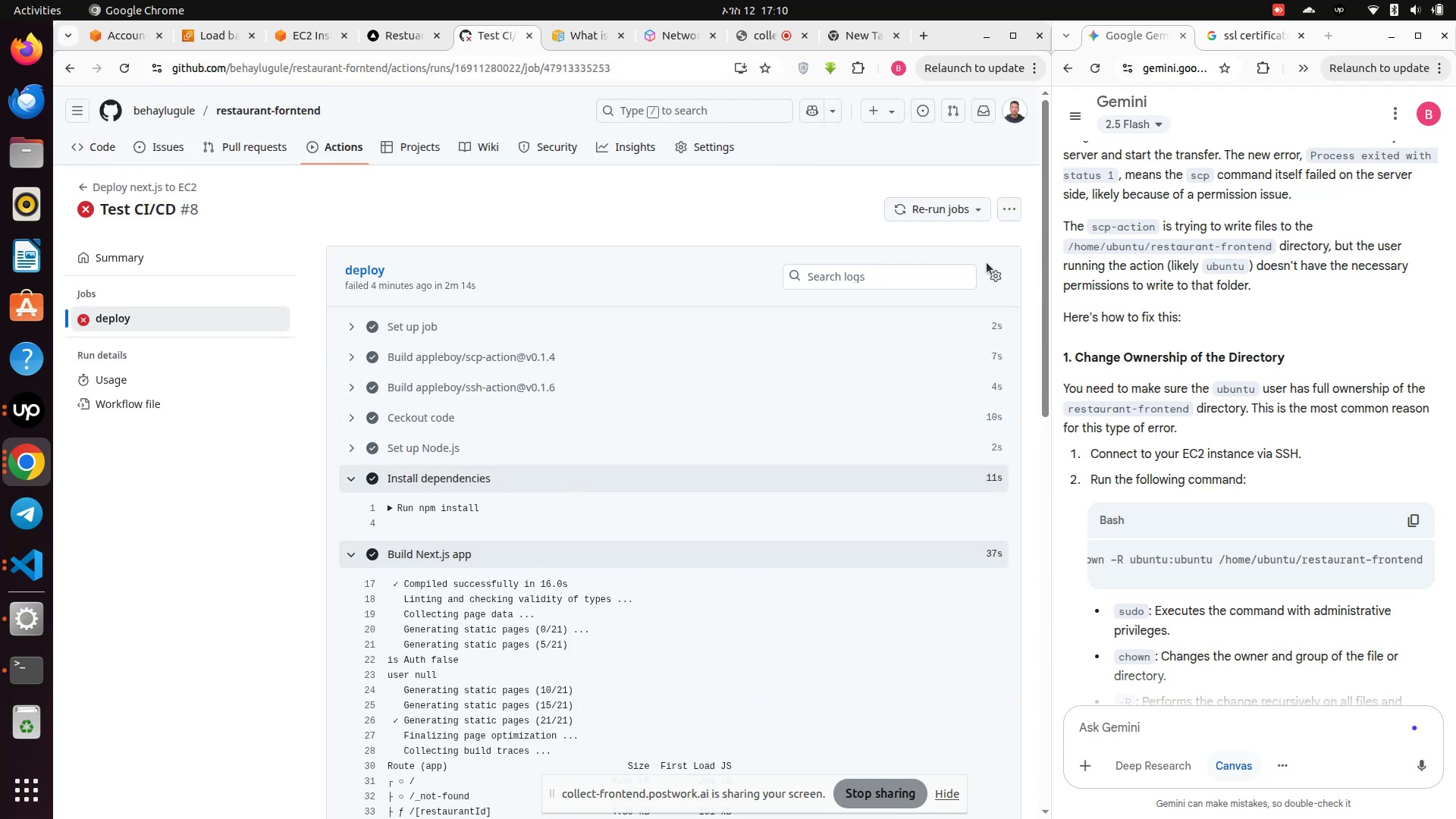 
left_click([1000, 271])
 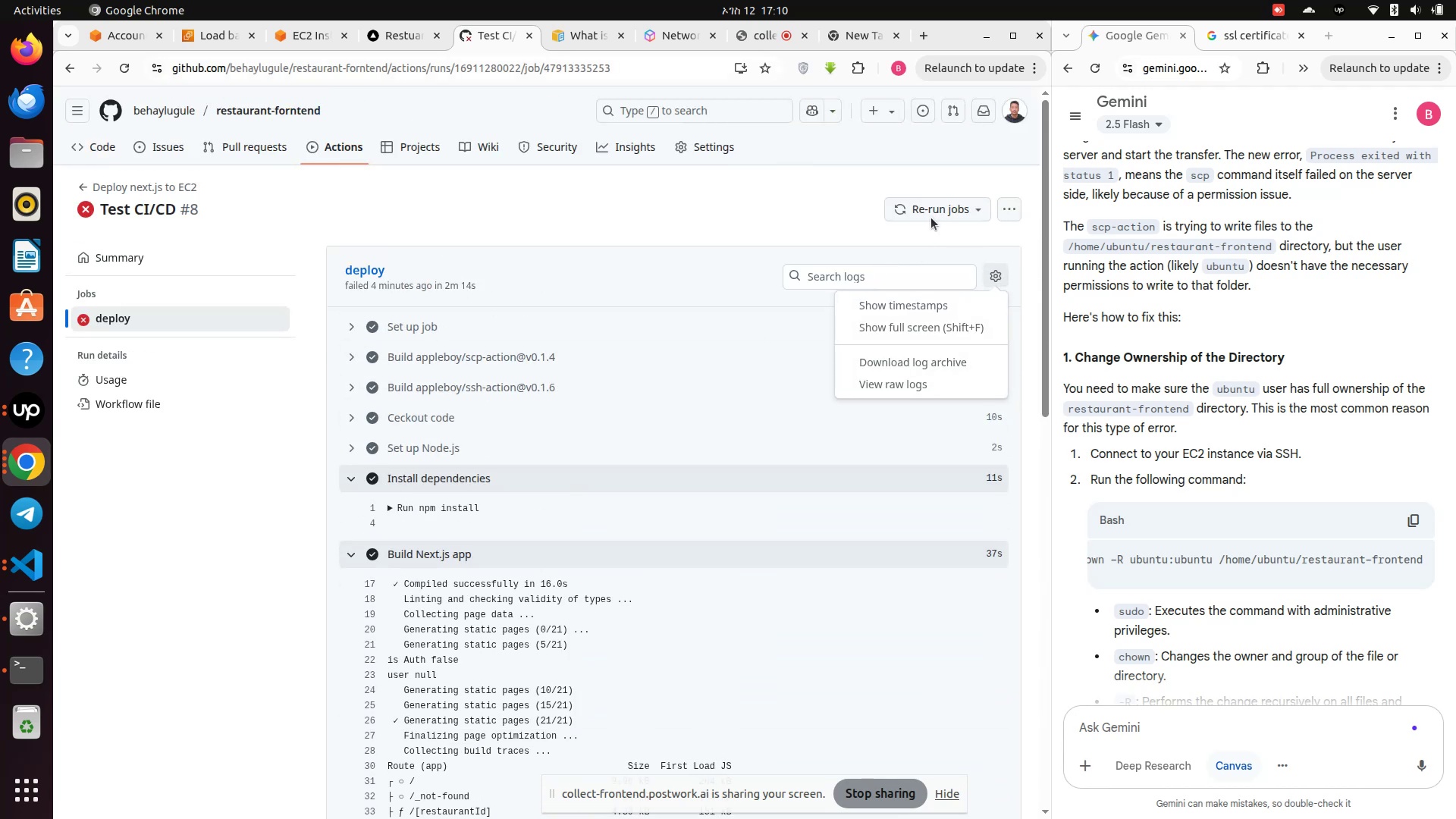 
left_click([930, 217])
 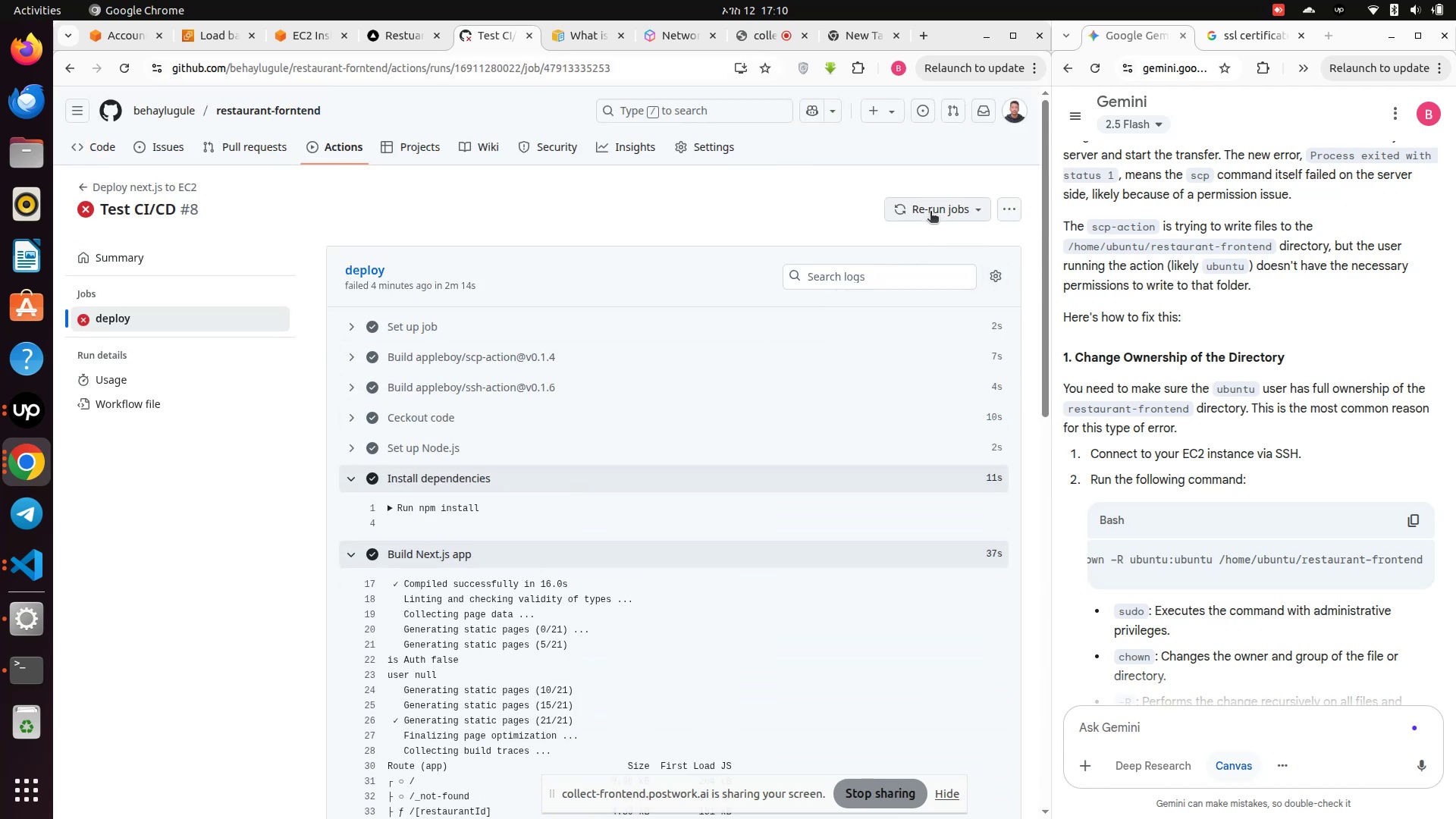 
left_click([930, 212])
 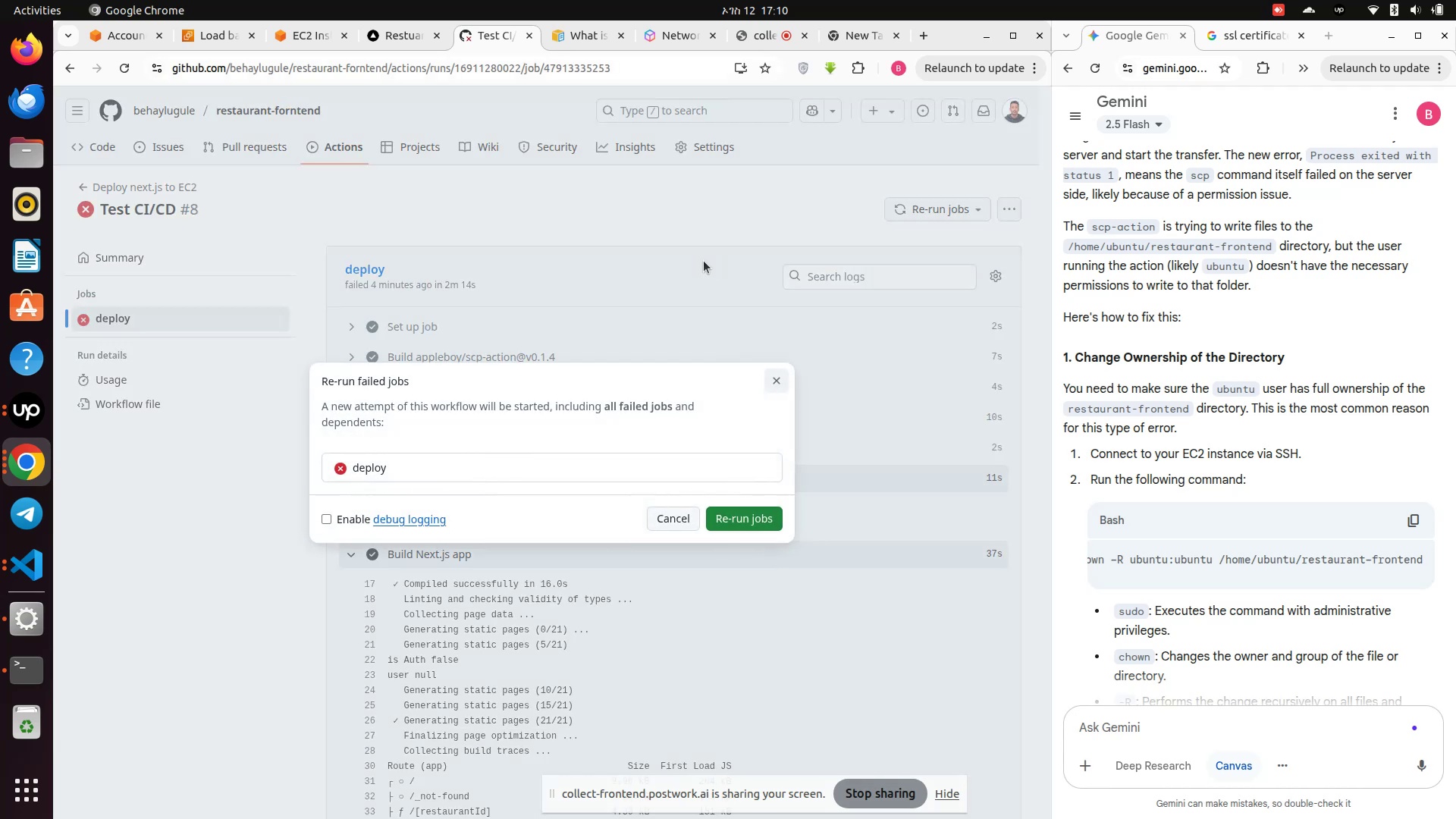 
left_click([749, 525])
 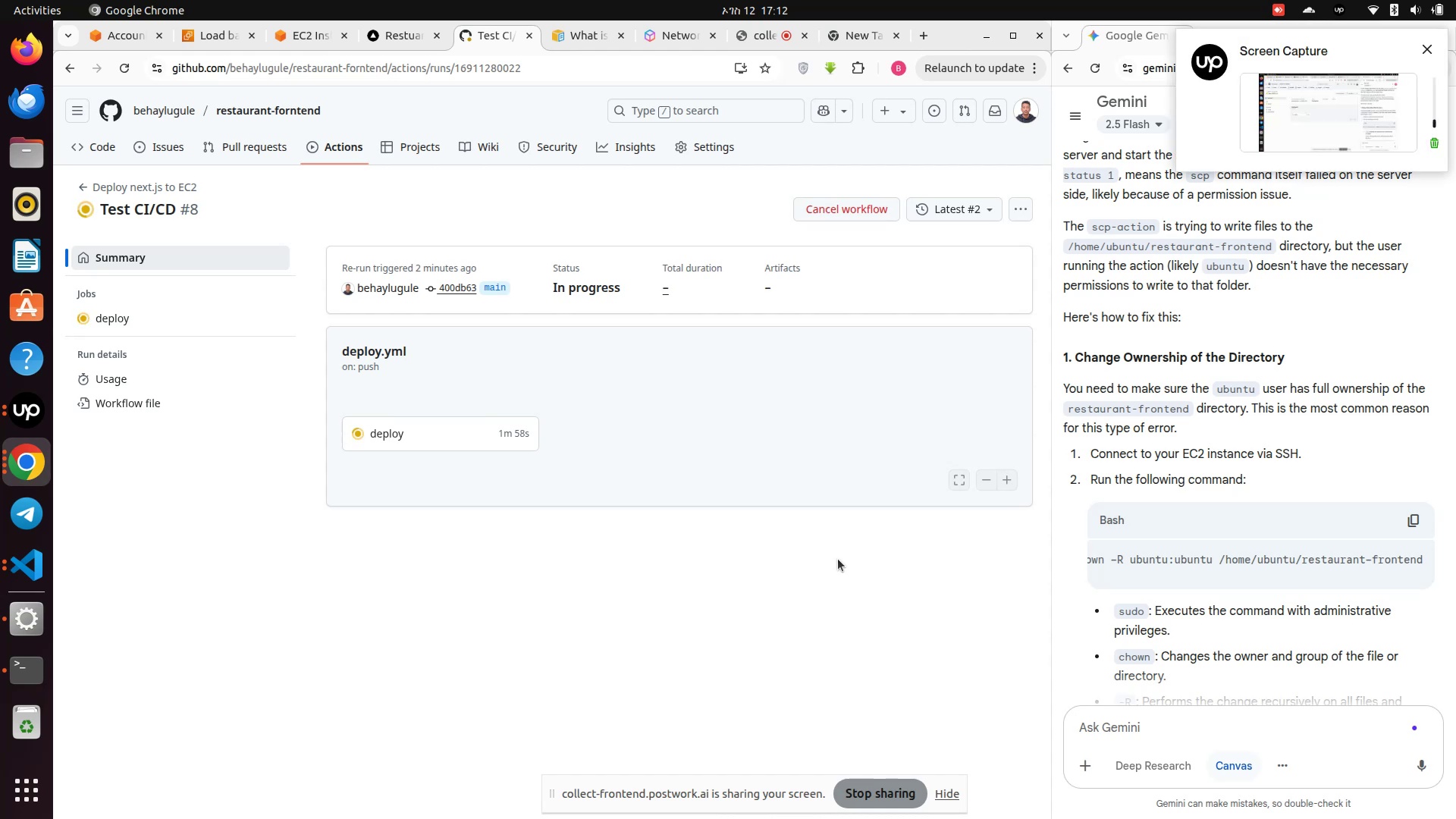 
wait(127.83)
 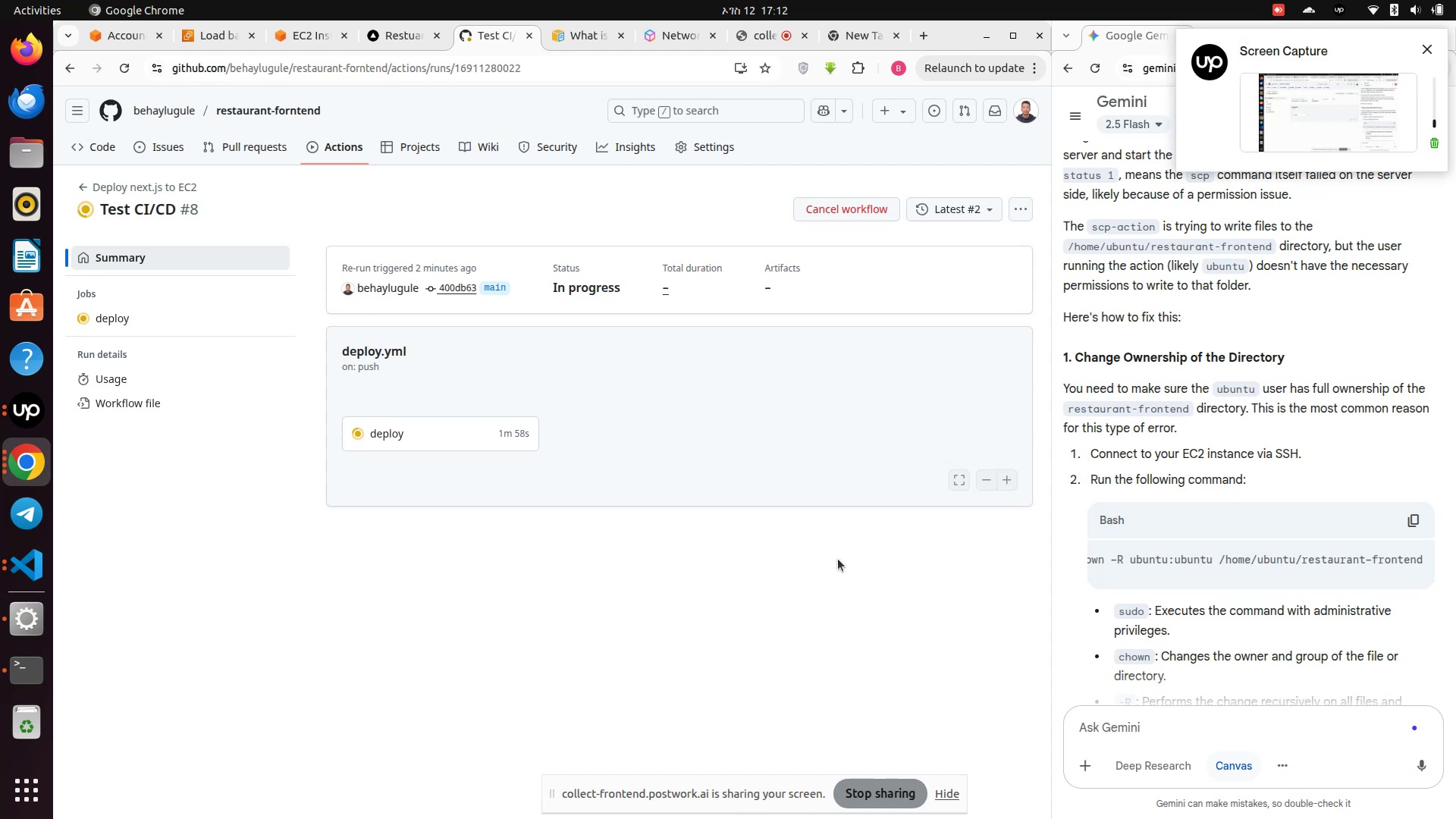 
left_click([755, 43])
 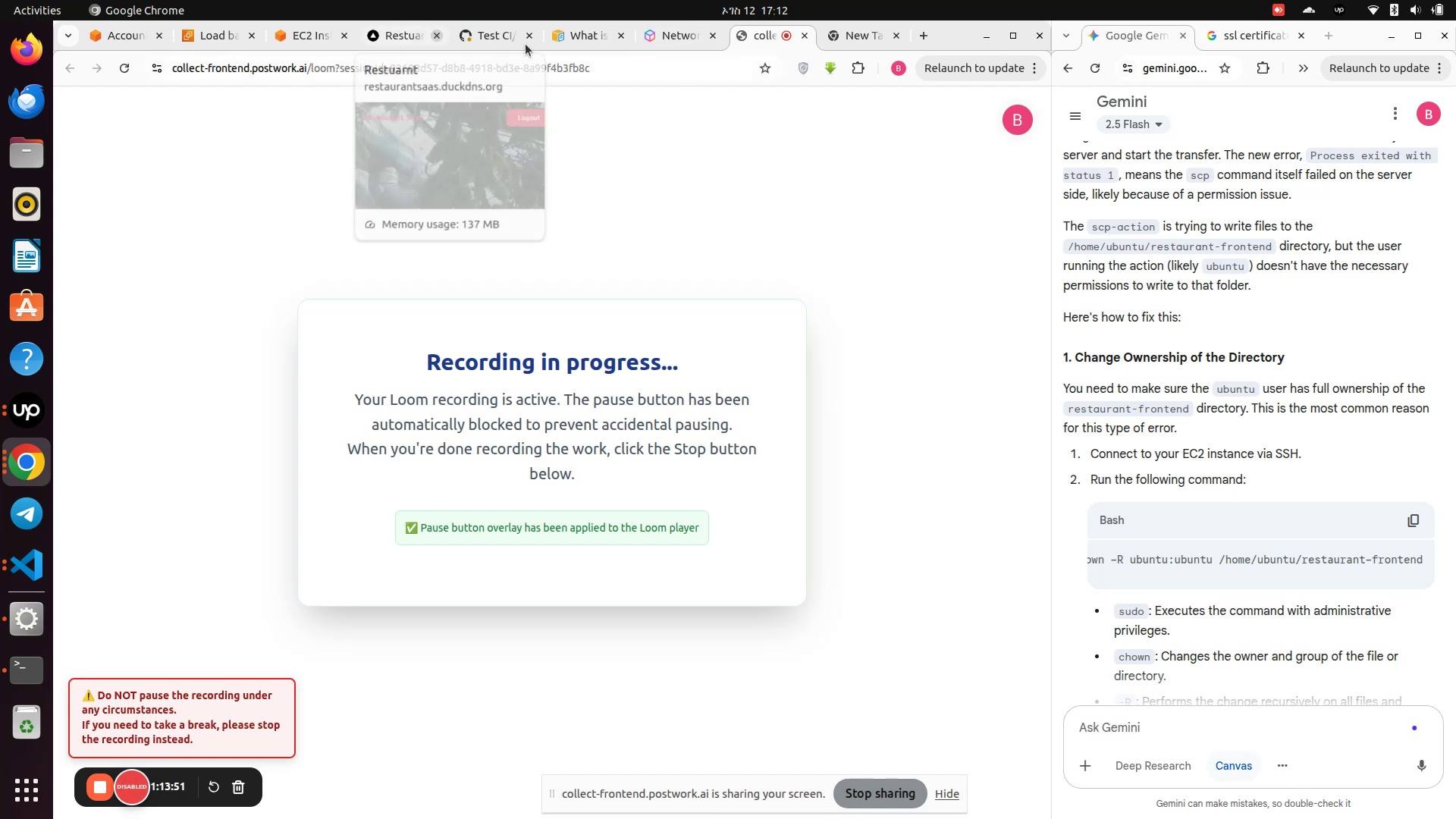 
wait(6.71)
 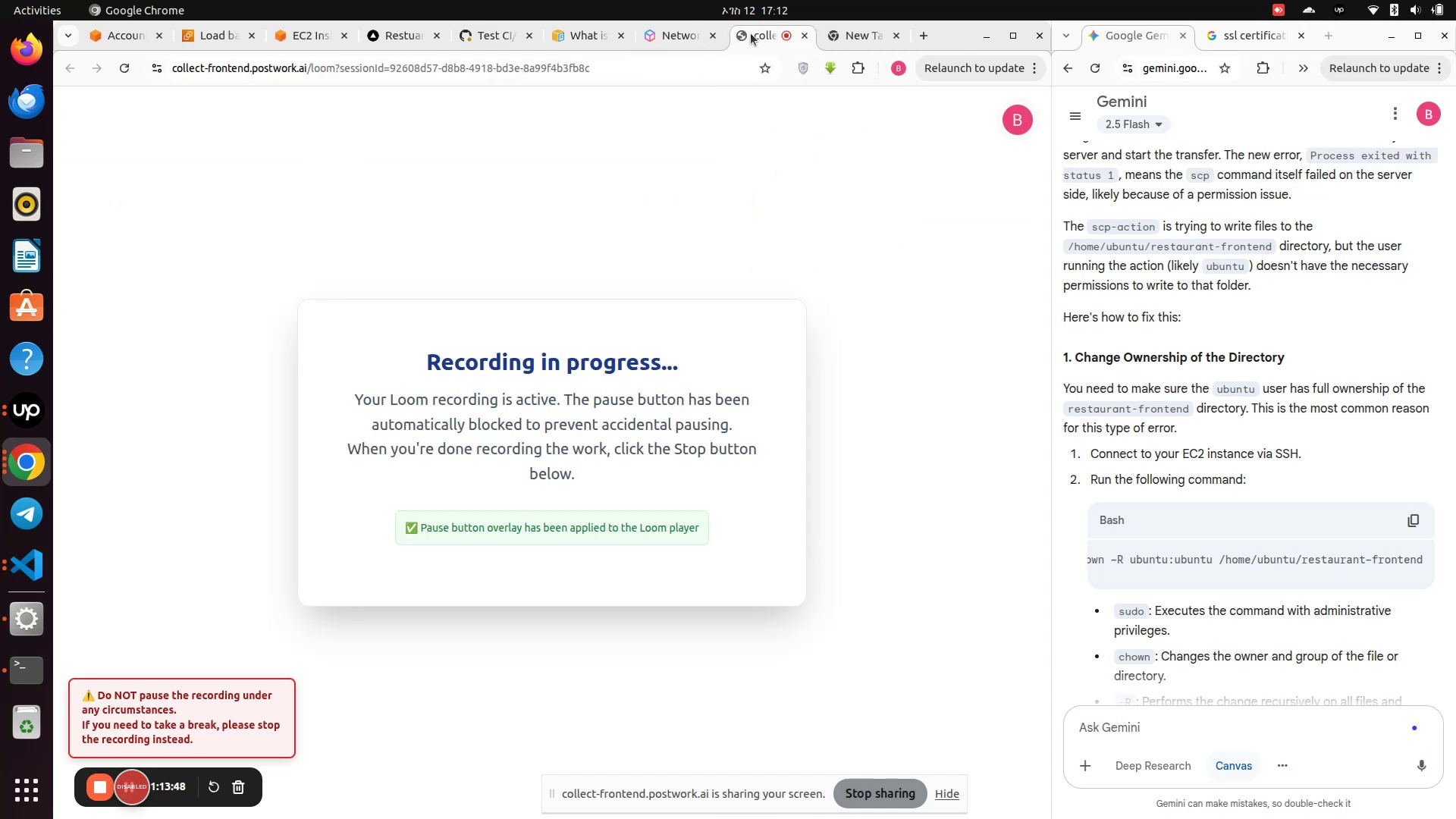 
left_click([466, 39])
 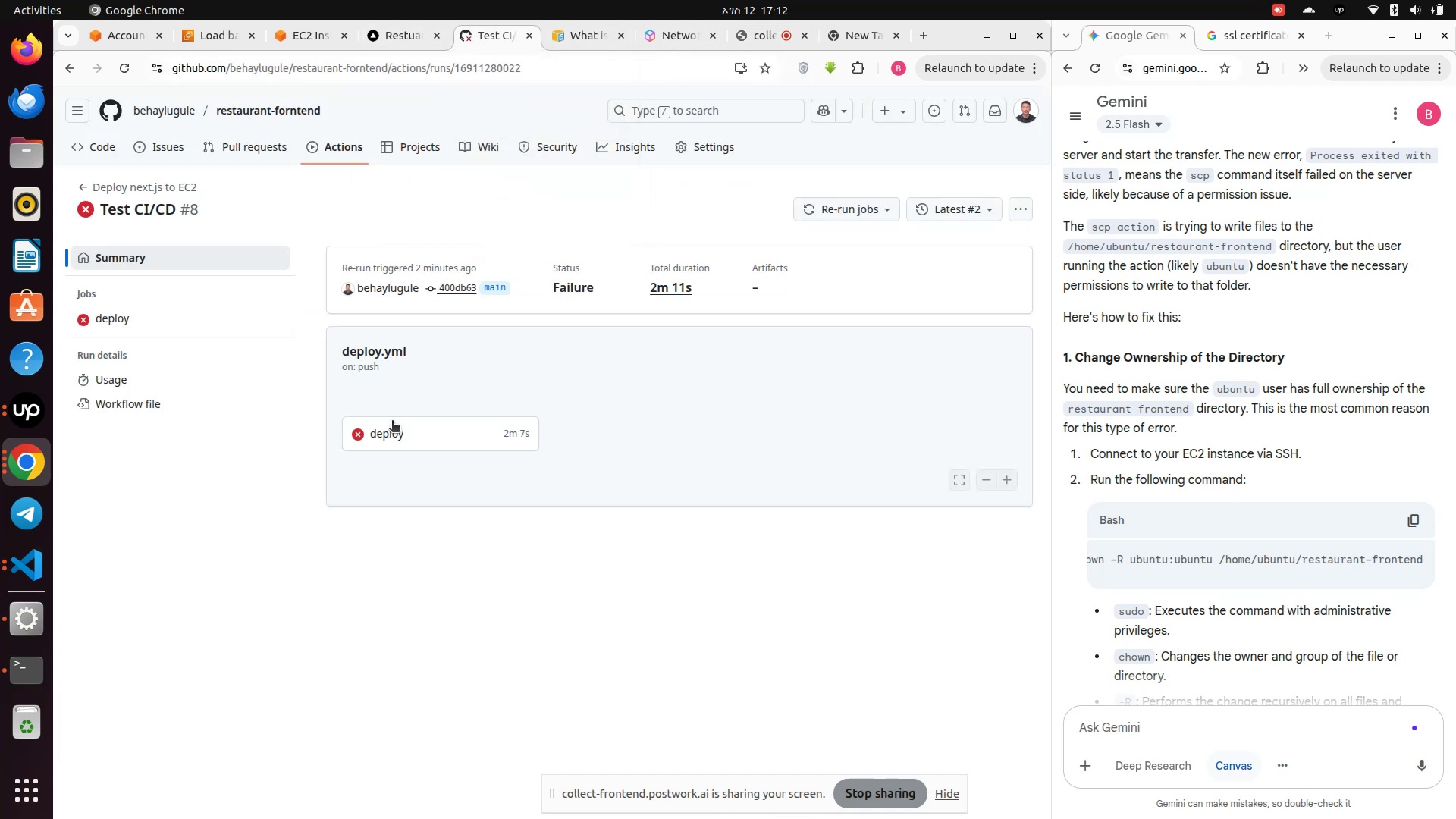 
left_click([385, 444])
 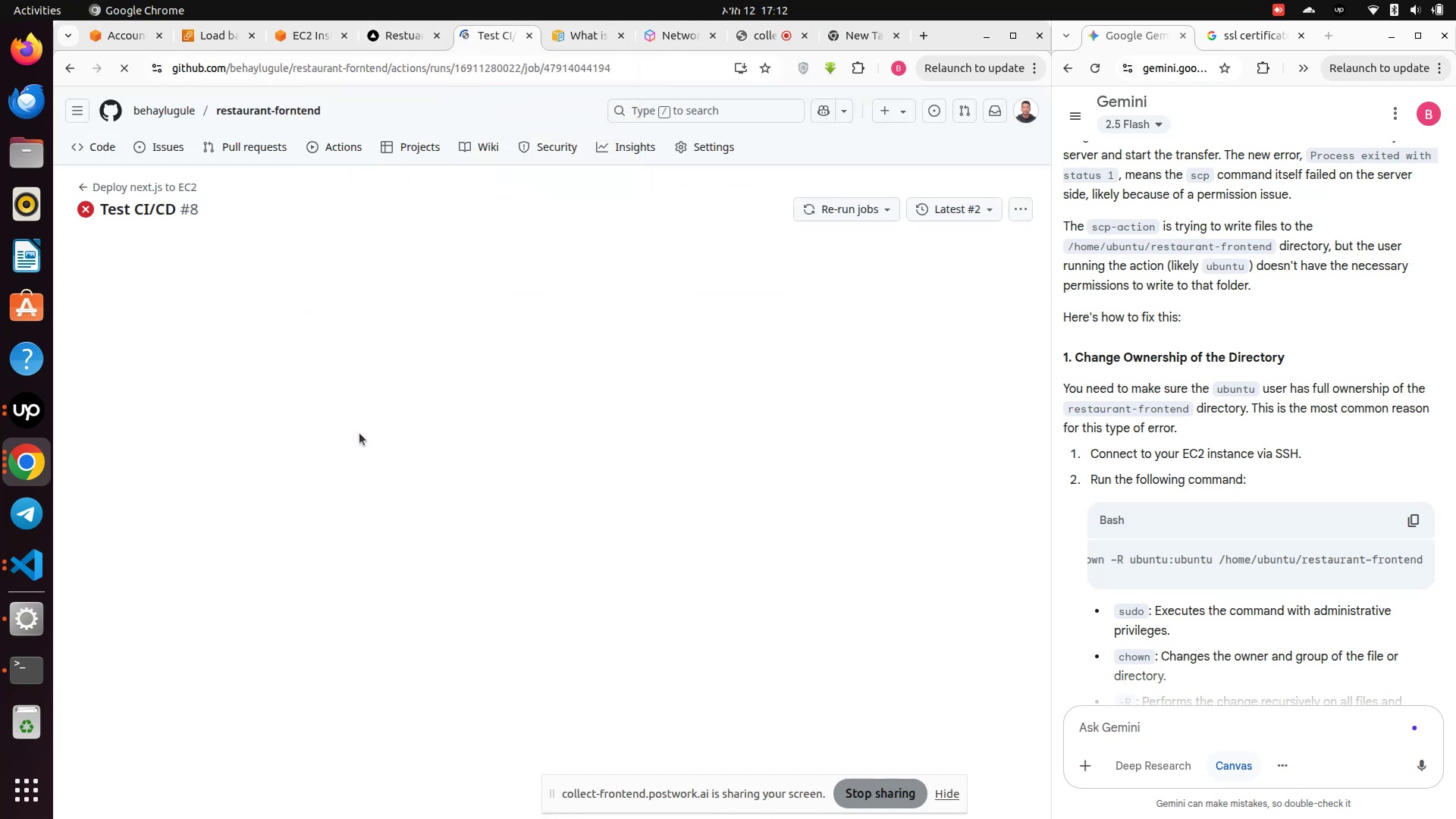 
mouse_move([617, 468])
 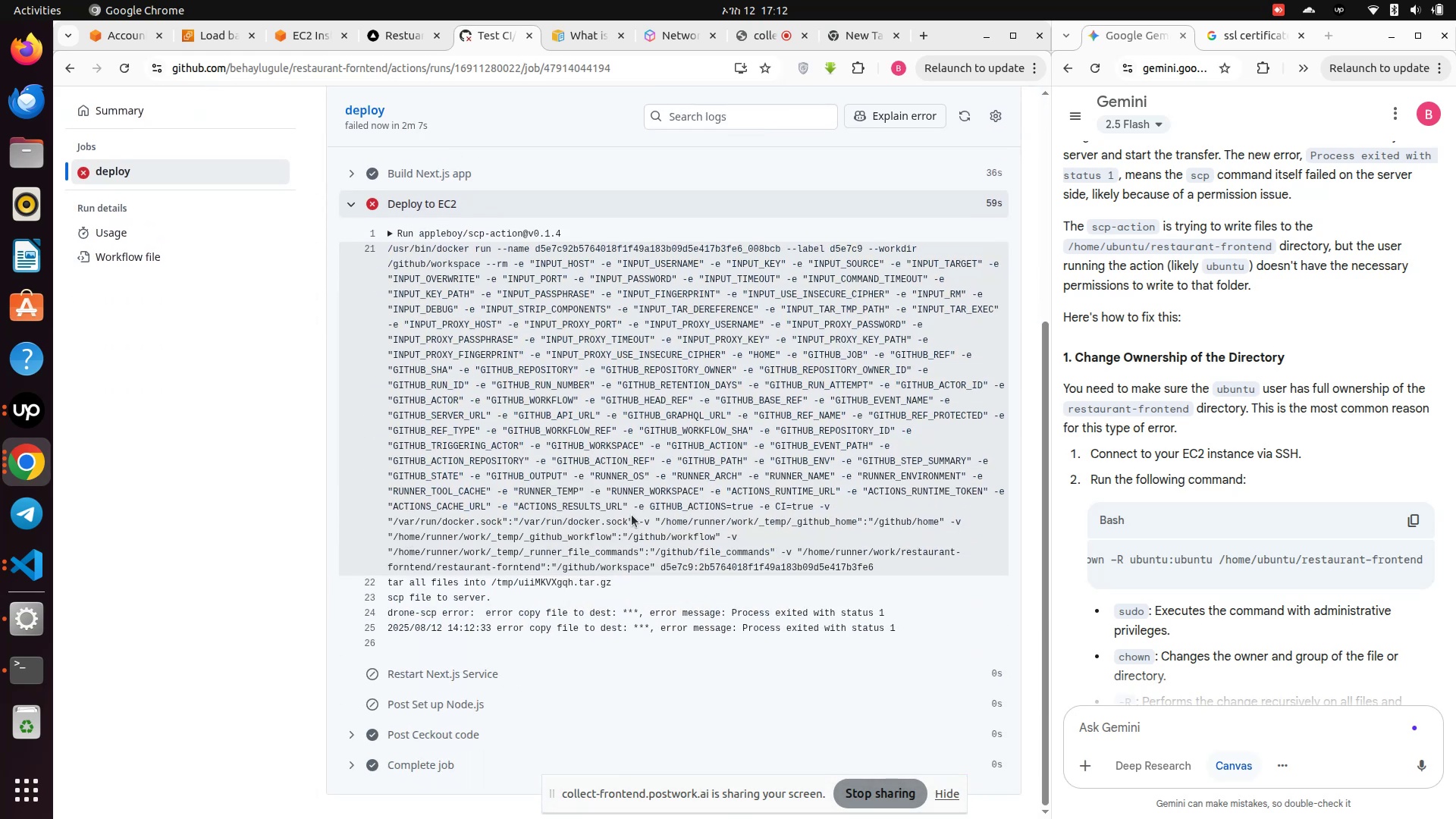 
wait(10.57)
 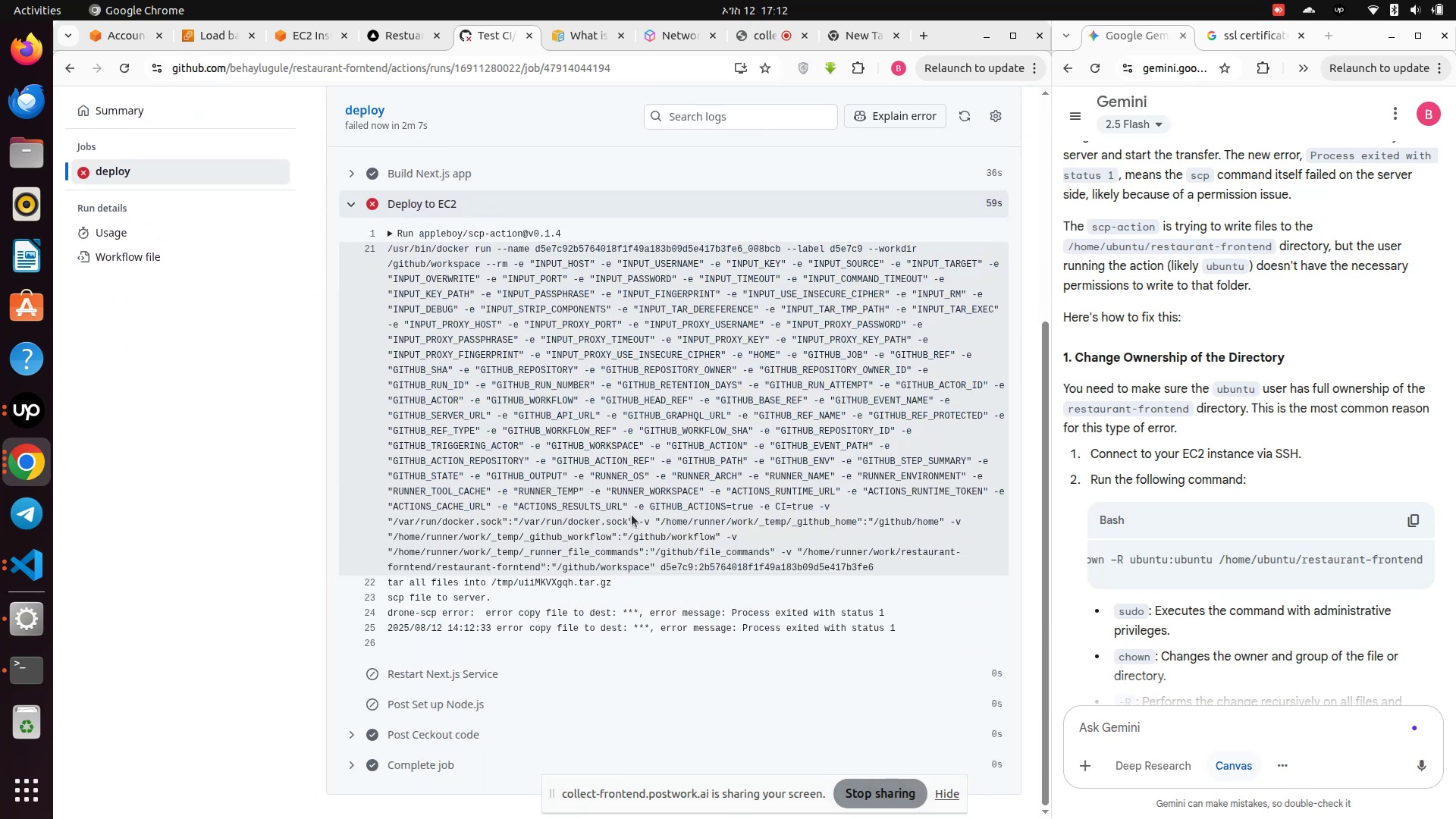 
scroll: coordinate [632, 515], scroll_direction: up, amount: 1.0
 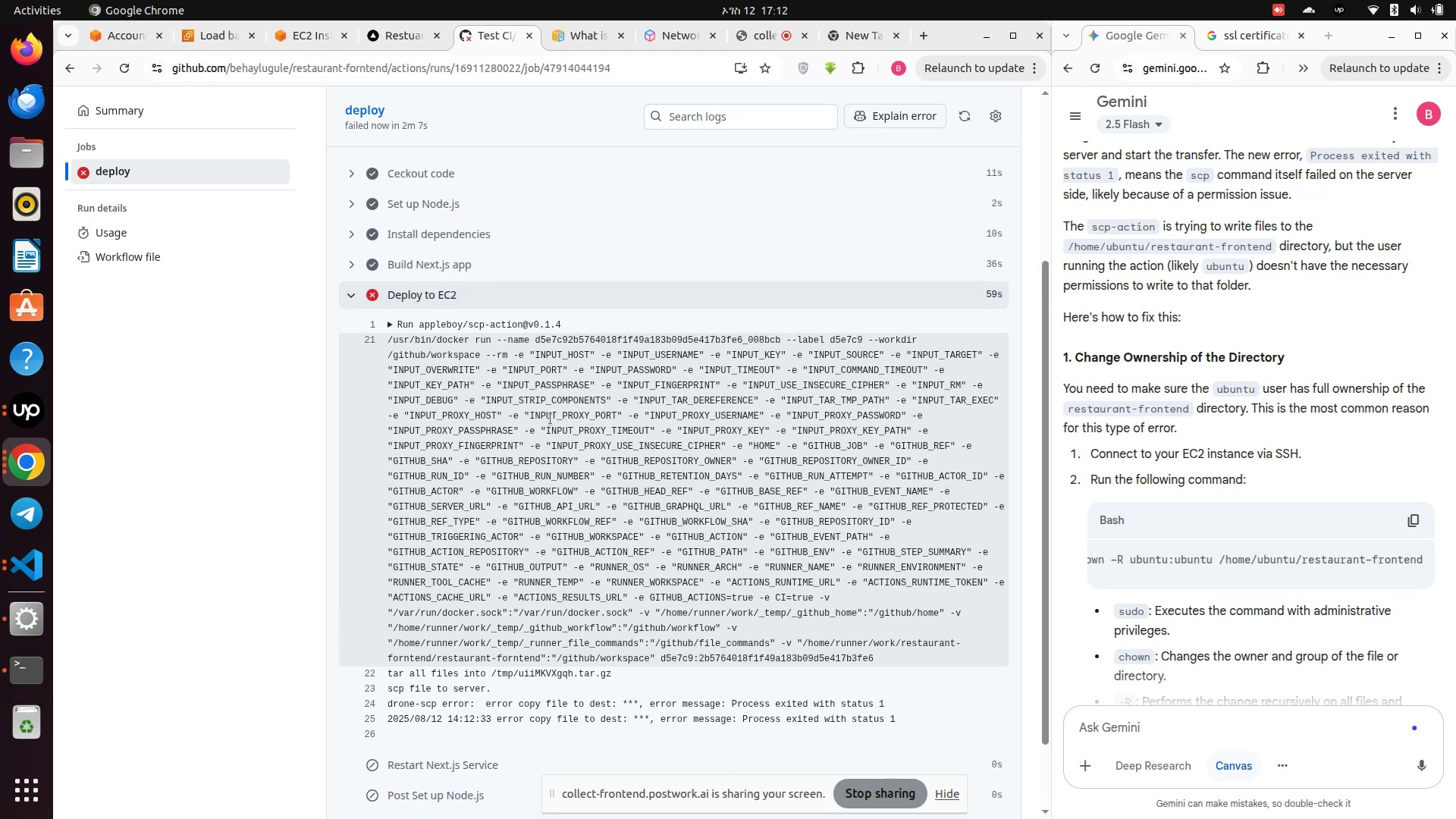 
wait(9.53)
 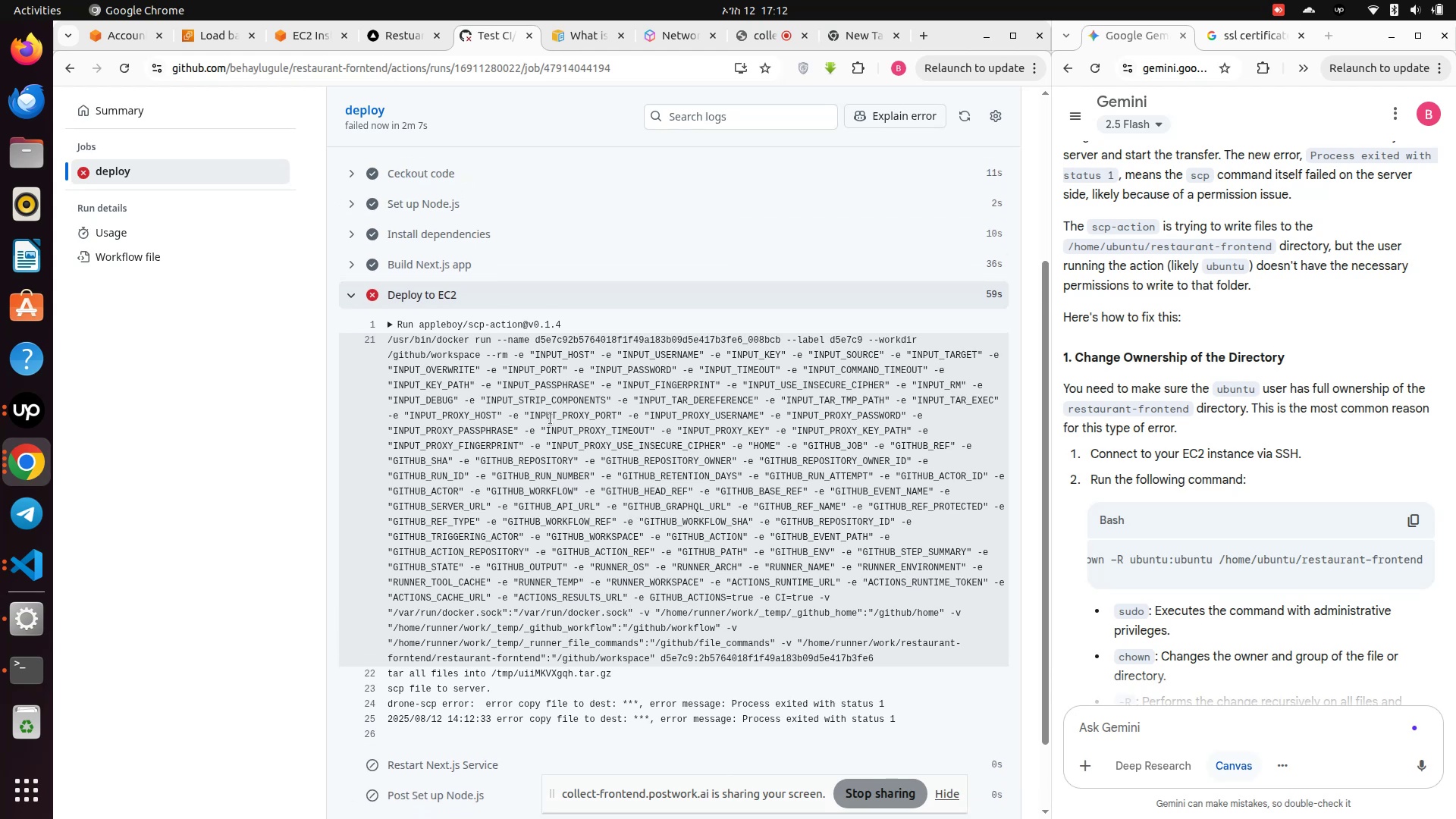 
left_click_drag(start_coordinate=[391, 322], to_coordinate=[931, 722])
 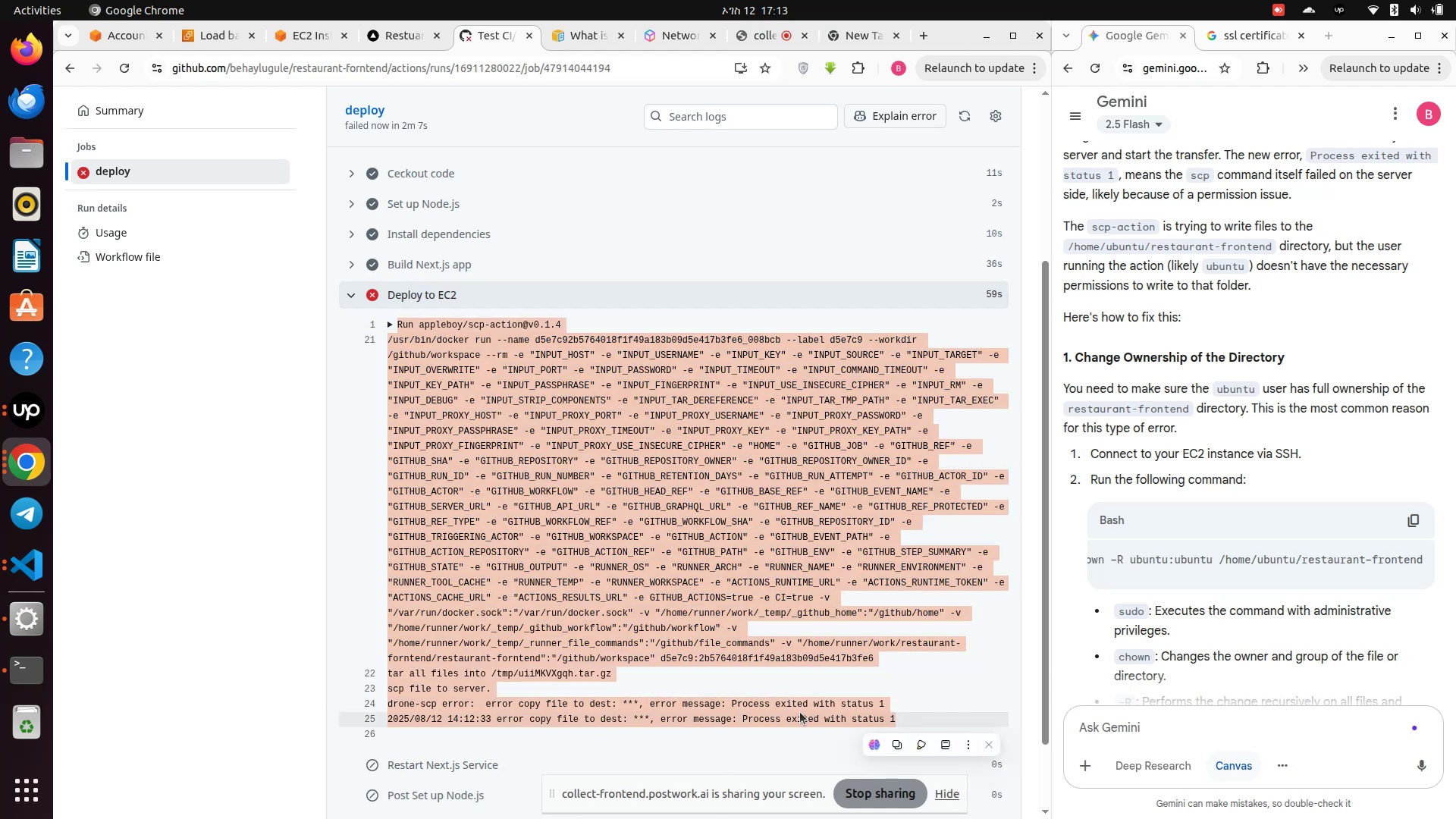 
right_click([800, 712])
 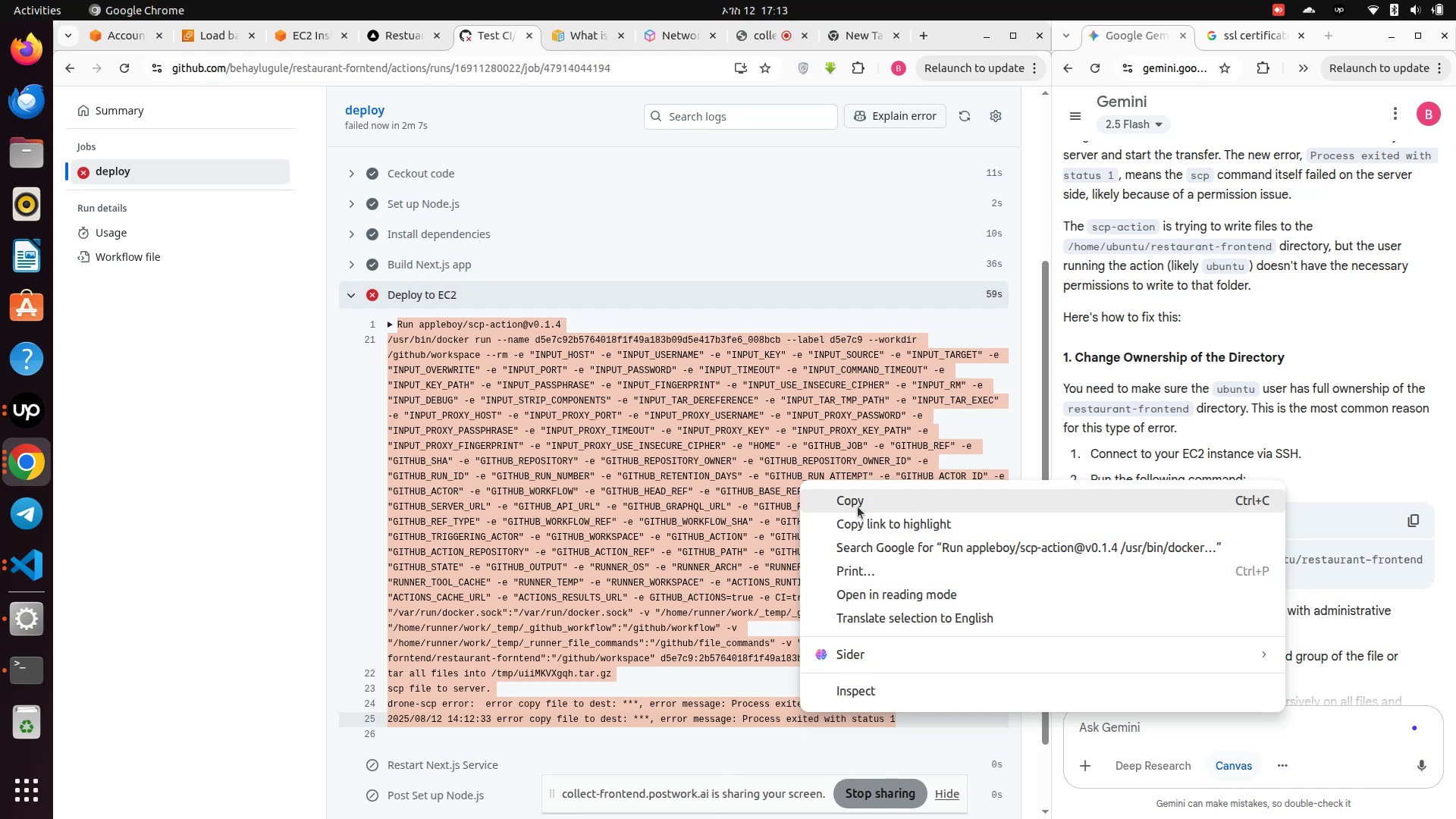 
left_click([858, 503])
 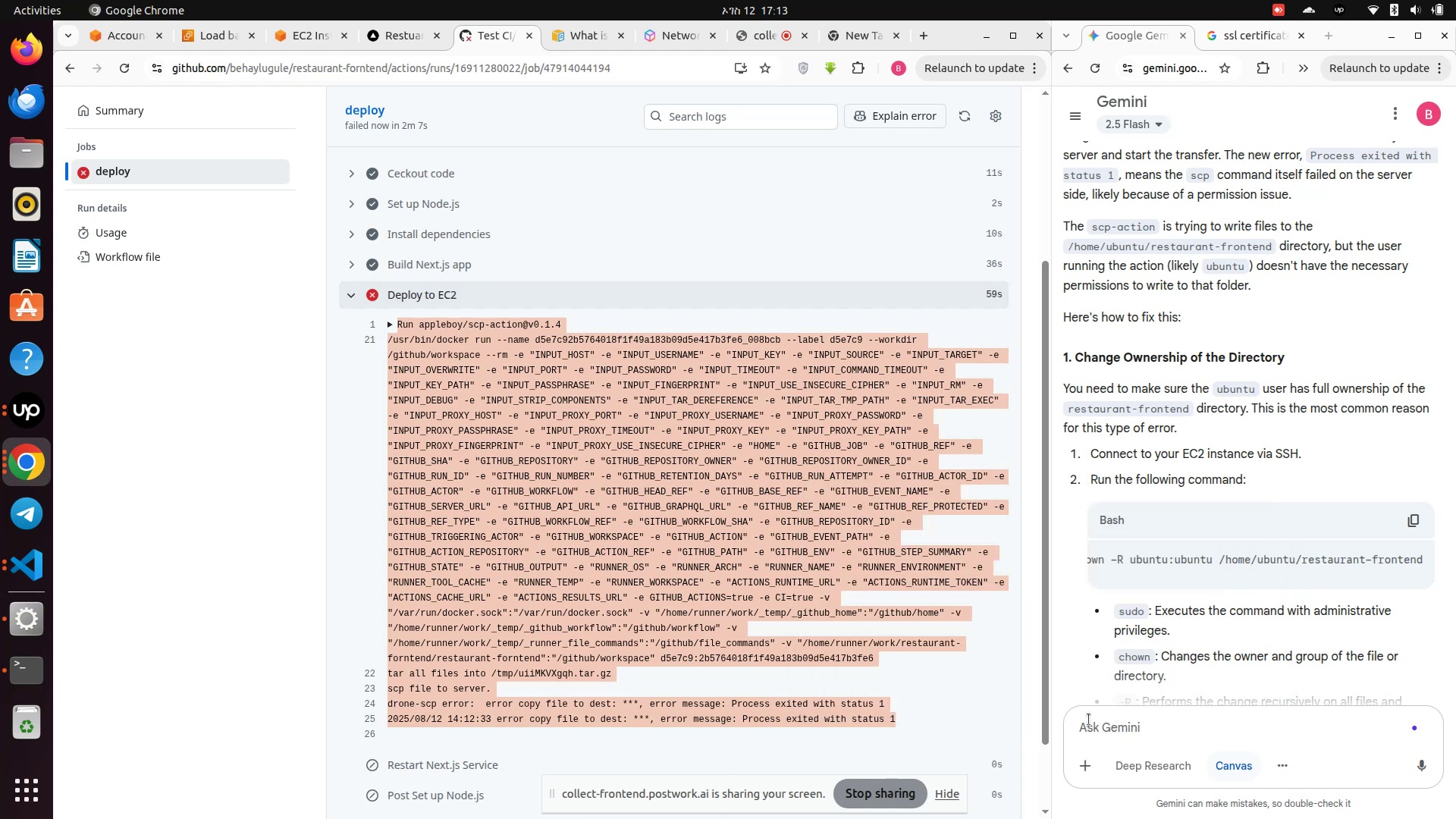 
scroll: coordinate [1131, 640], scroll_direction: down, amount: 9.0
 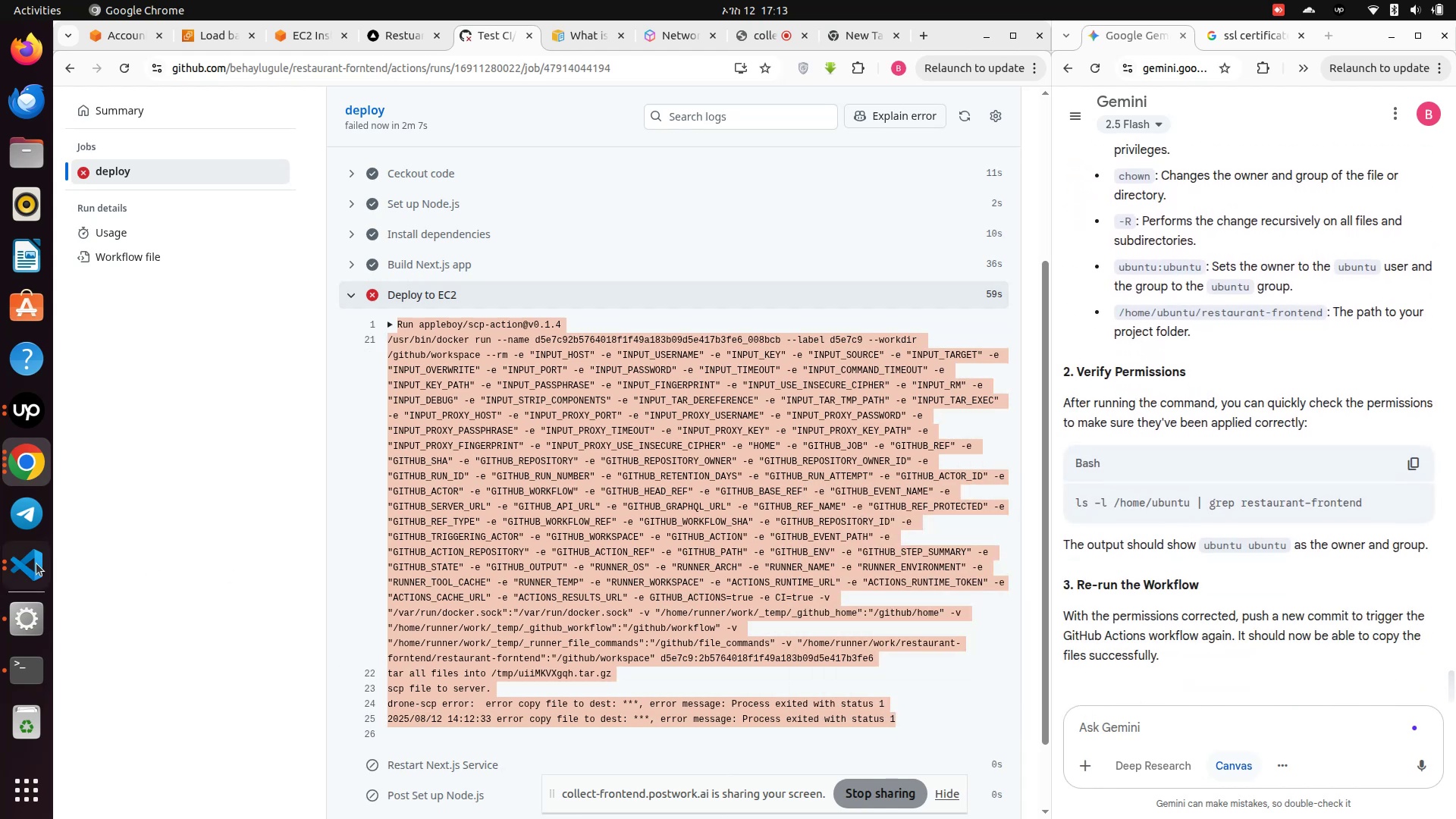 
left_click([20, 573])
 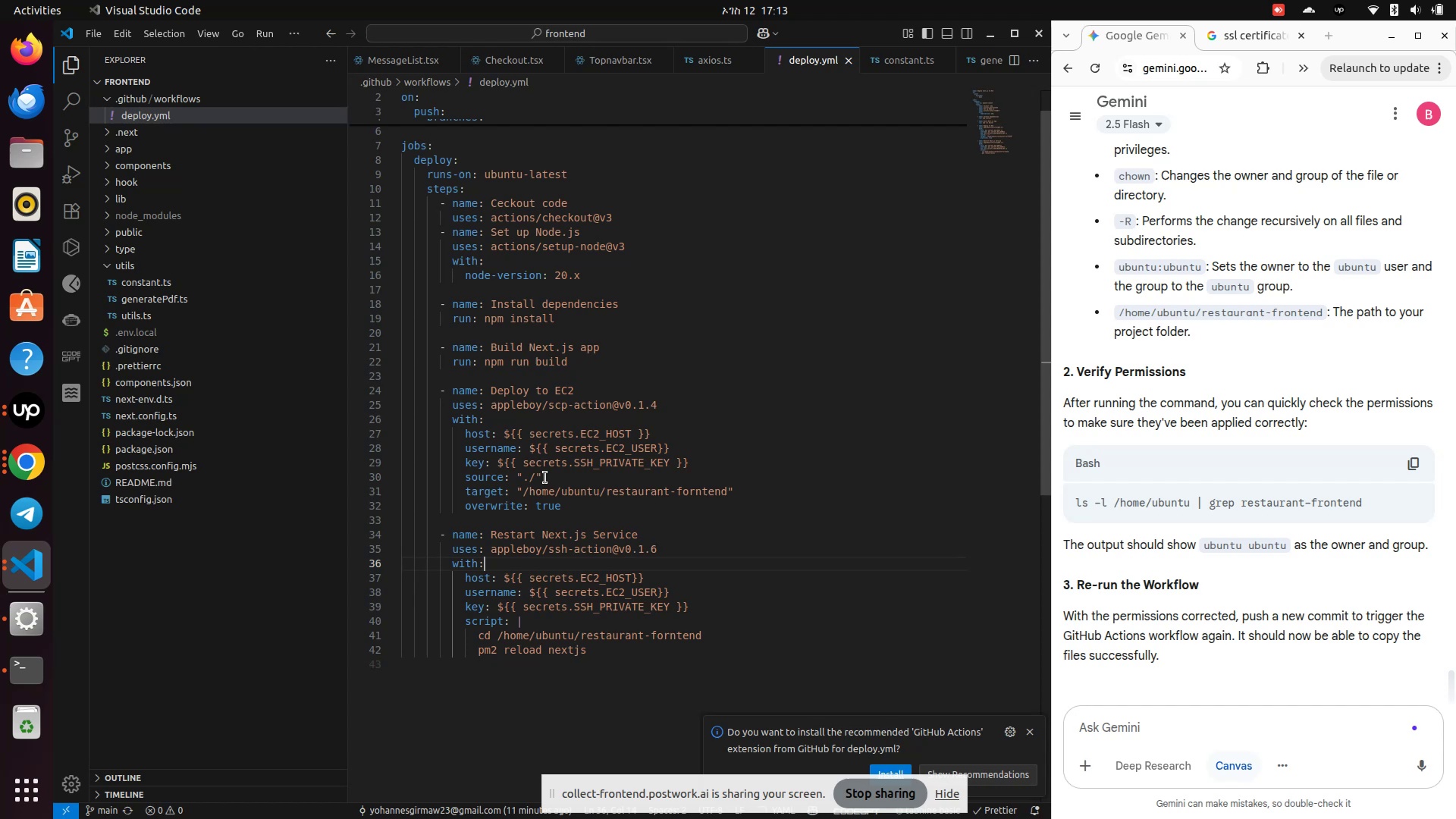 
left_click([537, 477])
 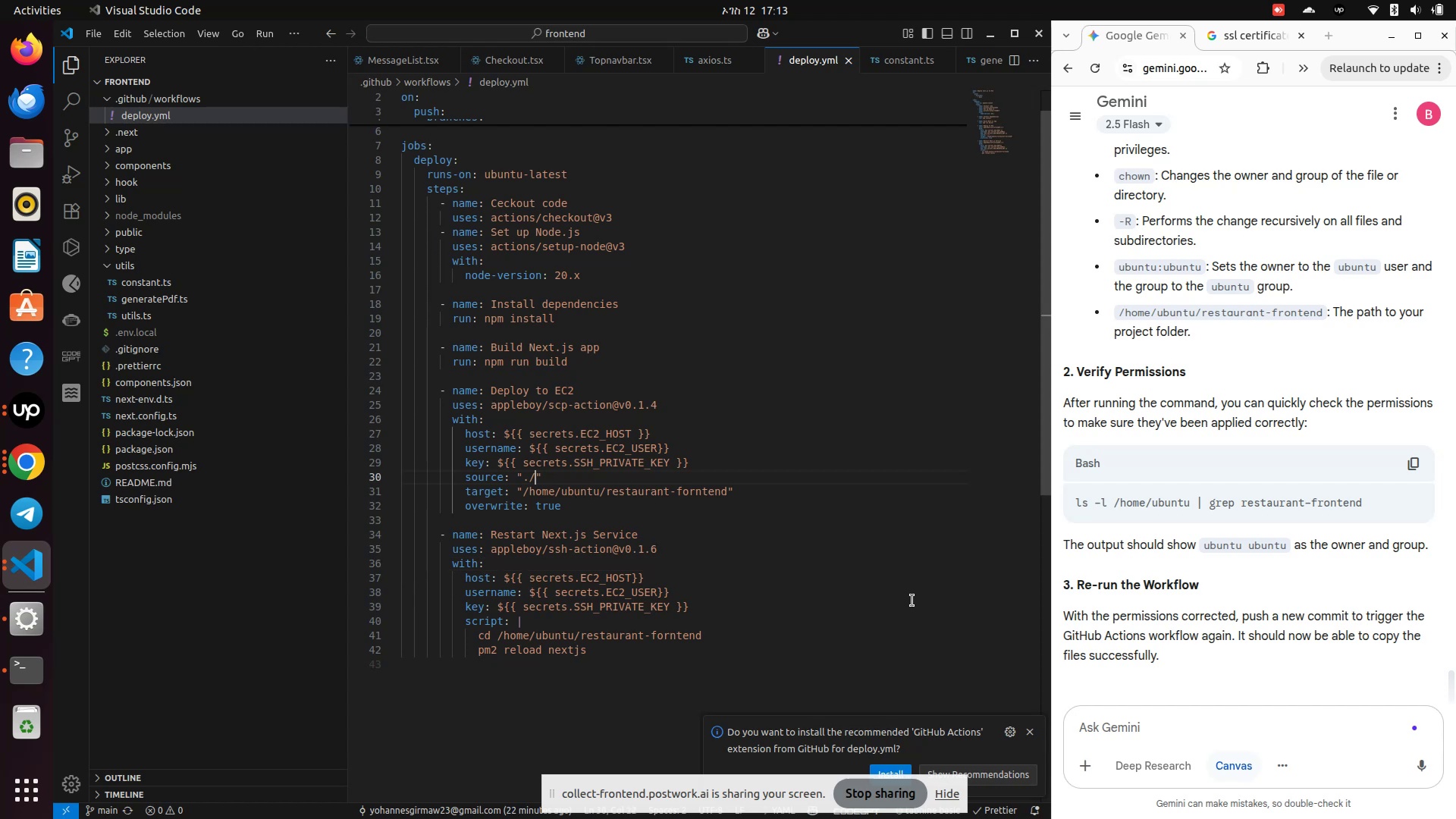 
type(re)
 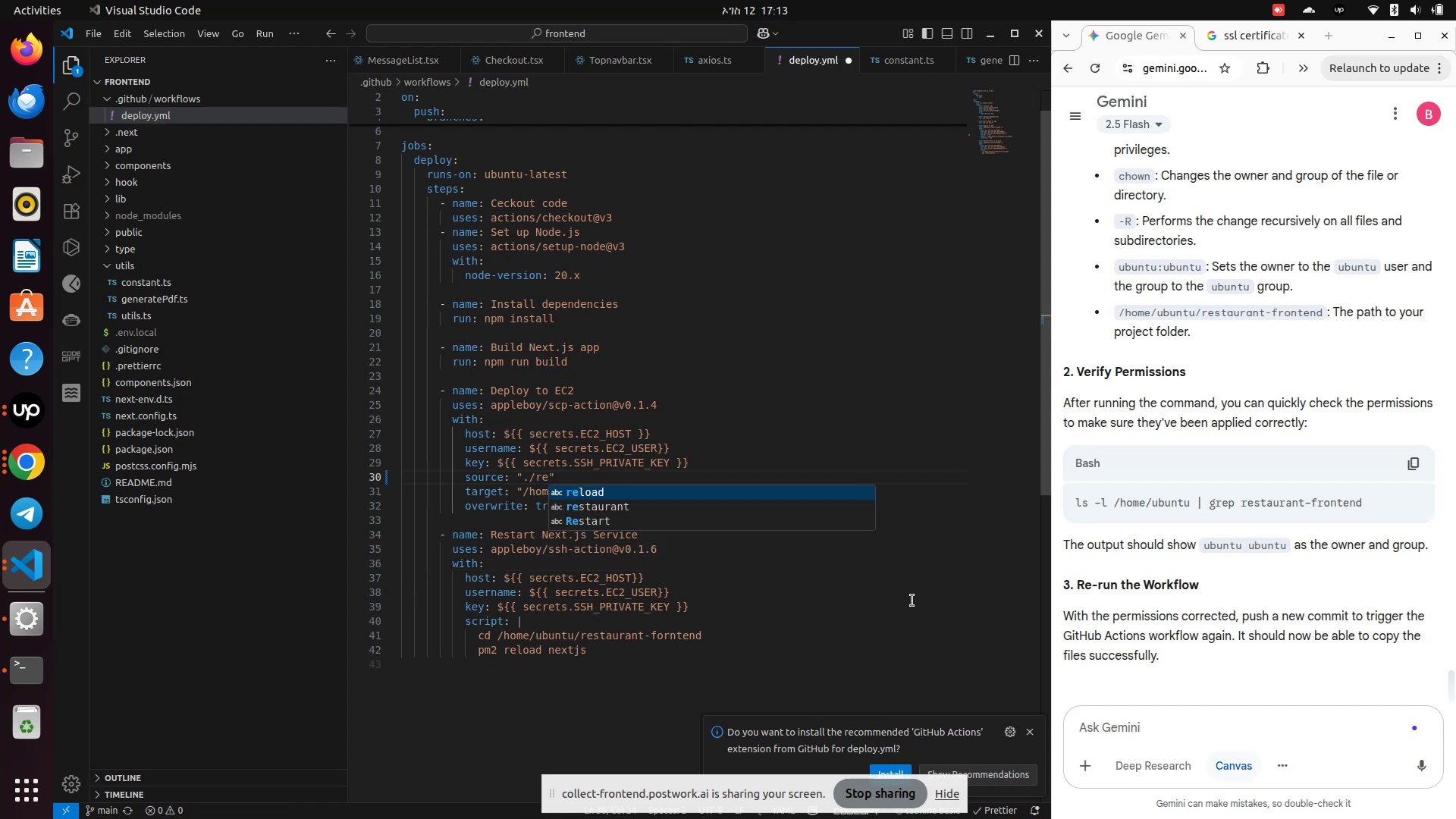 
wait(6.31)
 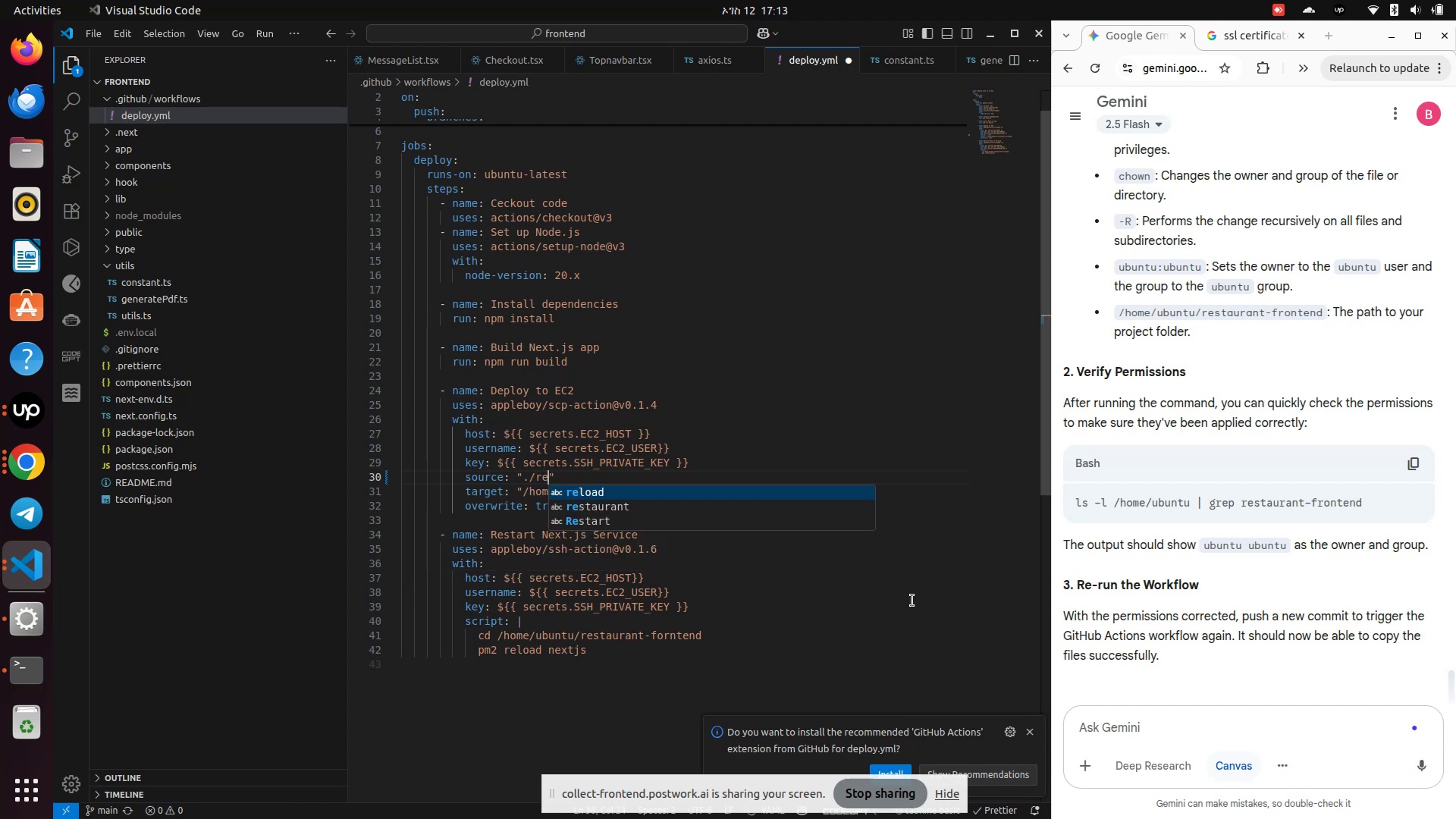 
key(Backspace)
 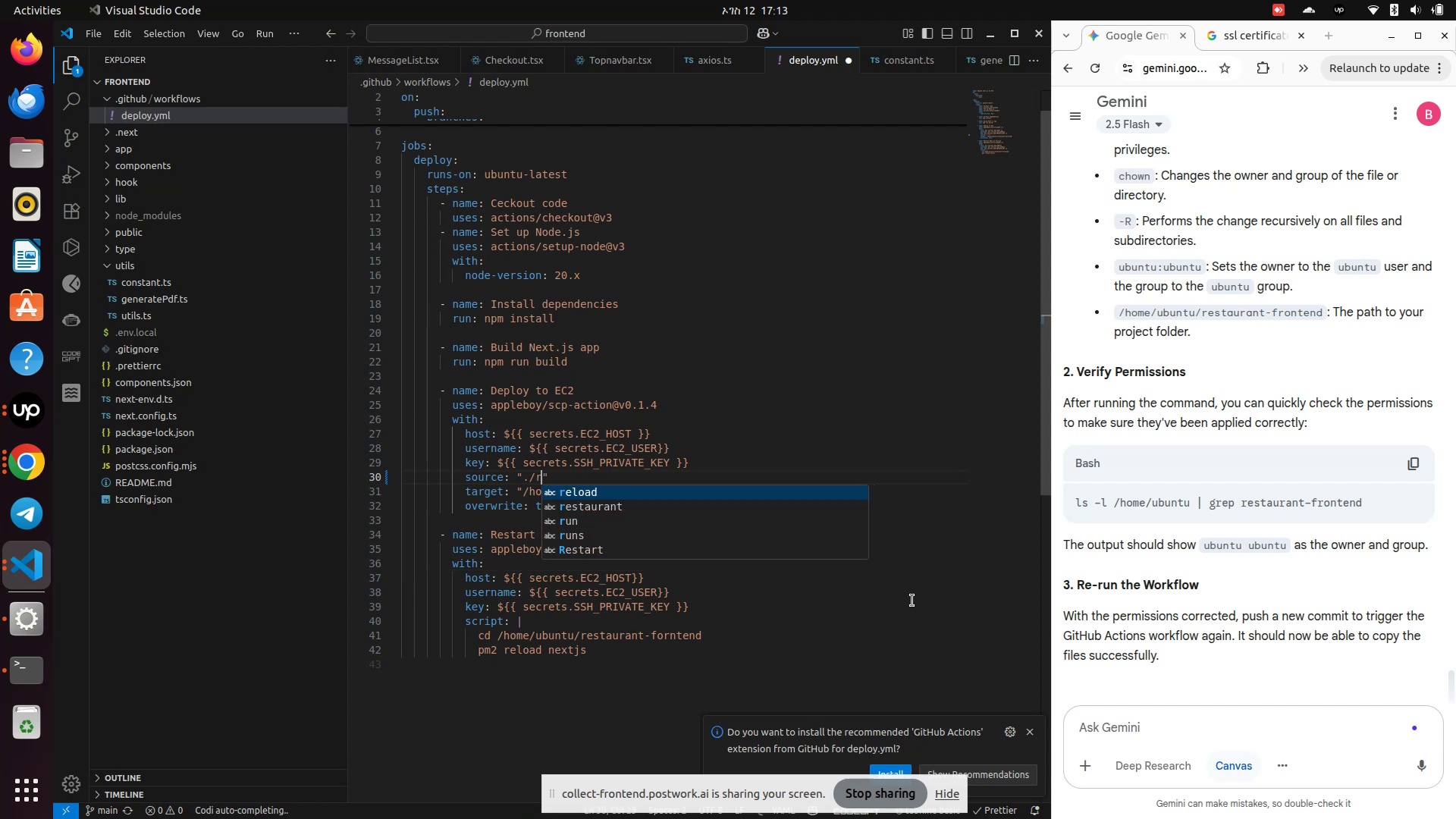 
key(Backspace)
 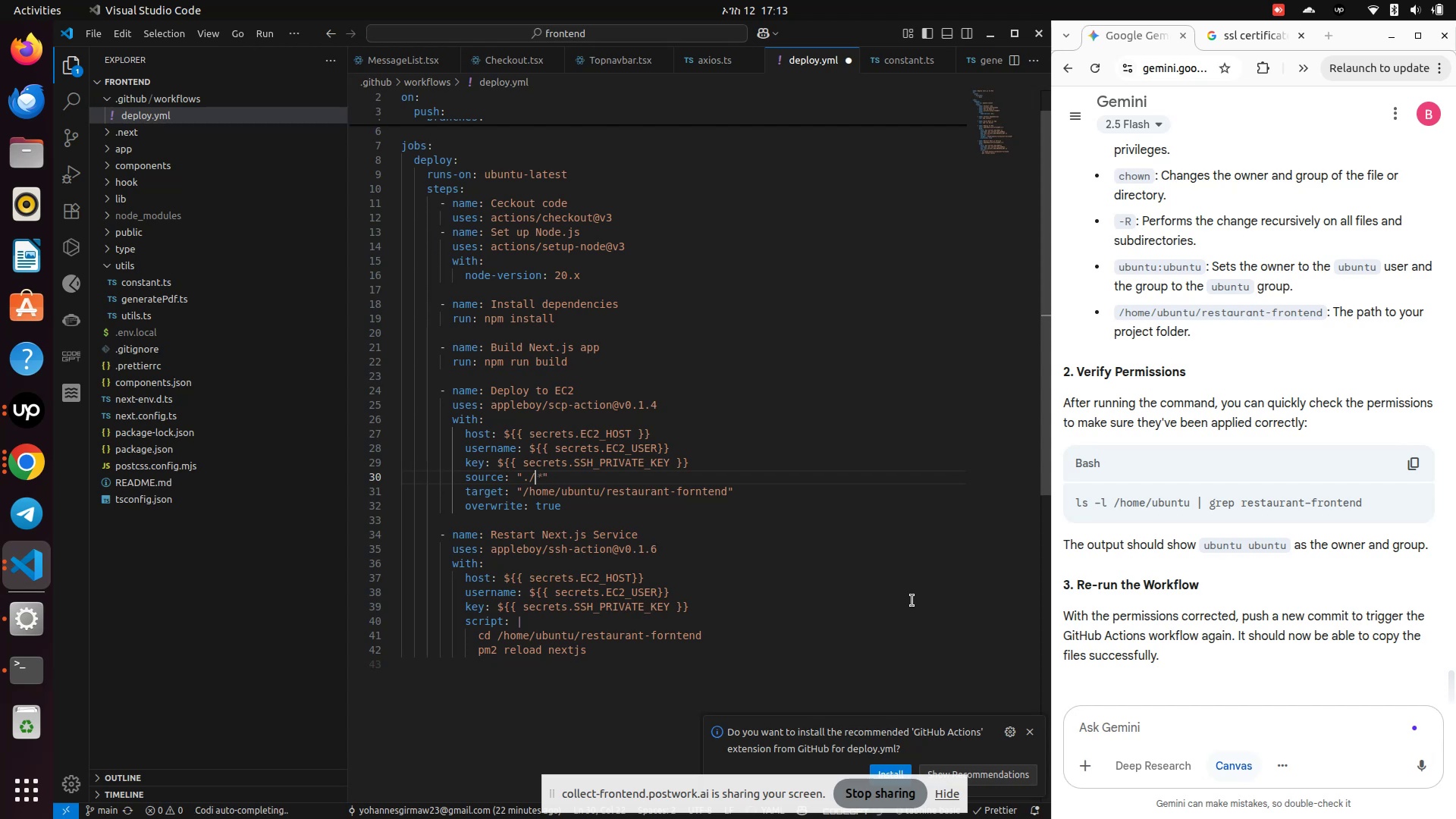 
wait(5.12)
 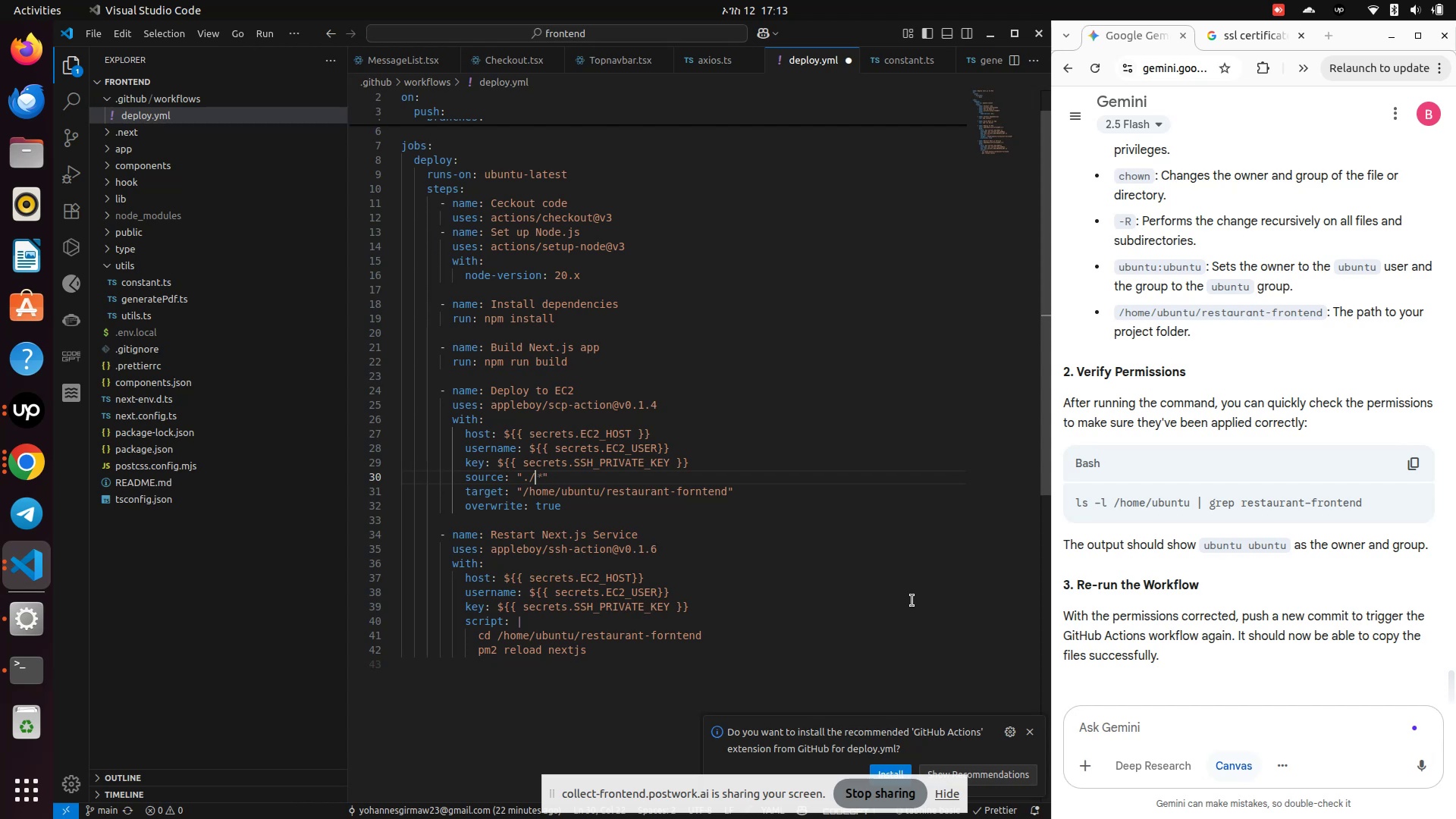 
key(Control+A)
 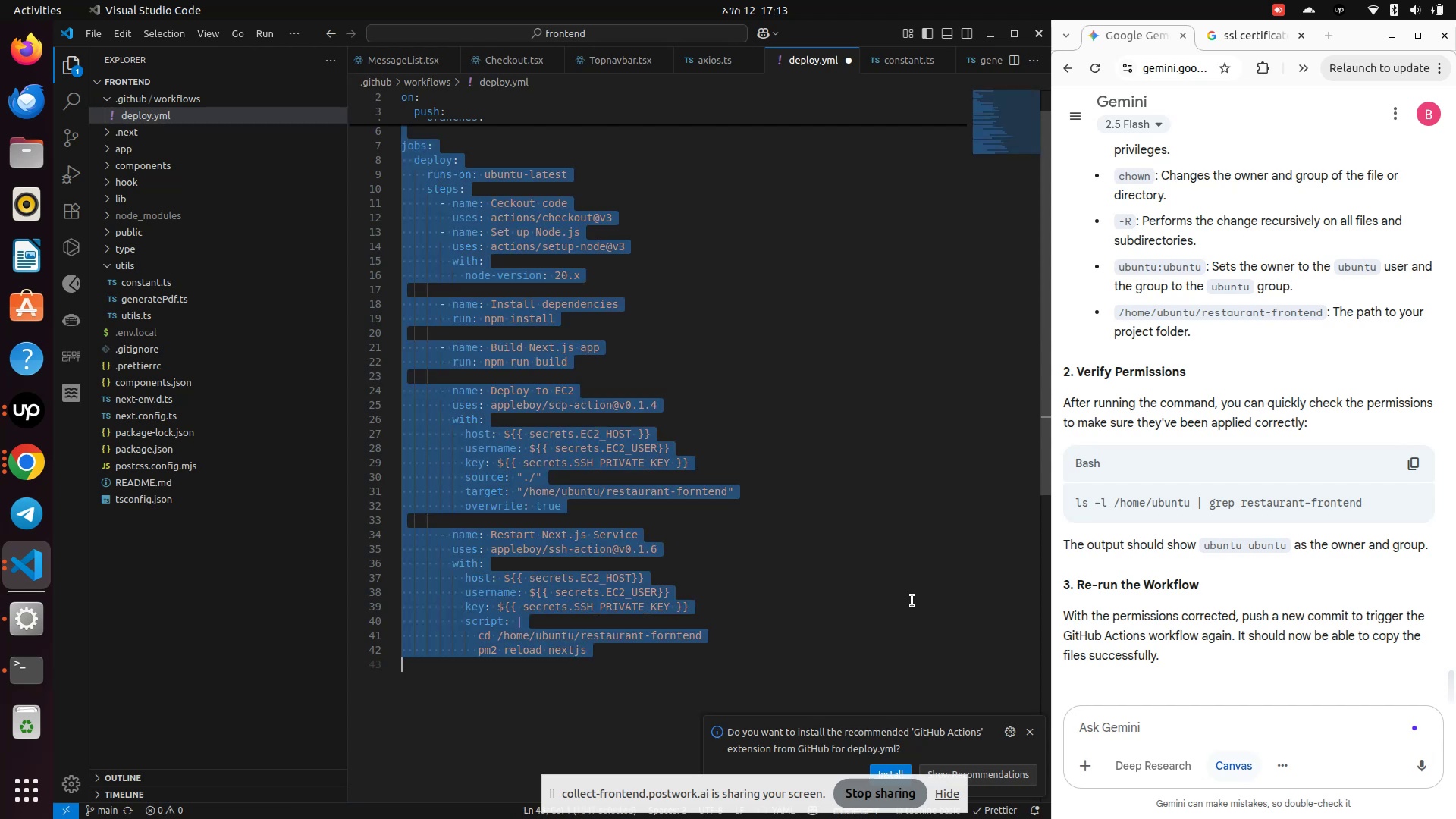 
key(Control+C)
 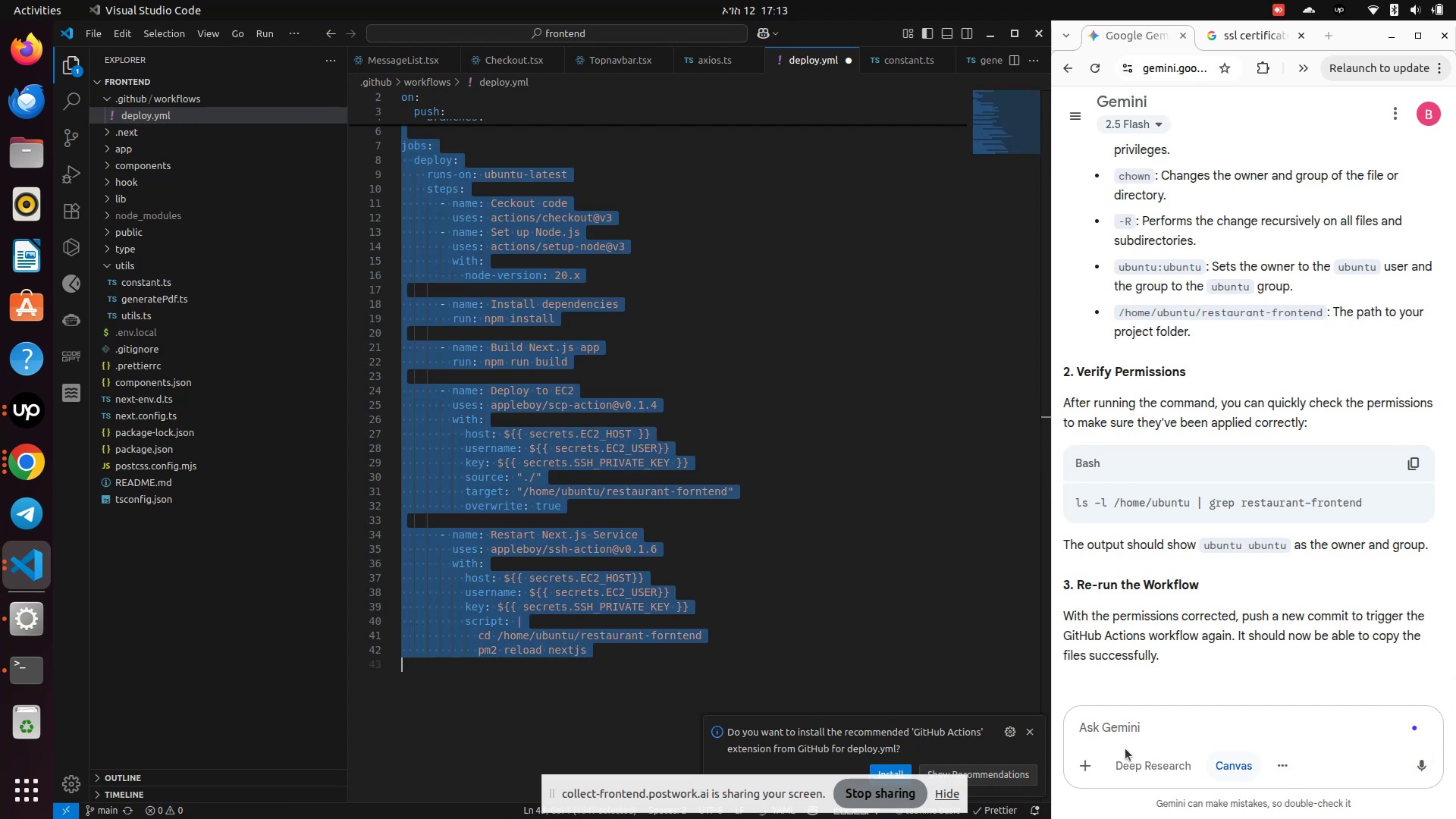 
left_click([1118, 723])
 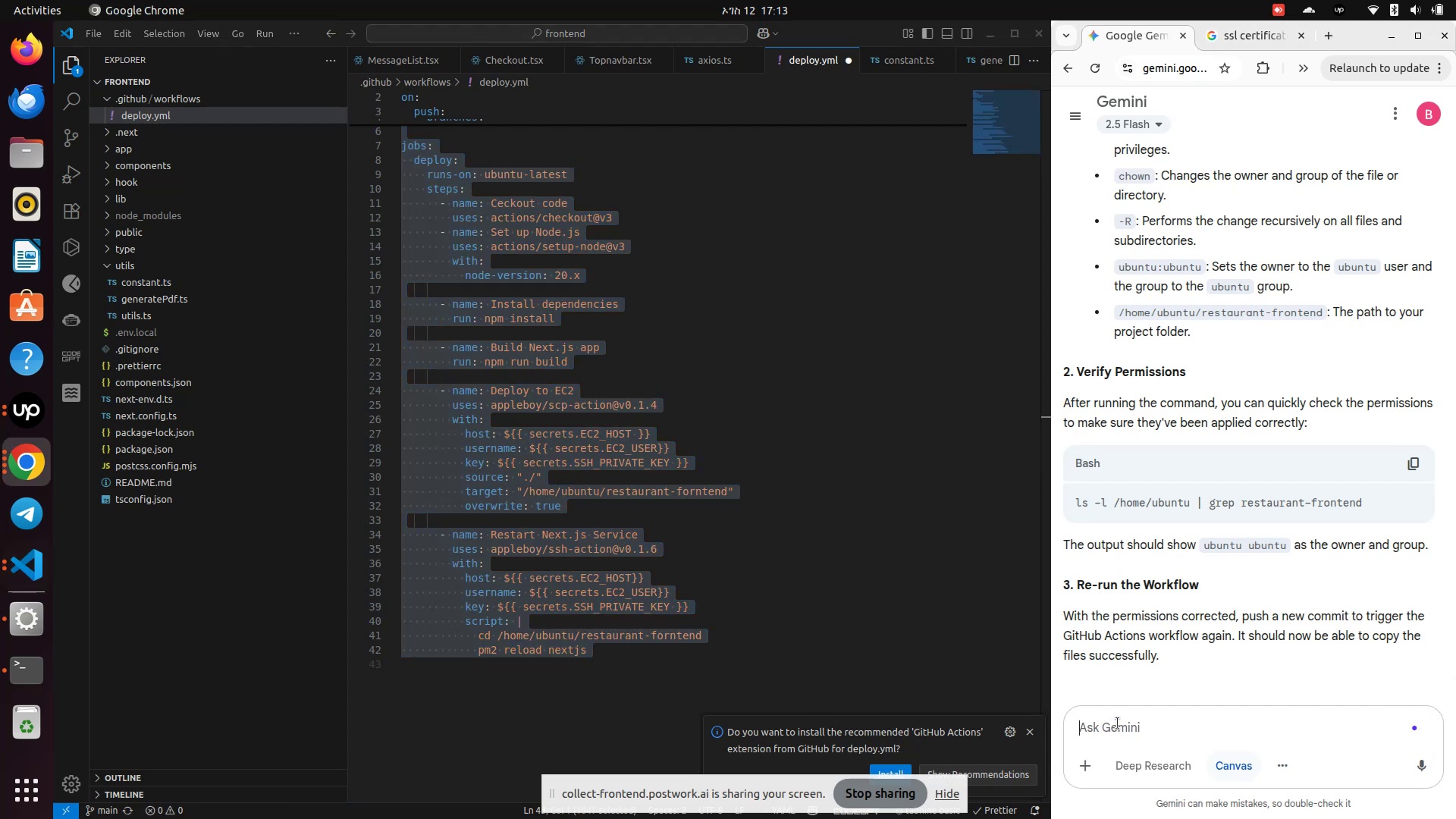 
key(Control+V)
 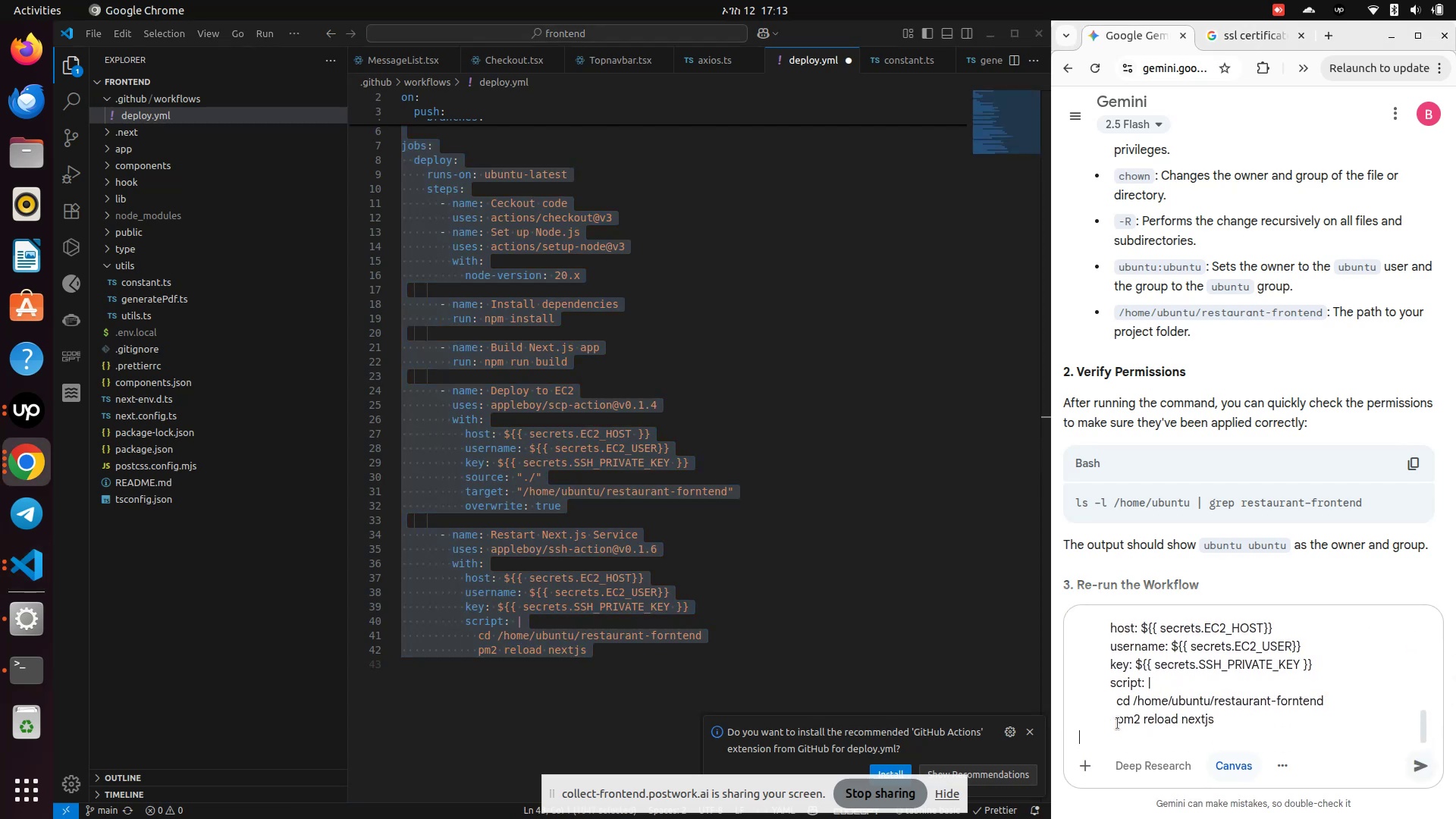 
type( what is sorce )
key(Backspace)
key(Backspace)
key(Backspace)
key(Backspace)
key(Backspace)
type(s)
key(Backspace)
type(ource what is target )
 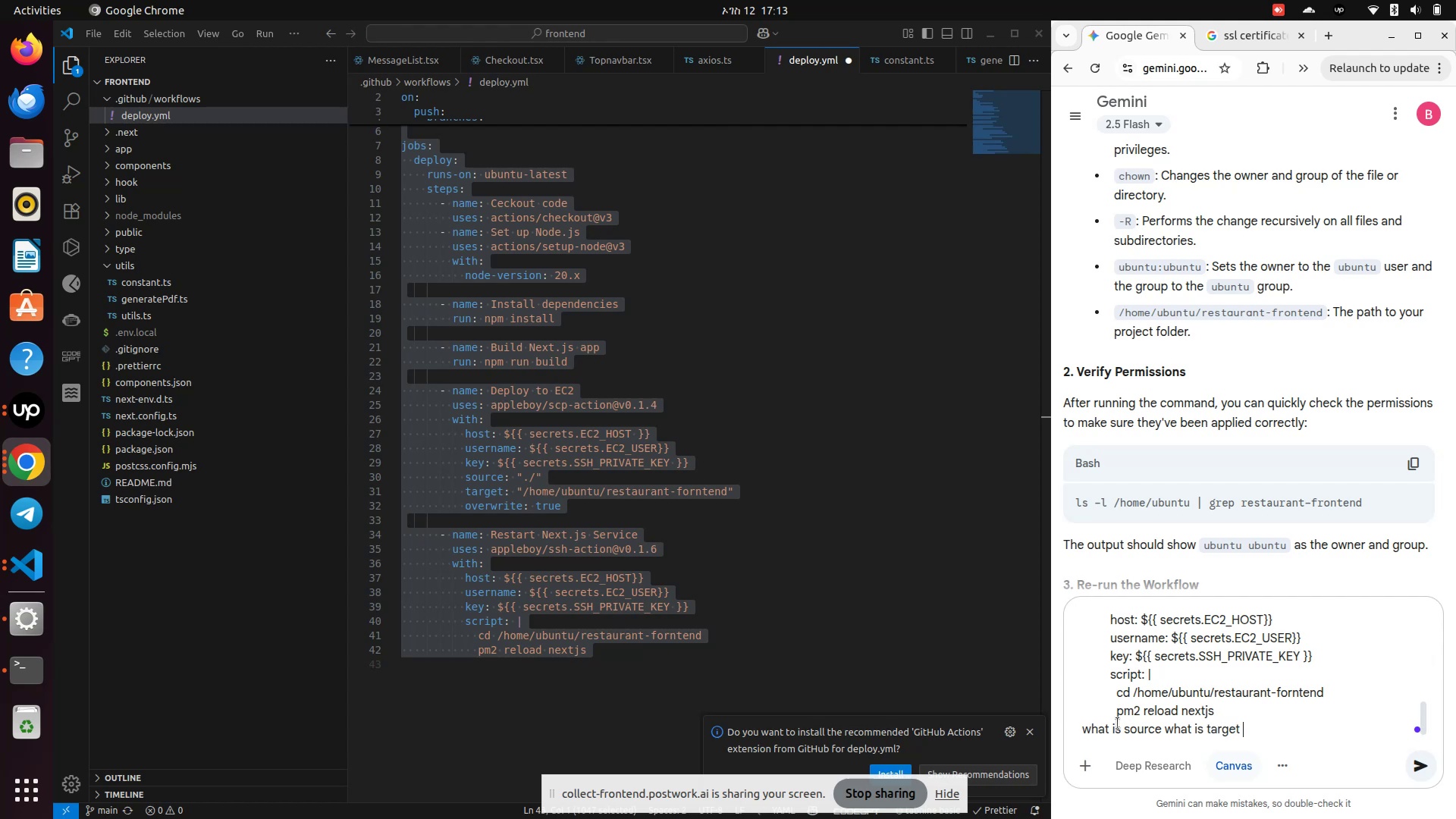 
key(Enter)
 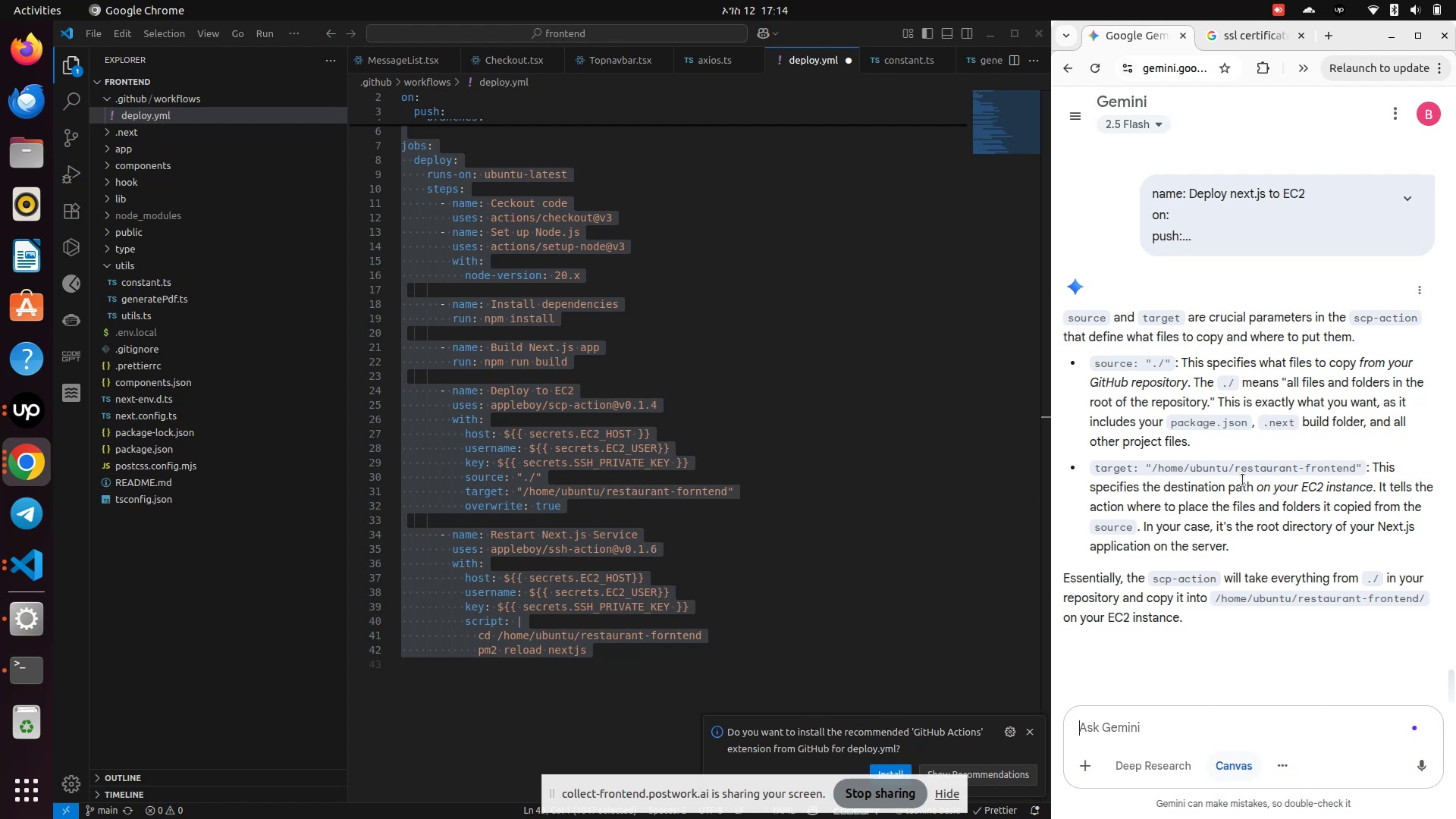 
wait(41.3)
 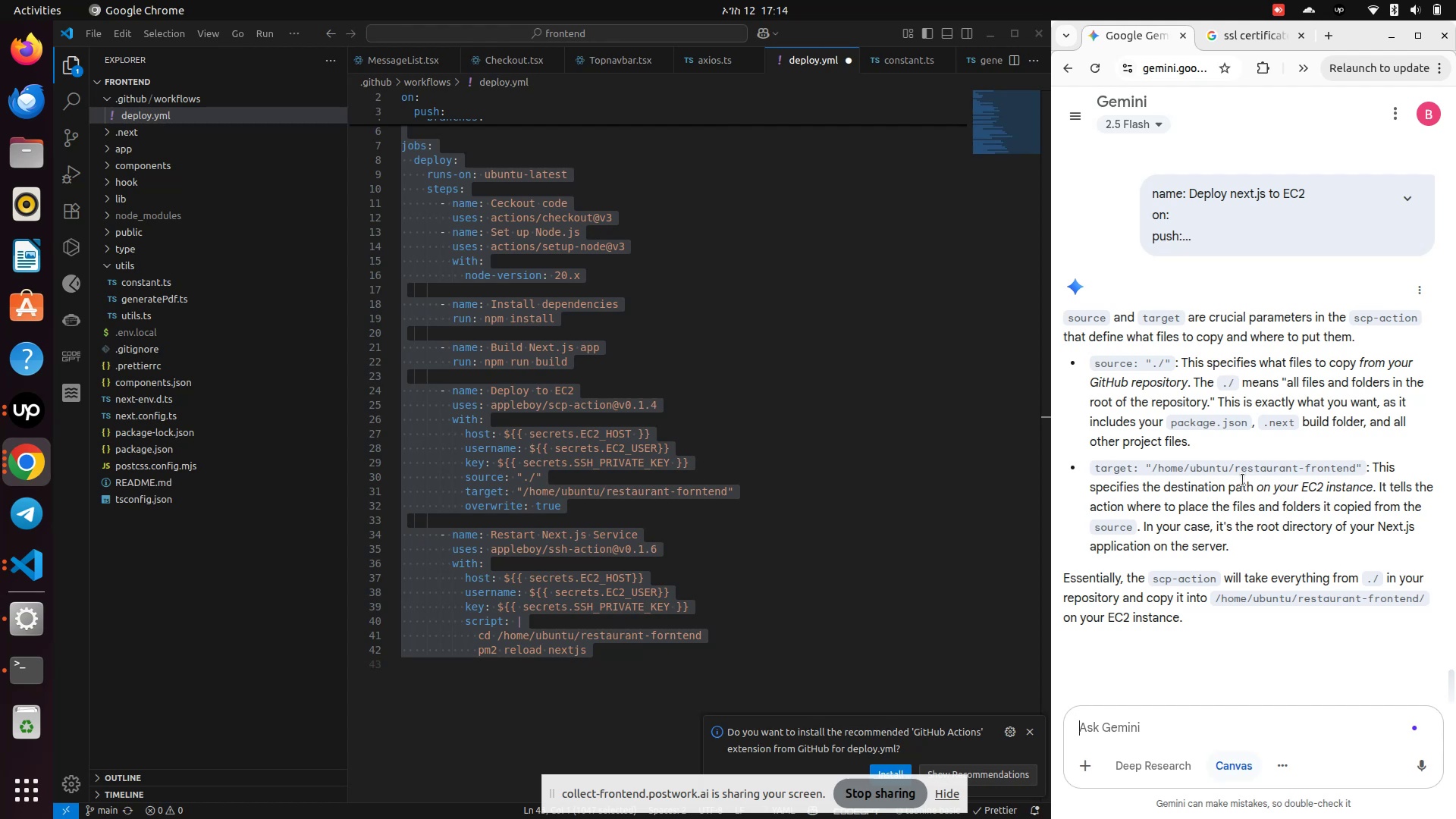 
left_click([17, 463])
 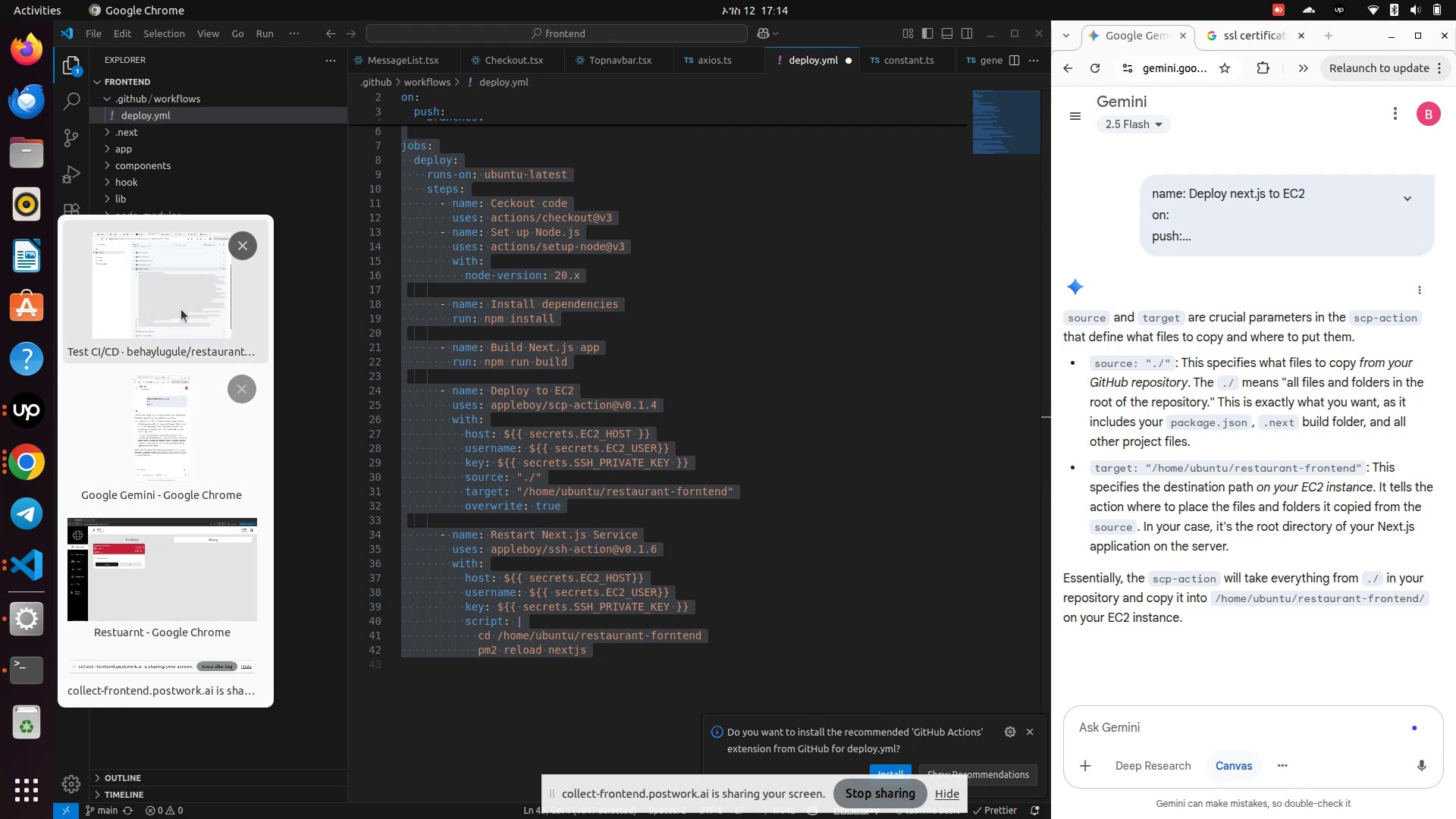 
left_click([173, 300])
 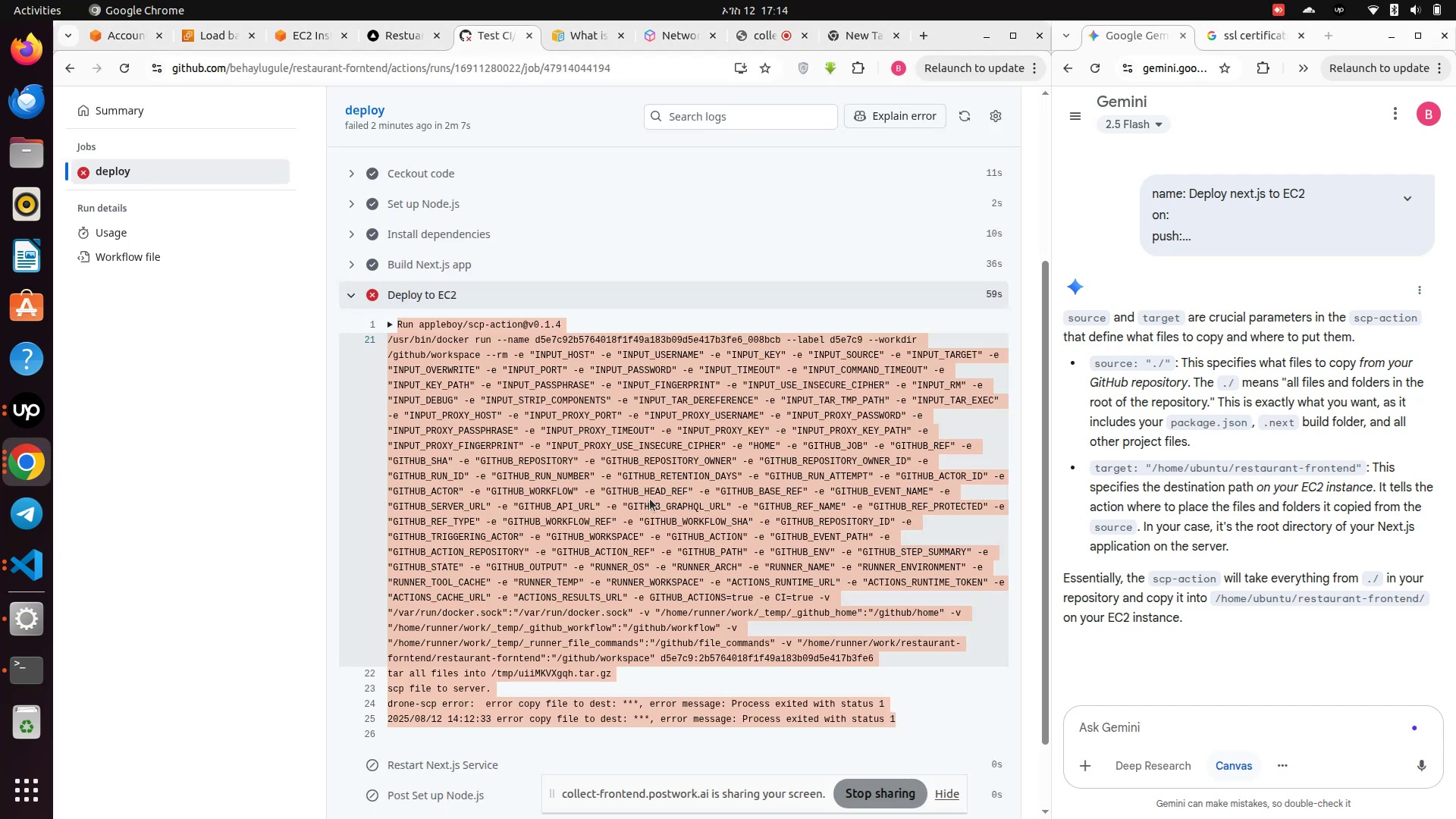 
right_click([650, 499])
 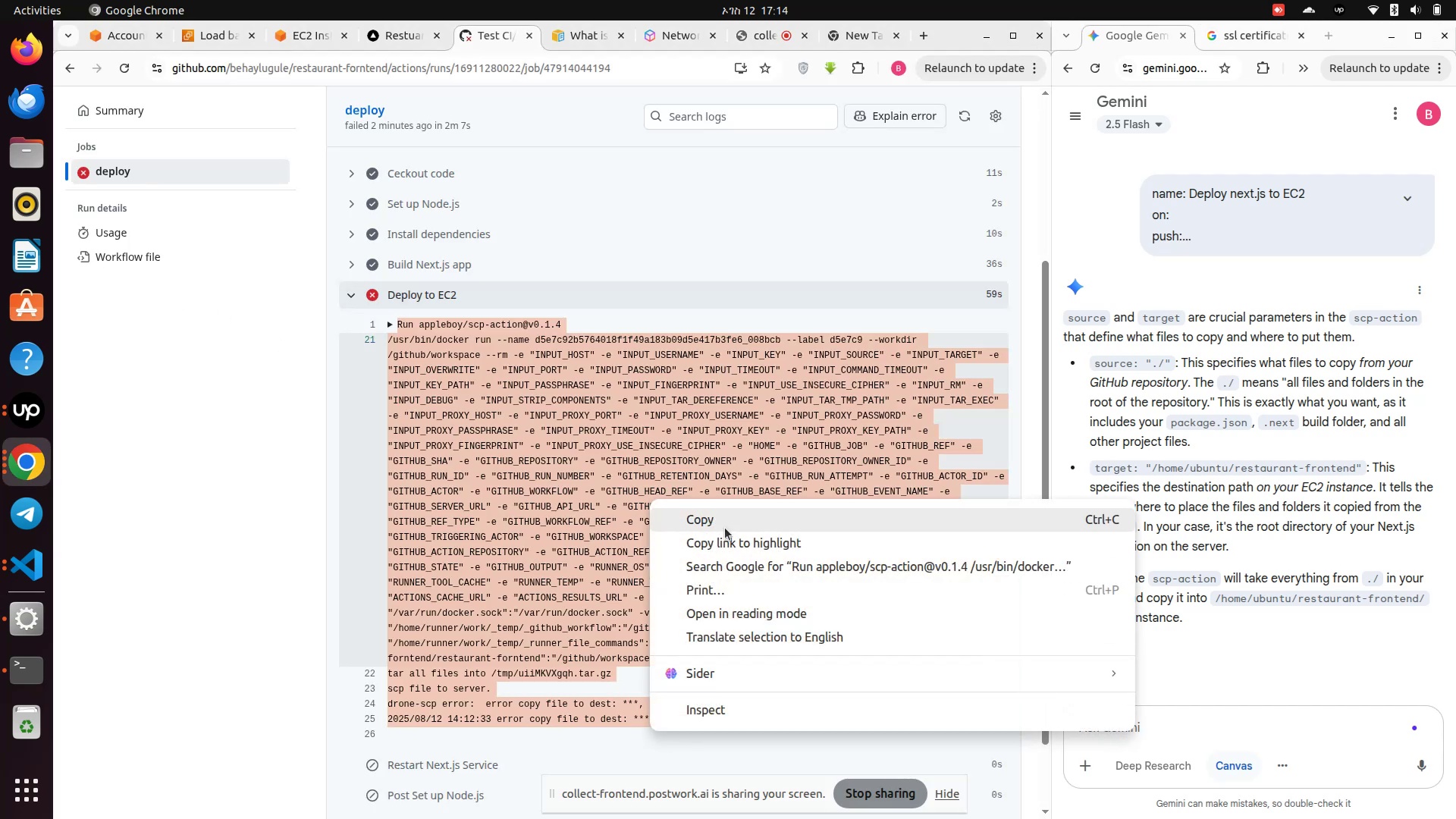 
left_click([725, 525])
 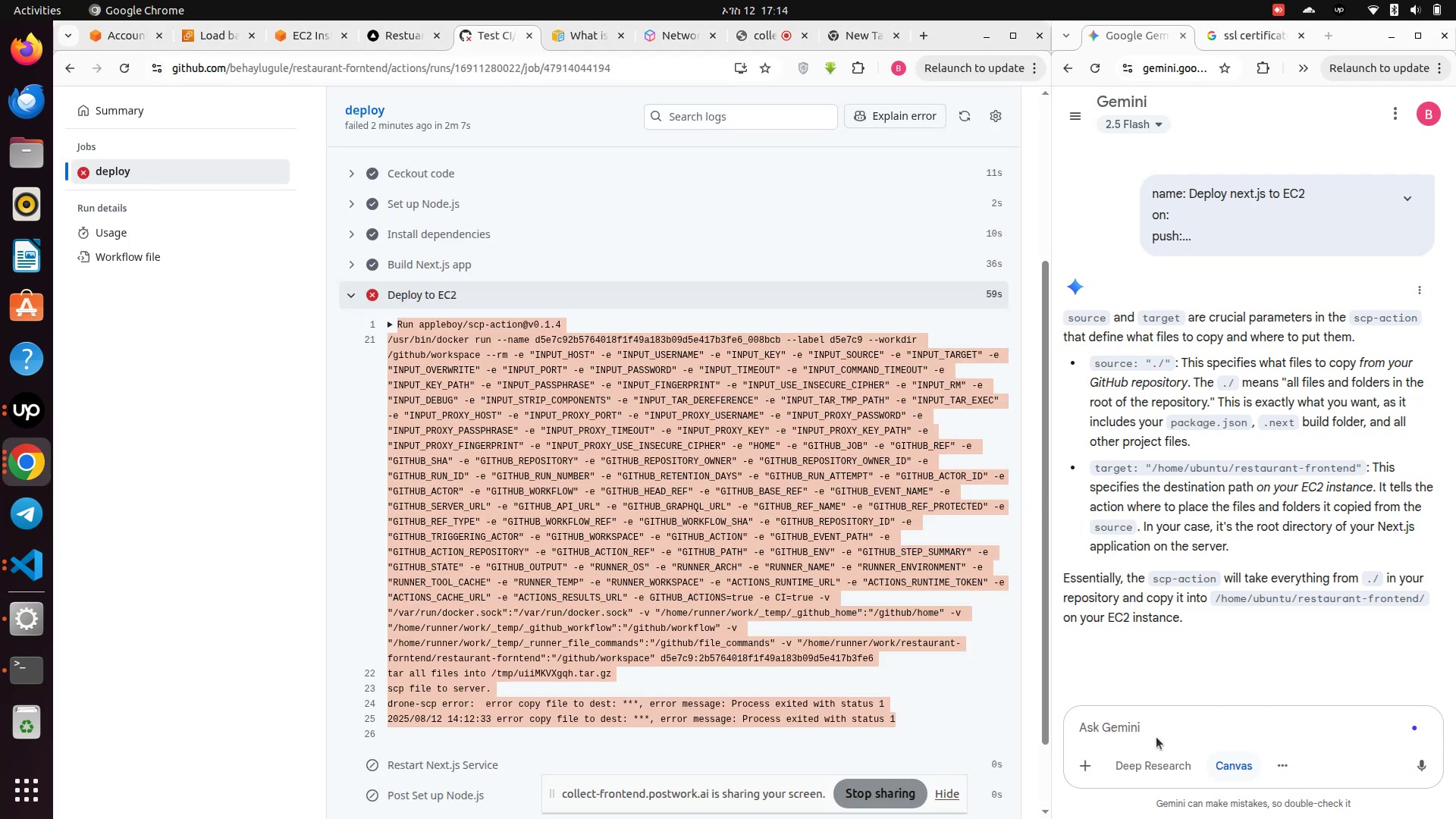 
left_click([1142, 726])
 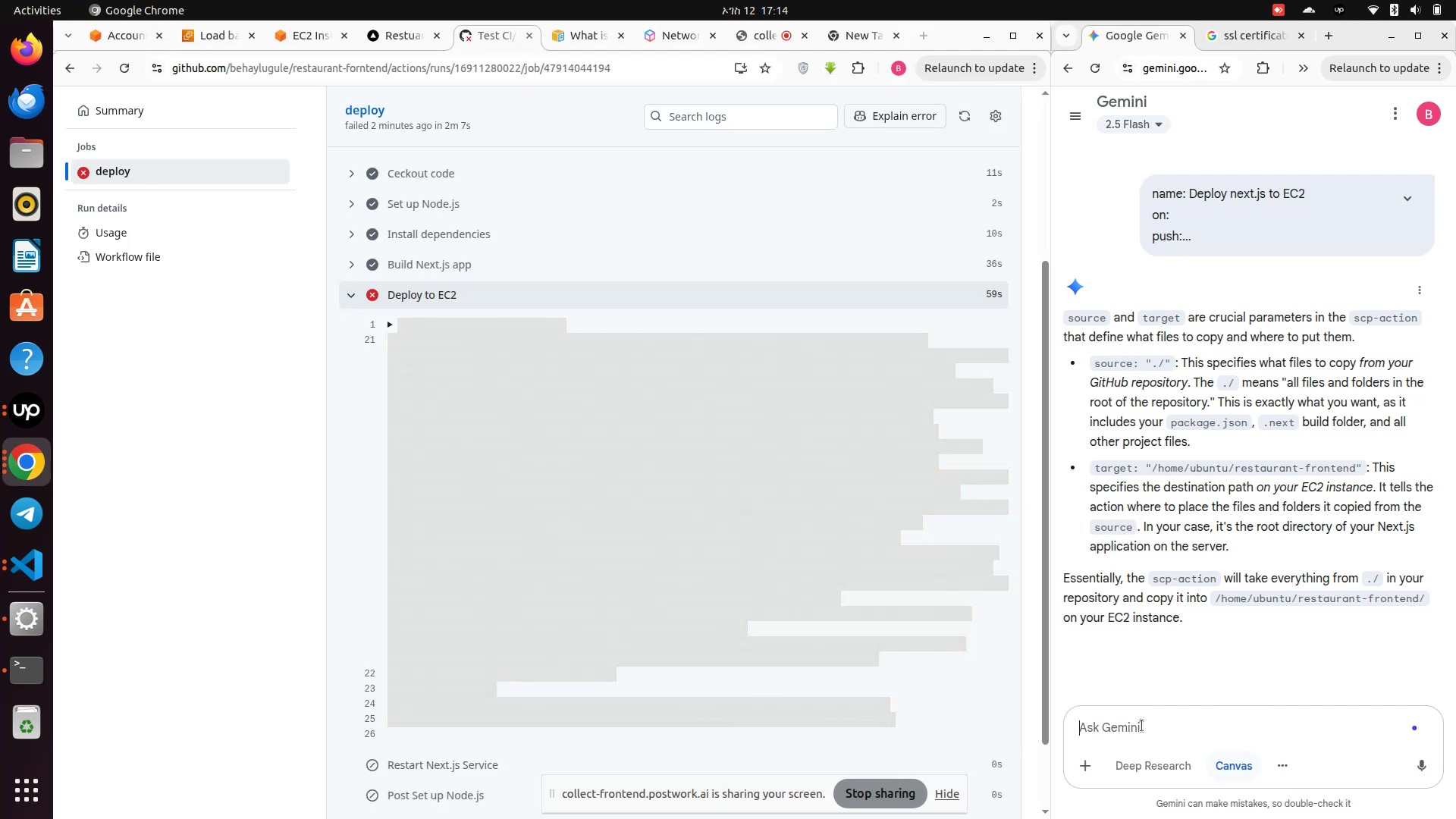 
key(Control+V)
 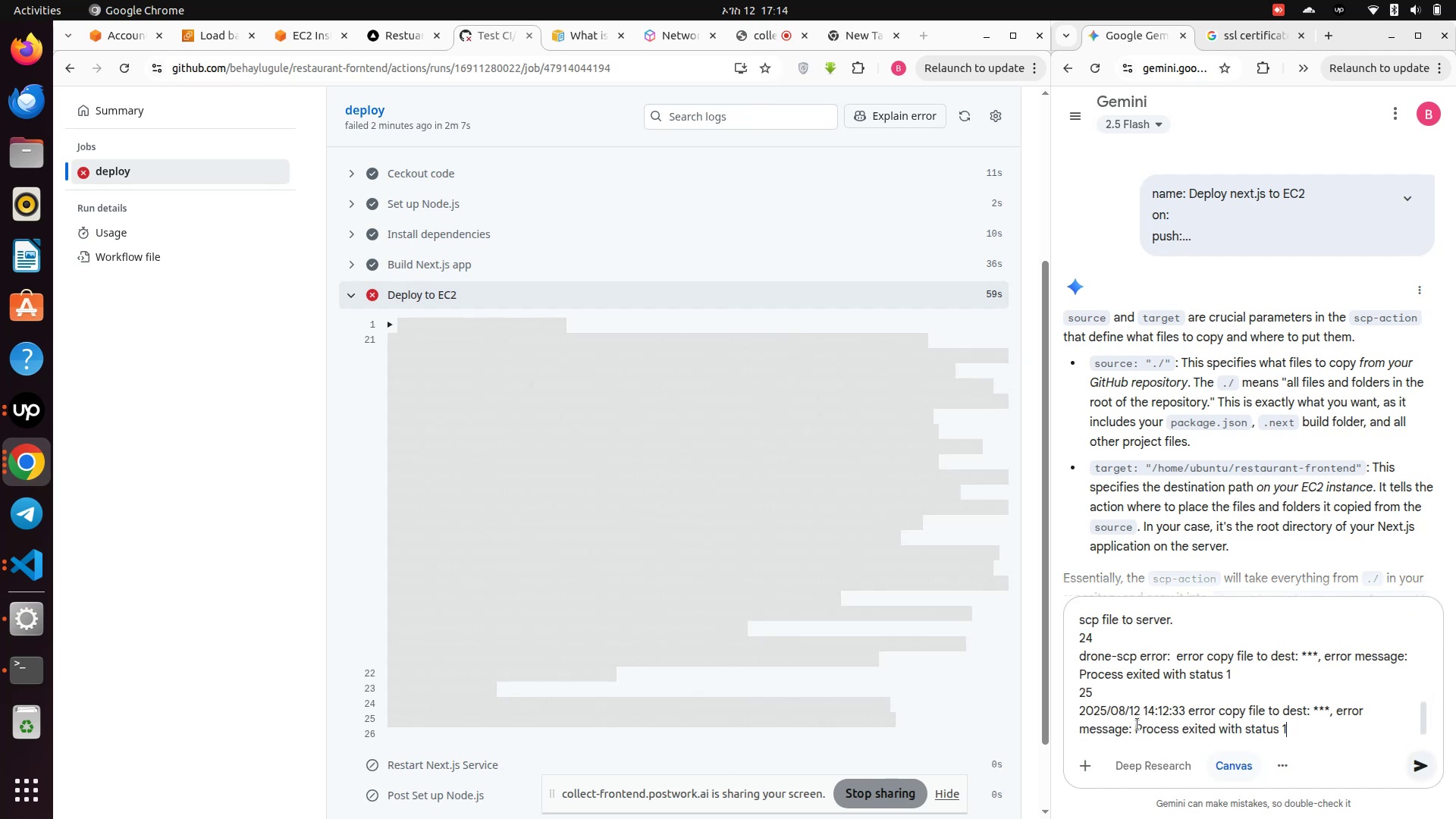 
key(Enter)
 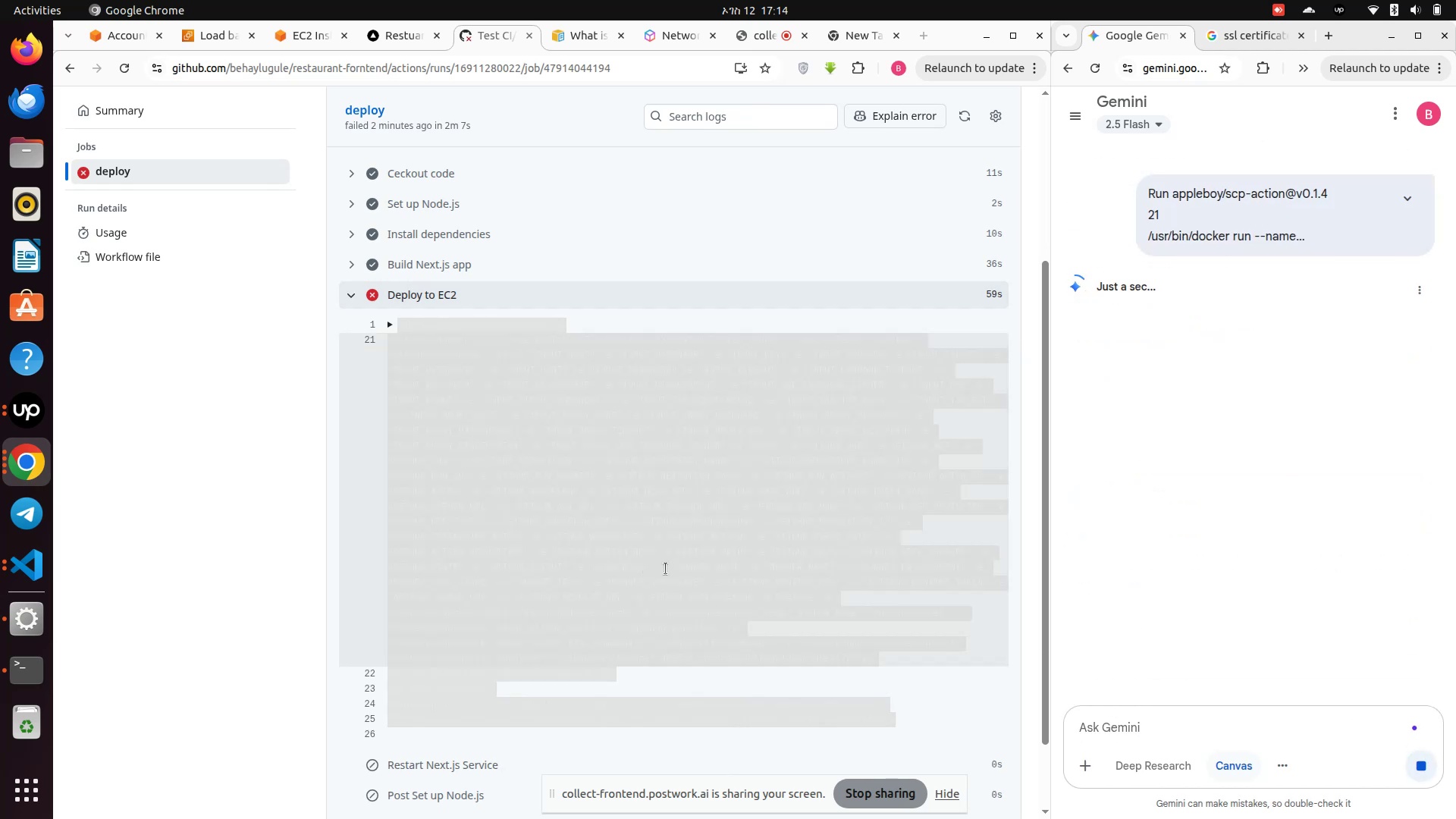 
left_click([666, 569])
 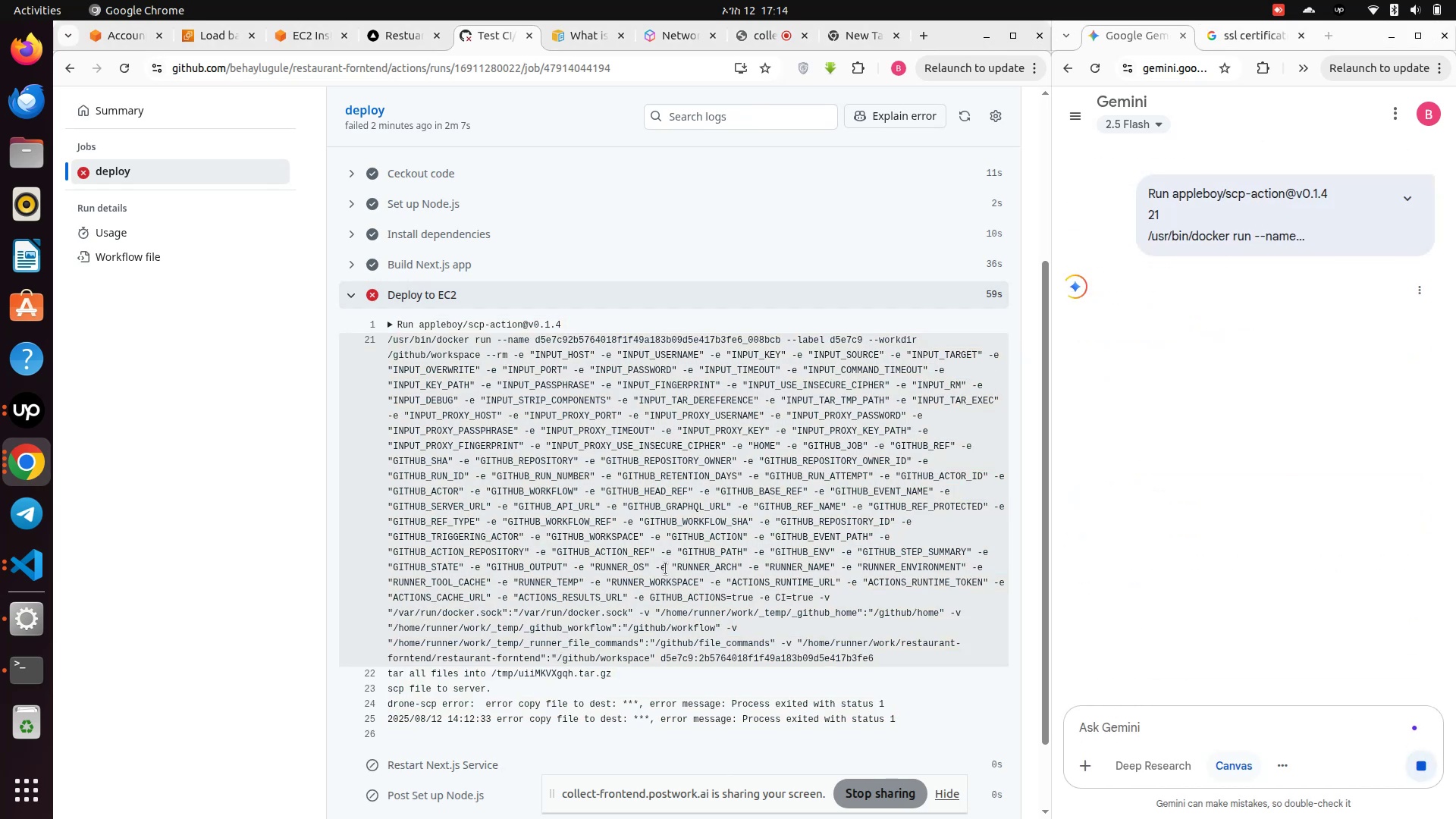 
scroll: coordinate [666, 569], scroll_direction: up, amount: 2.0
 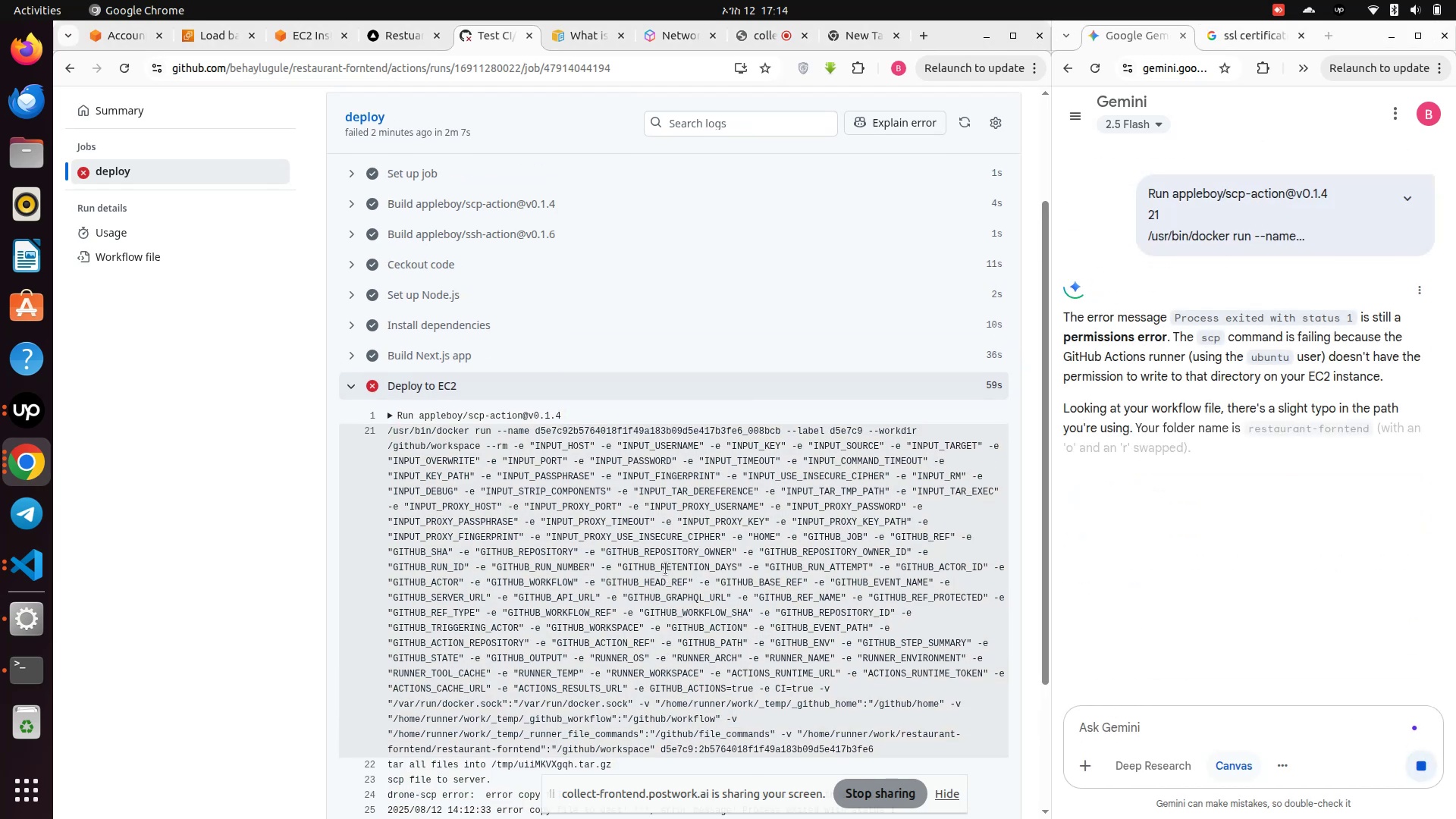 
scroll: coordinate [666, 569], scroll_direction: down, amount: 1.0
 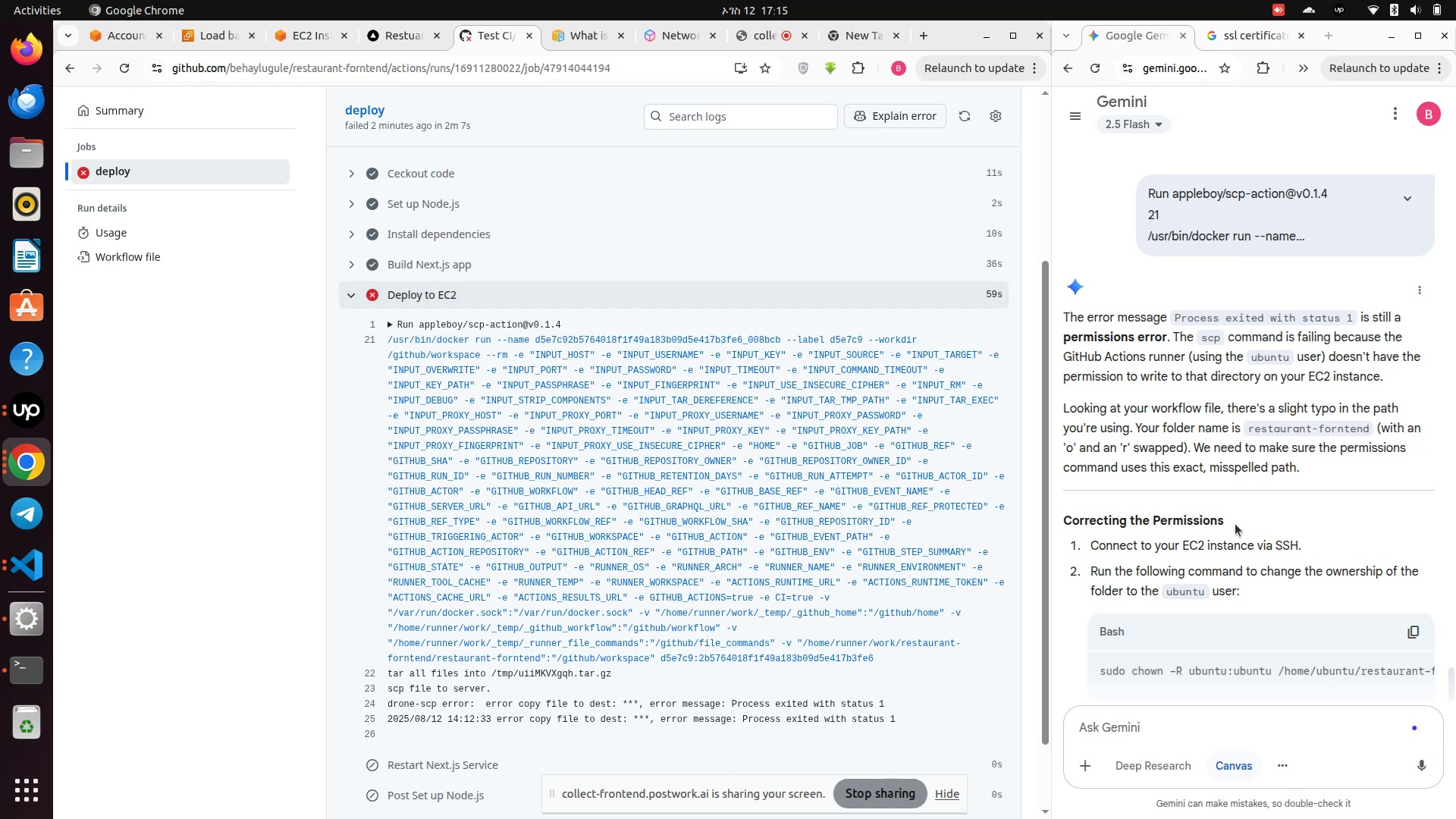 
wait(40.44)
 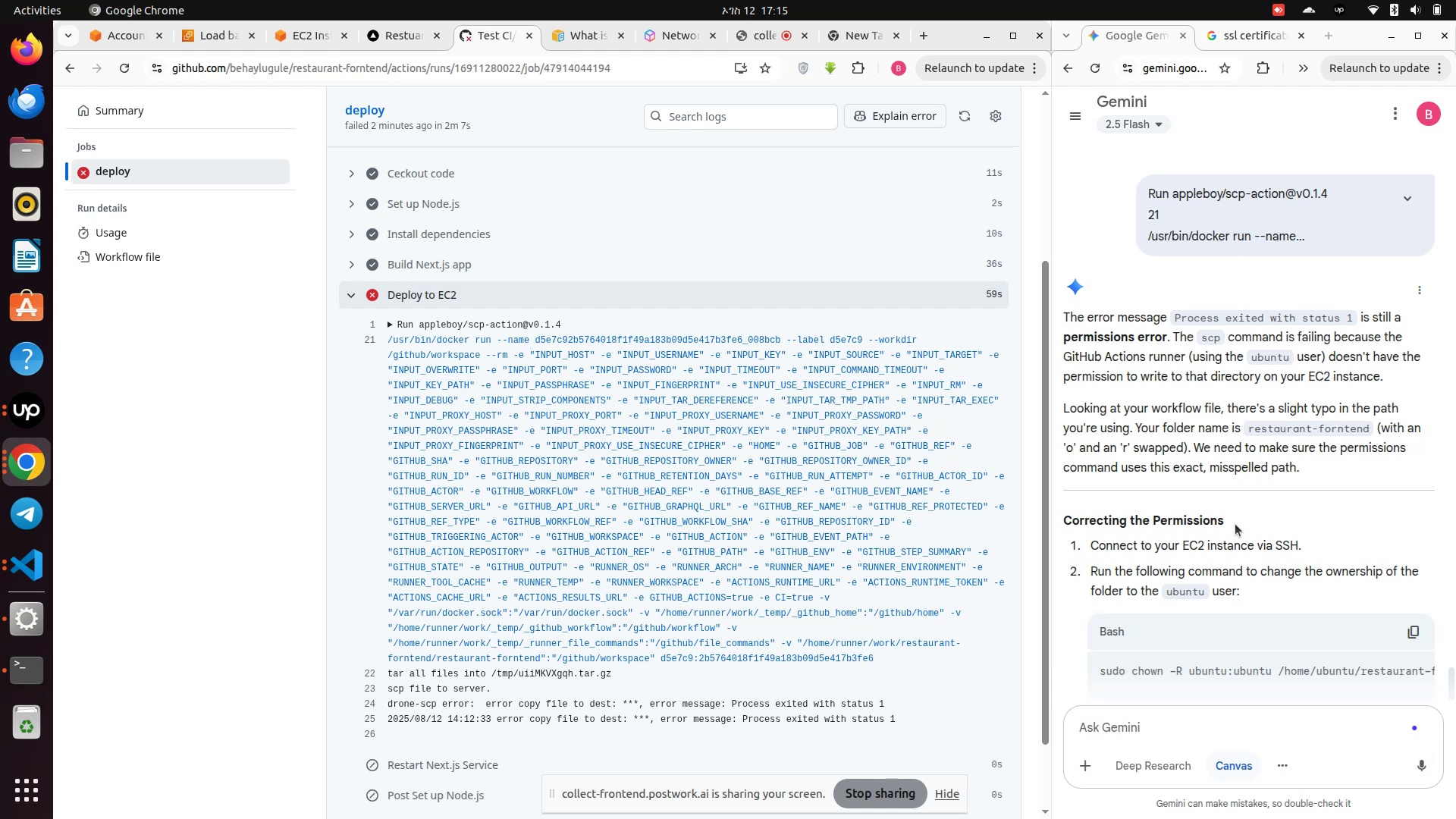 
scroll: coordinate [1235, 525], scroll_direction: down, amount: 2.0
 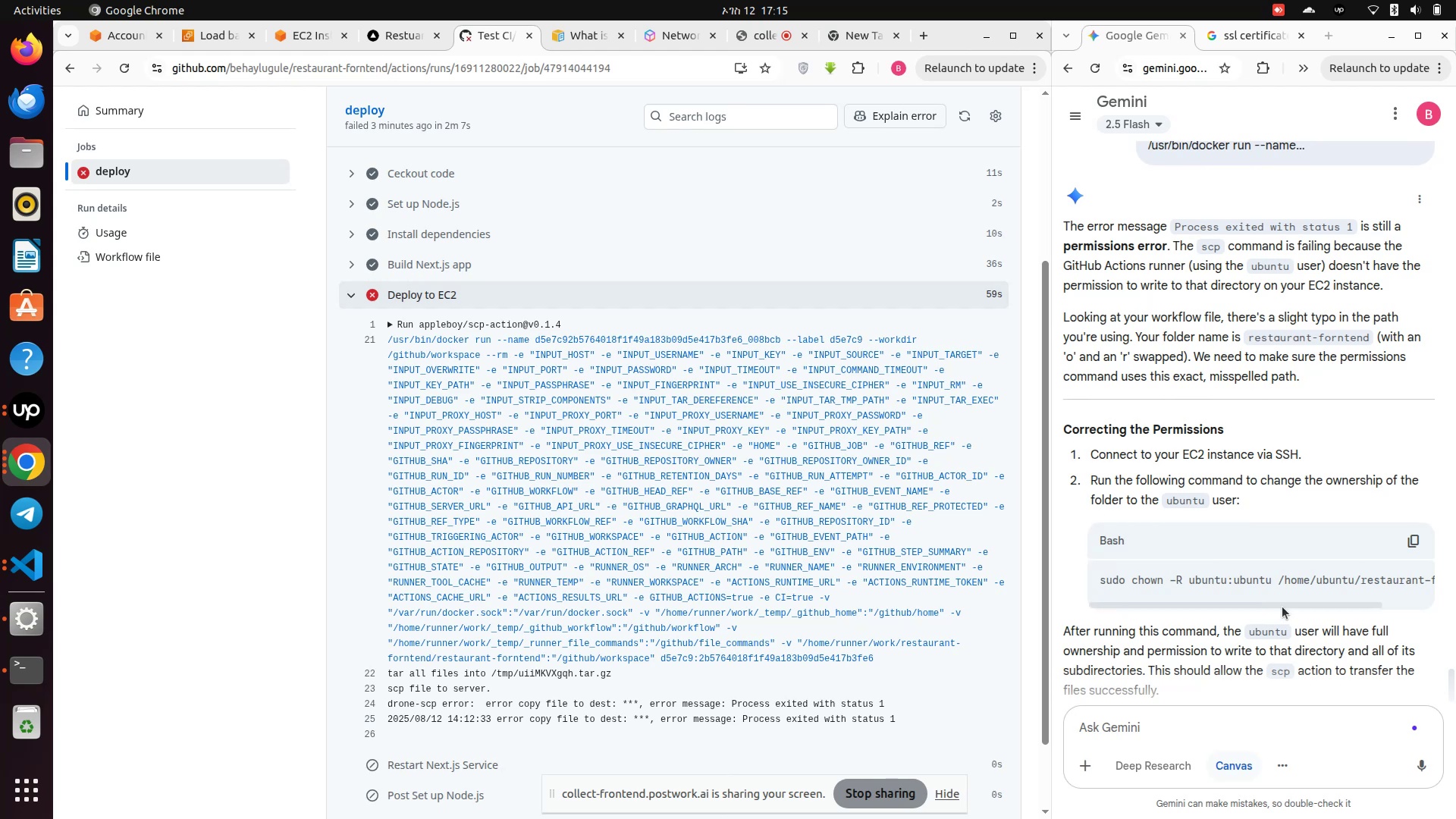 
wait(5.32)
 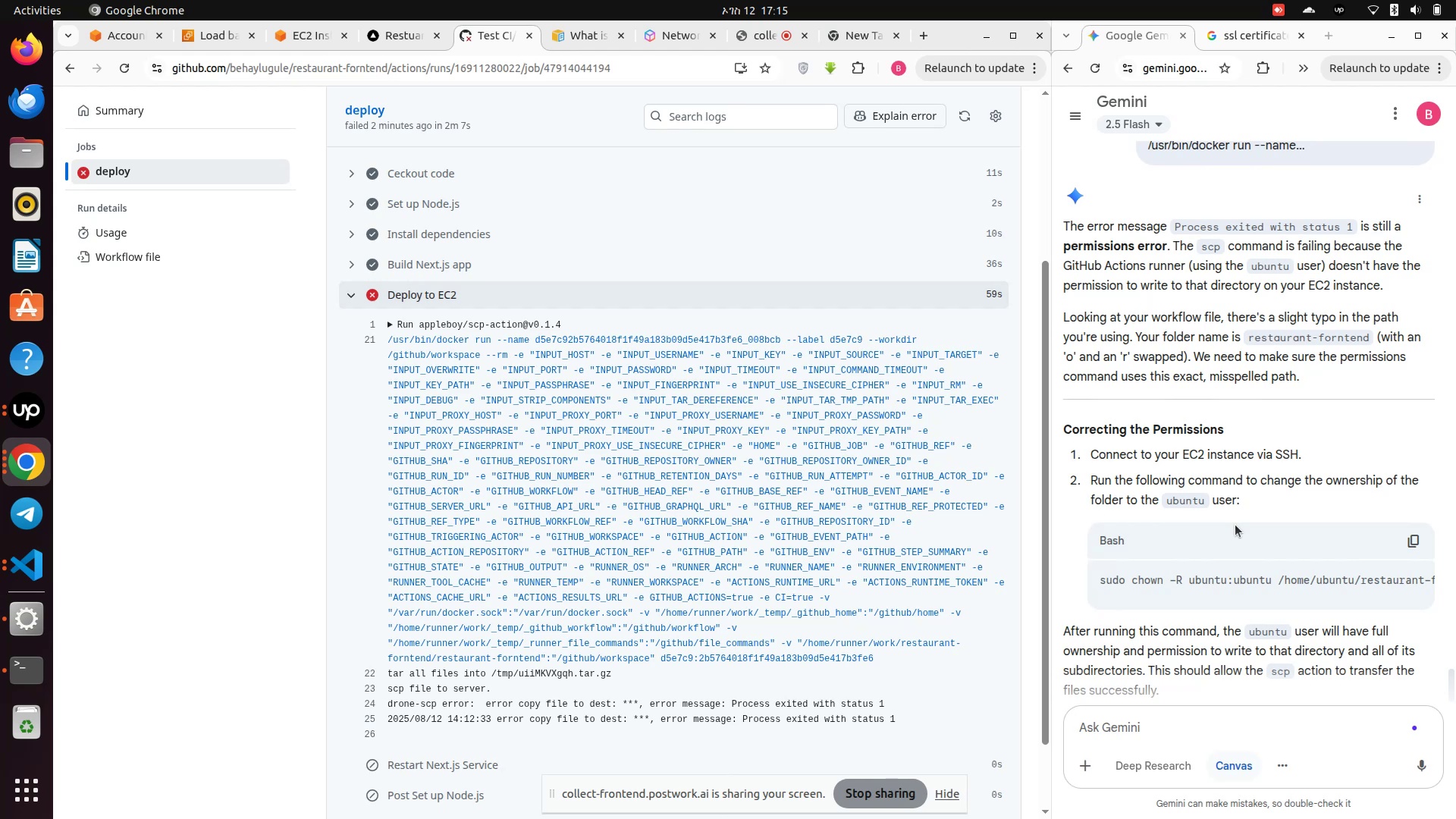 
left_click_drag(start_coordinate=[1257, 608], to_coordinate=[1278, 605])
 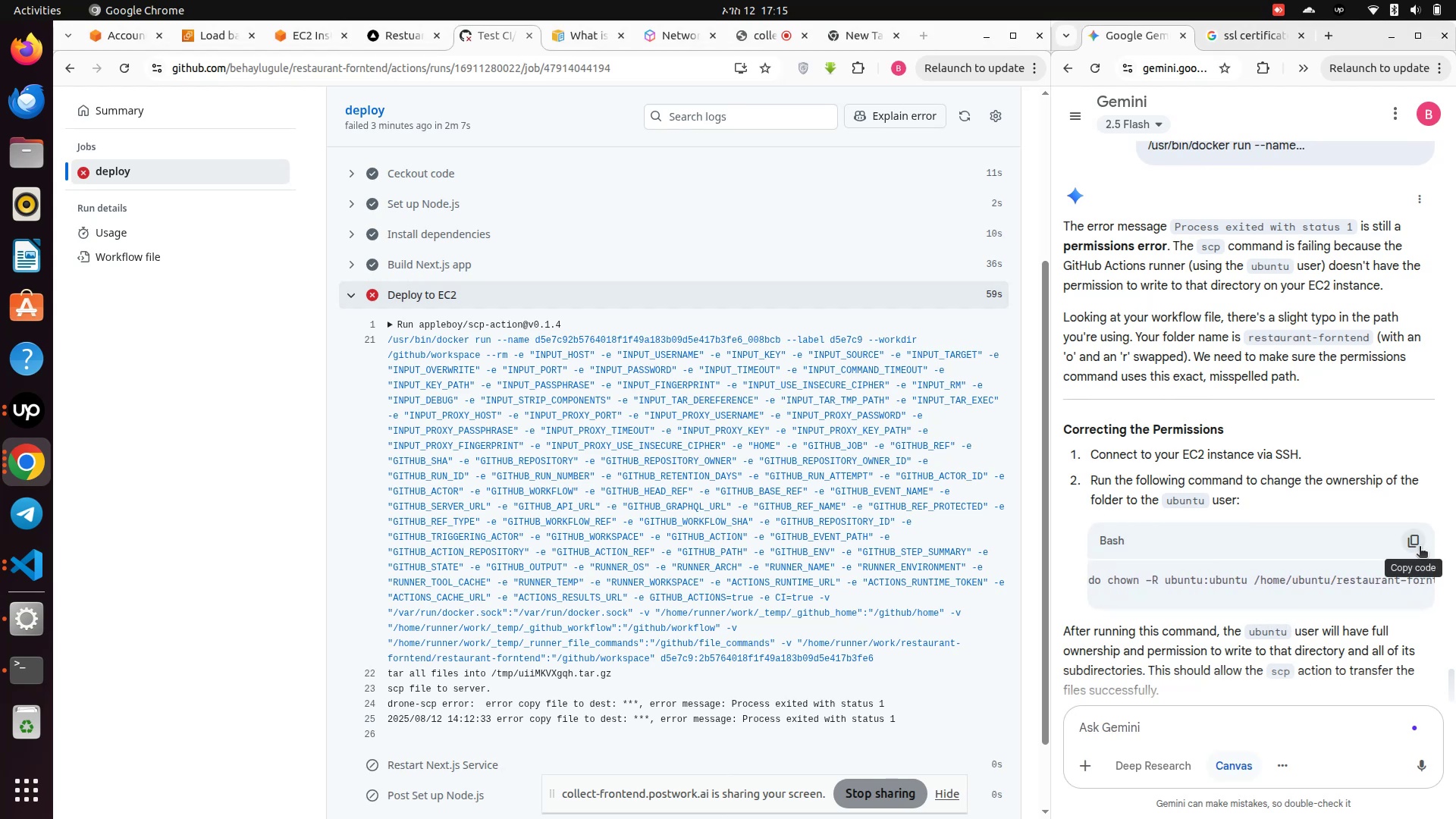 
left_click([1418, 548])
 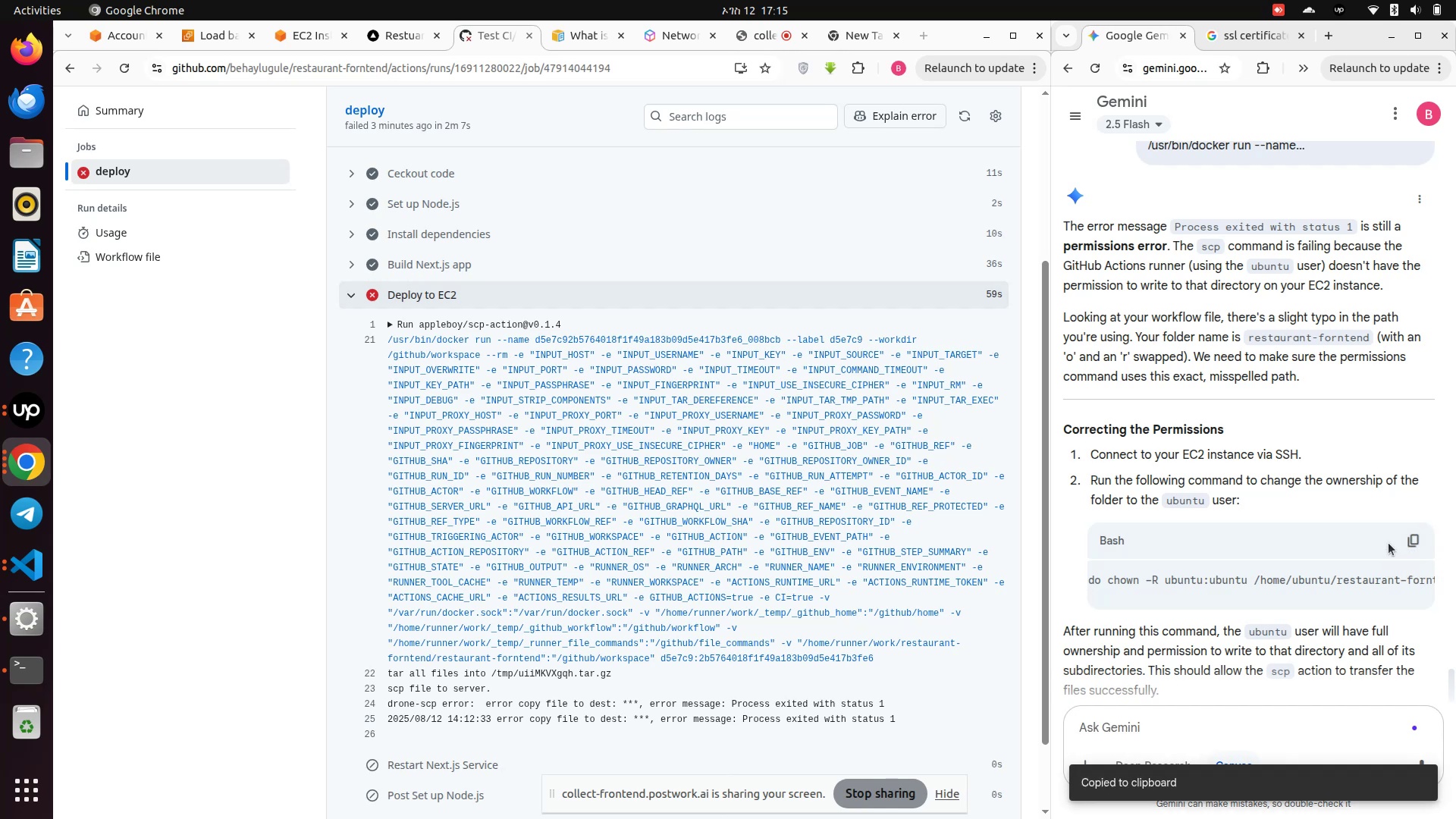 
scroll: coordinate [1360, 547], scroll_direction: down, amount: 3.0
 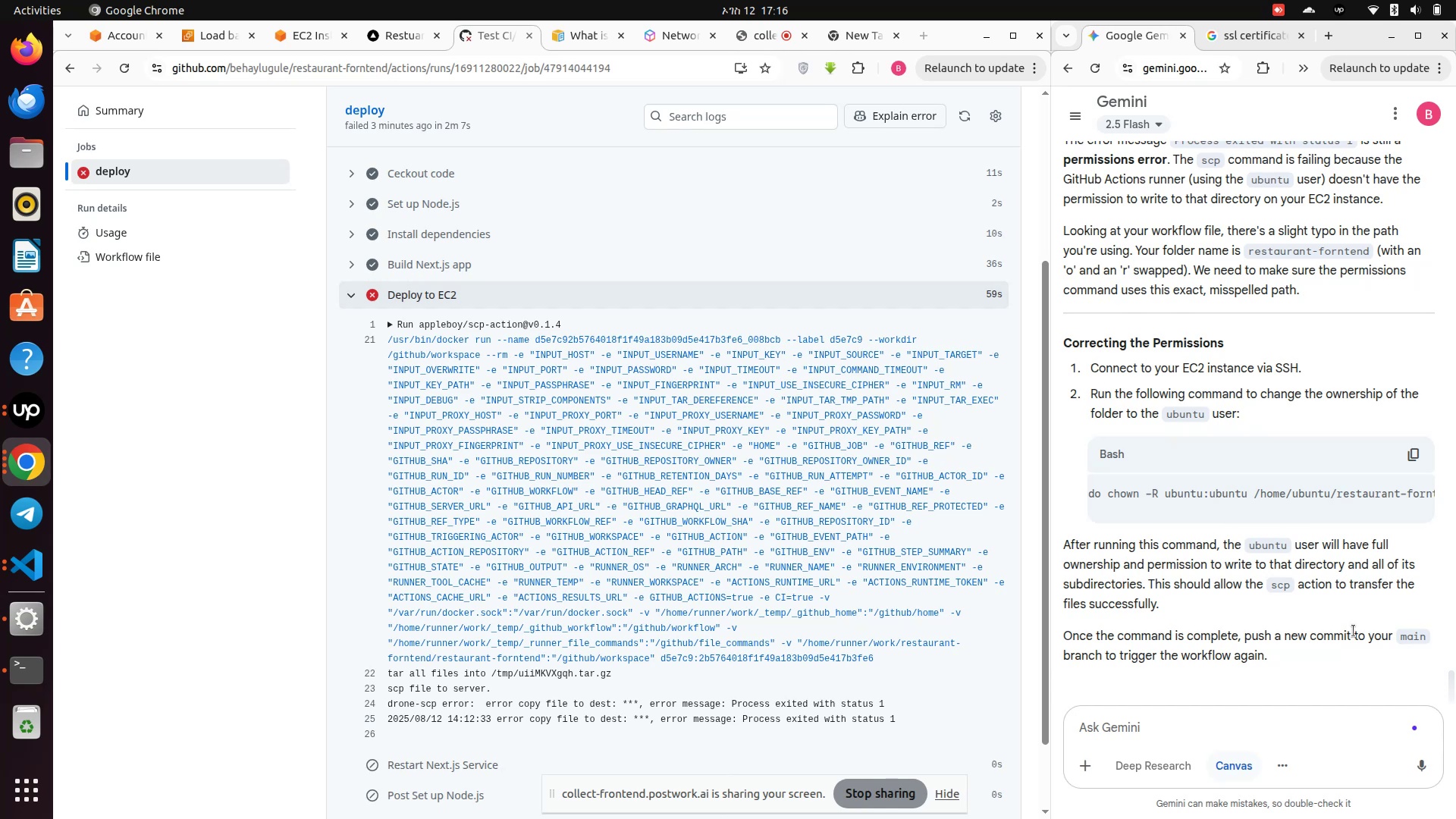 
wait(22.88)
 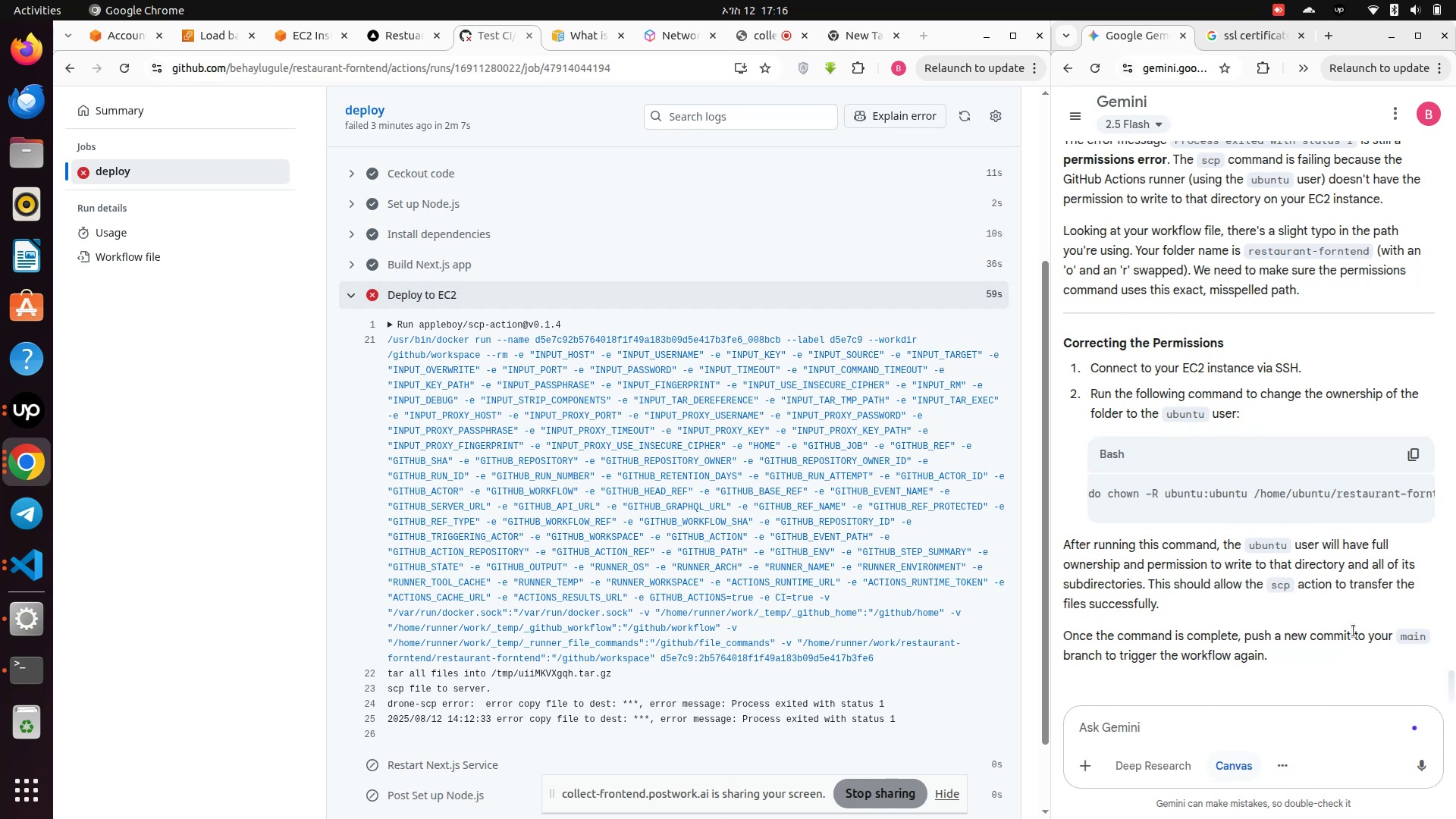 
mouse_move([30, 583])
 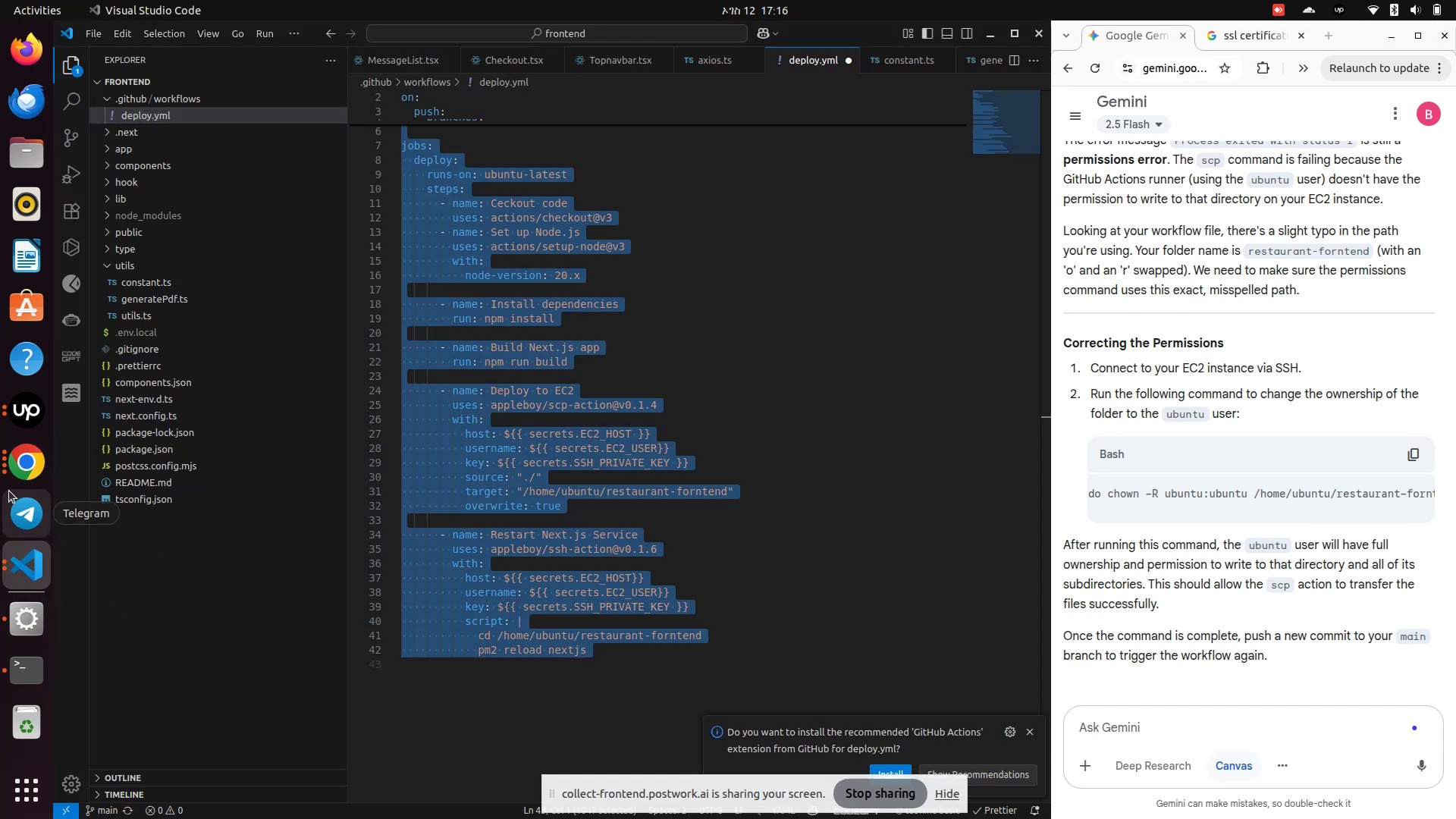 
left_click([24, 461])
 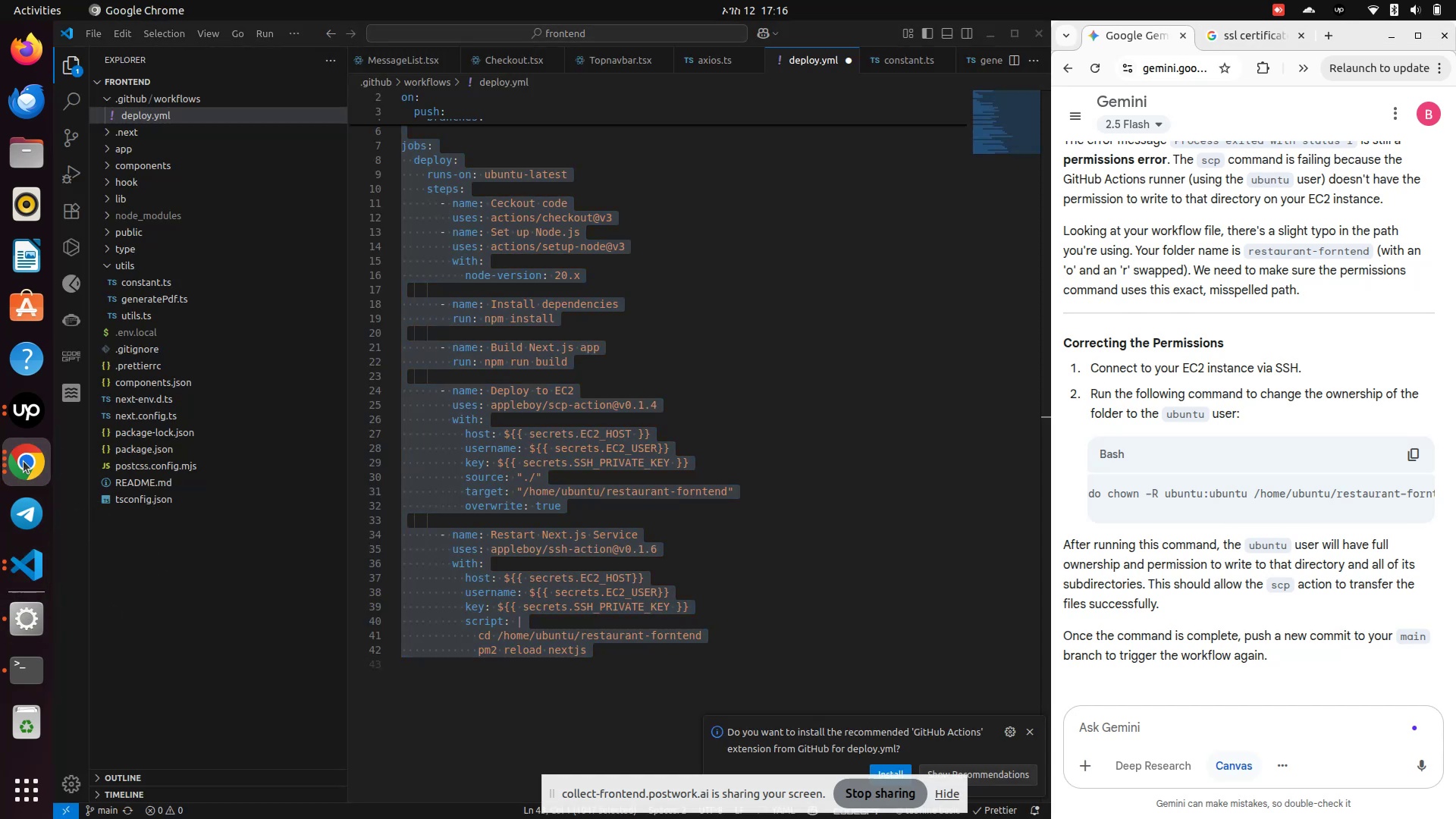 
left_click([24, 461])
 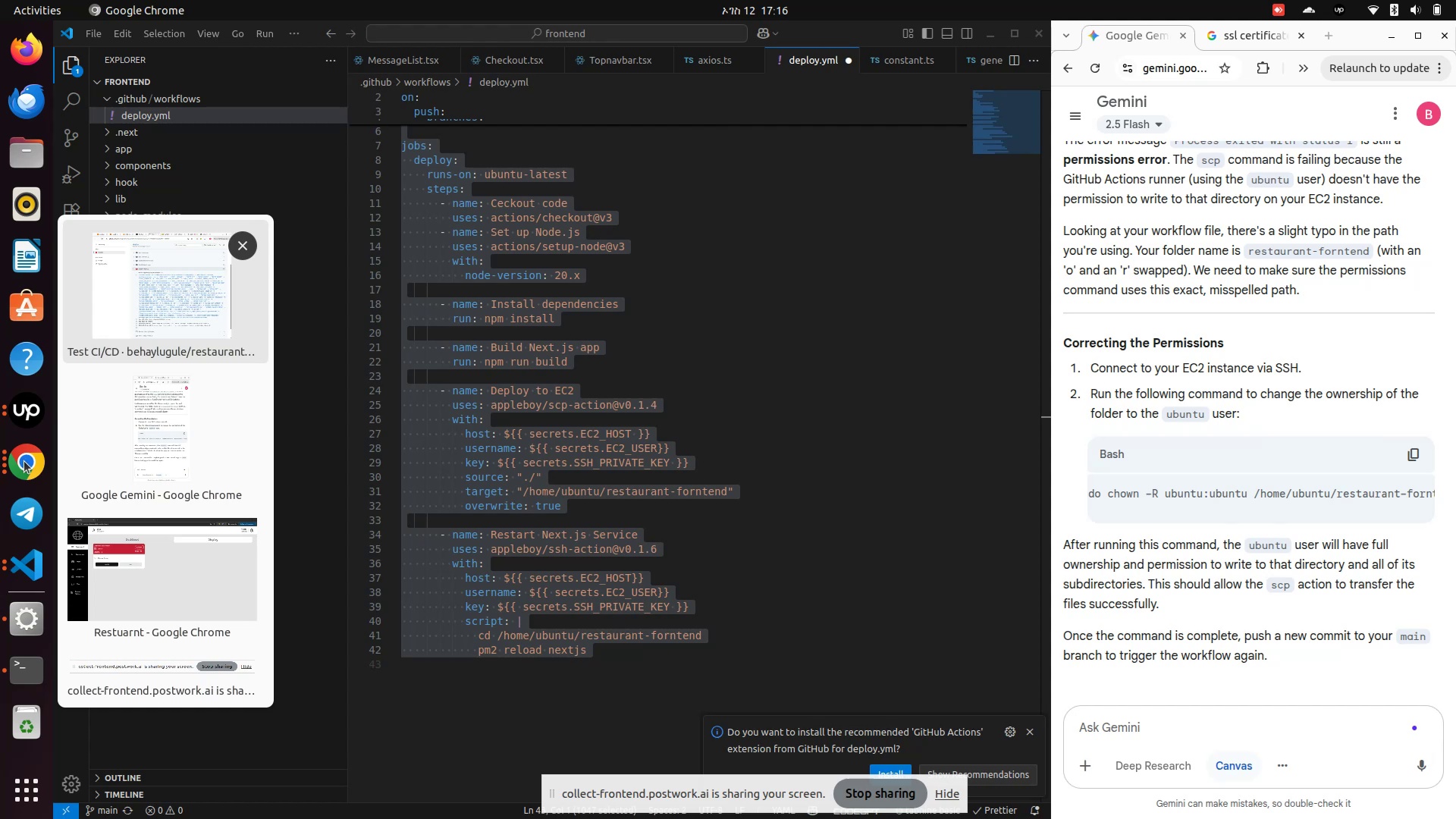 
left_click([121, 318])
 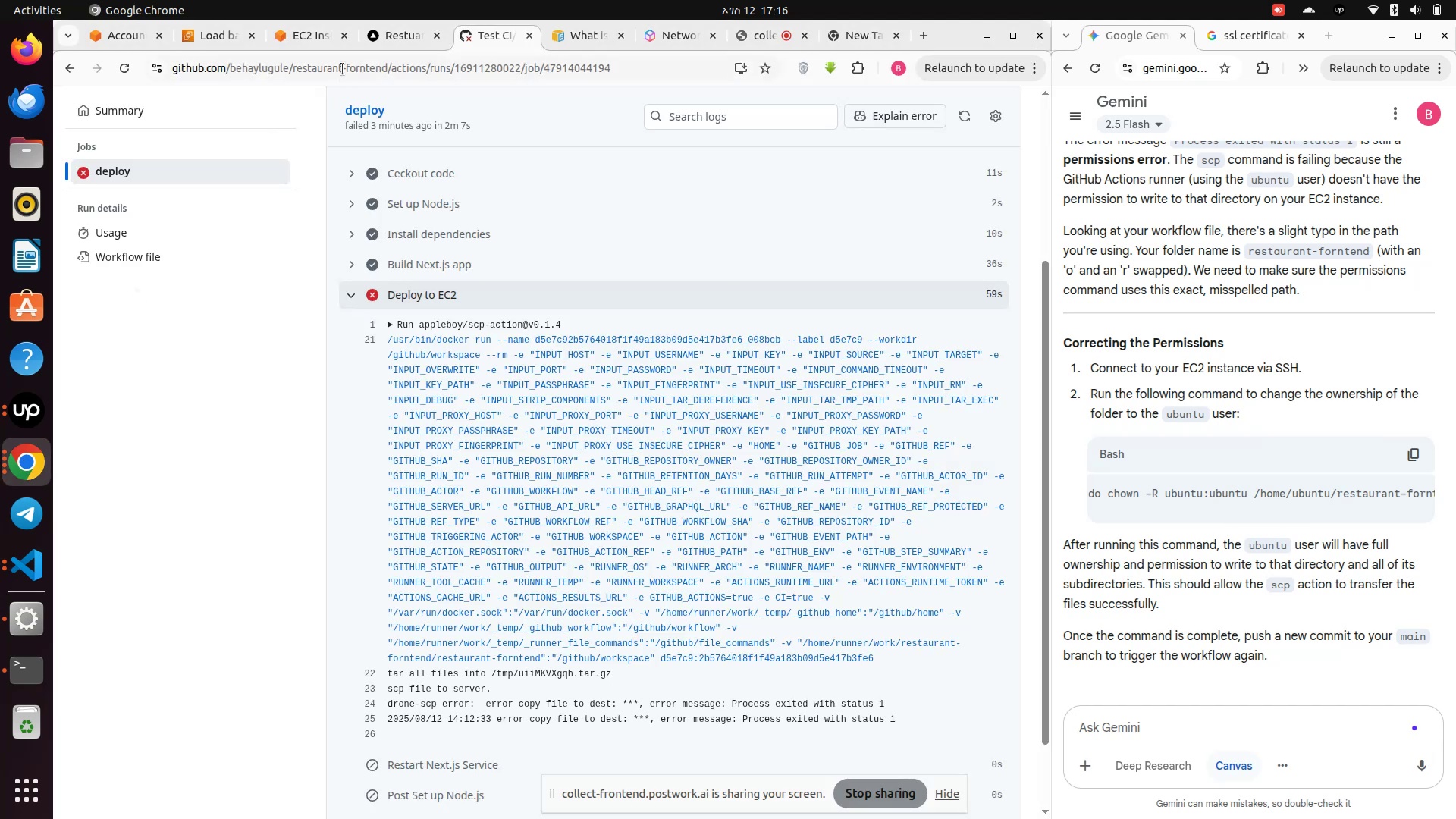 
left_click([315, 34])
 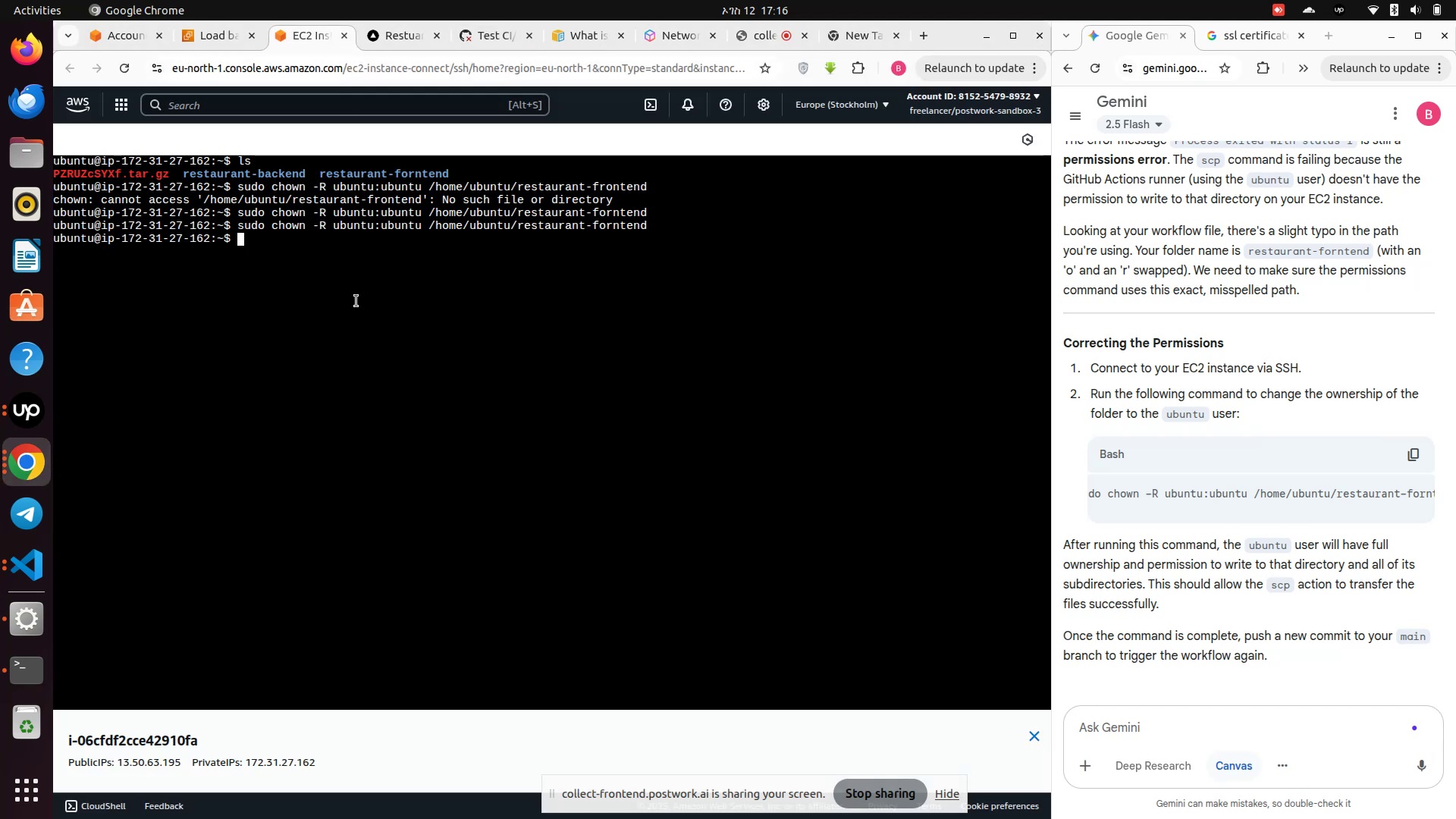 
right_click([350, 300])
 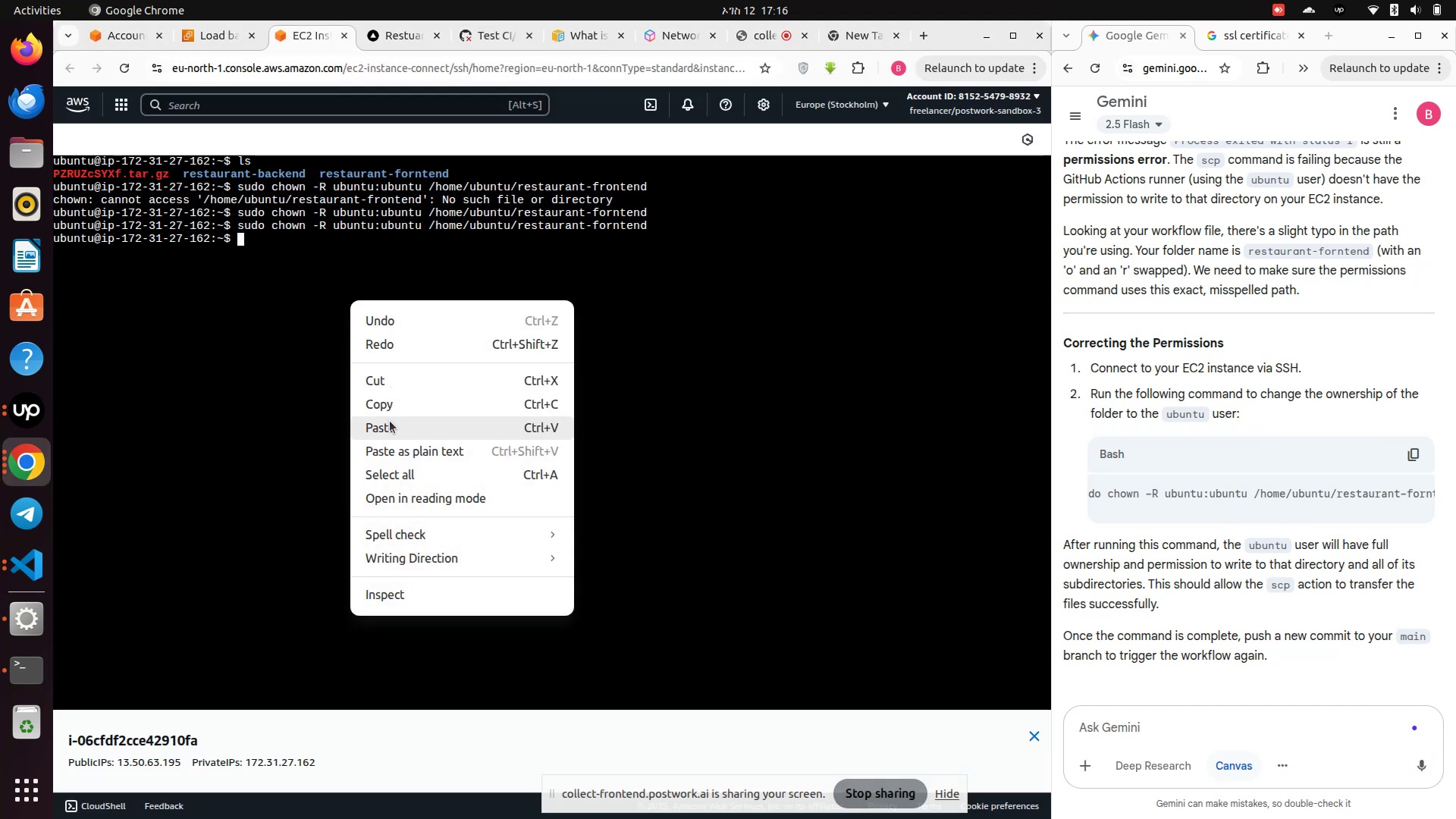 
left_click([389, 423])
 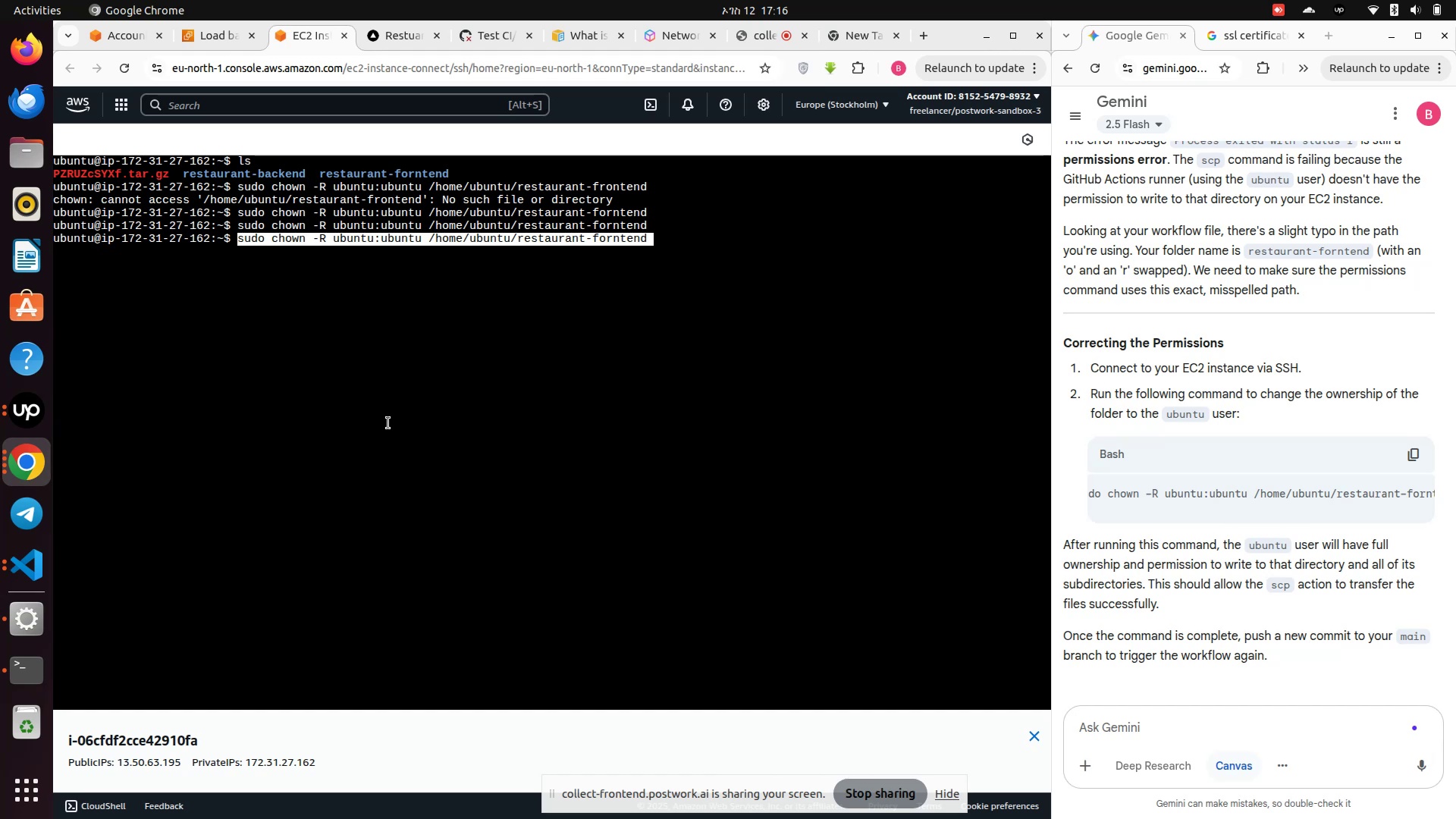 
wait(7.93)
 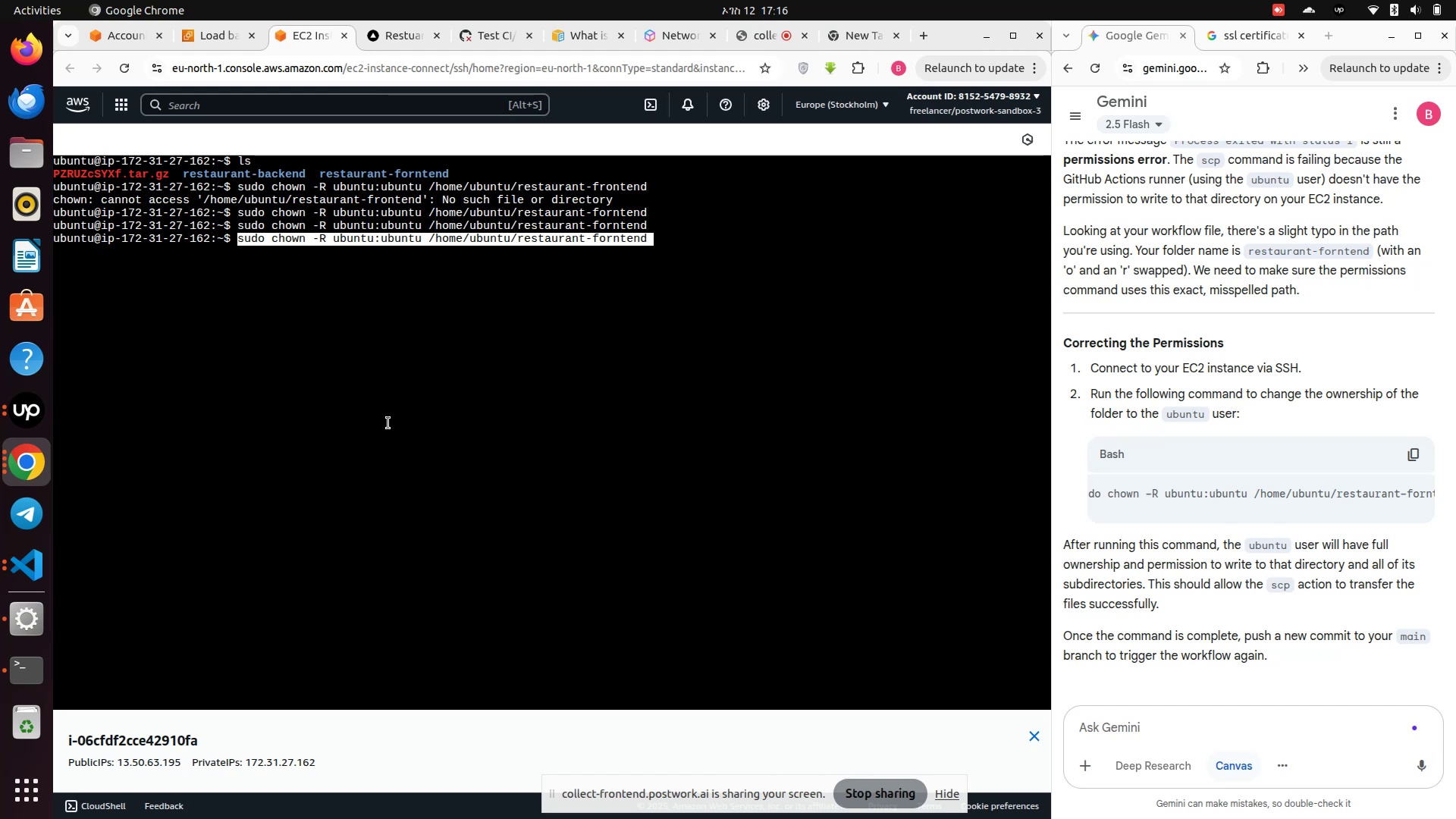 
key(Enter)
 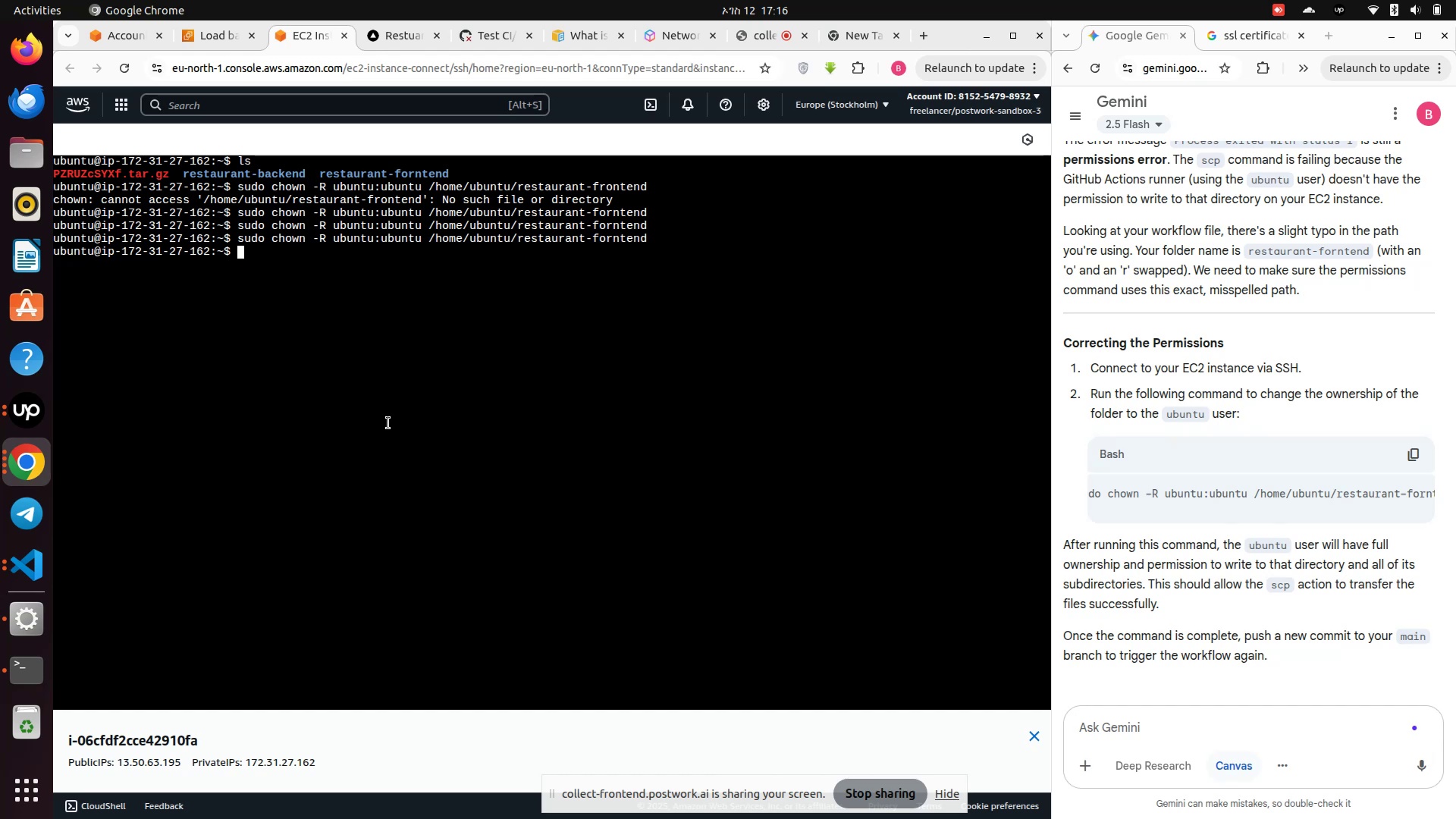 
wait(7.65)
 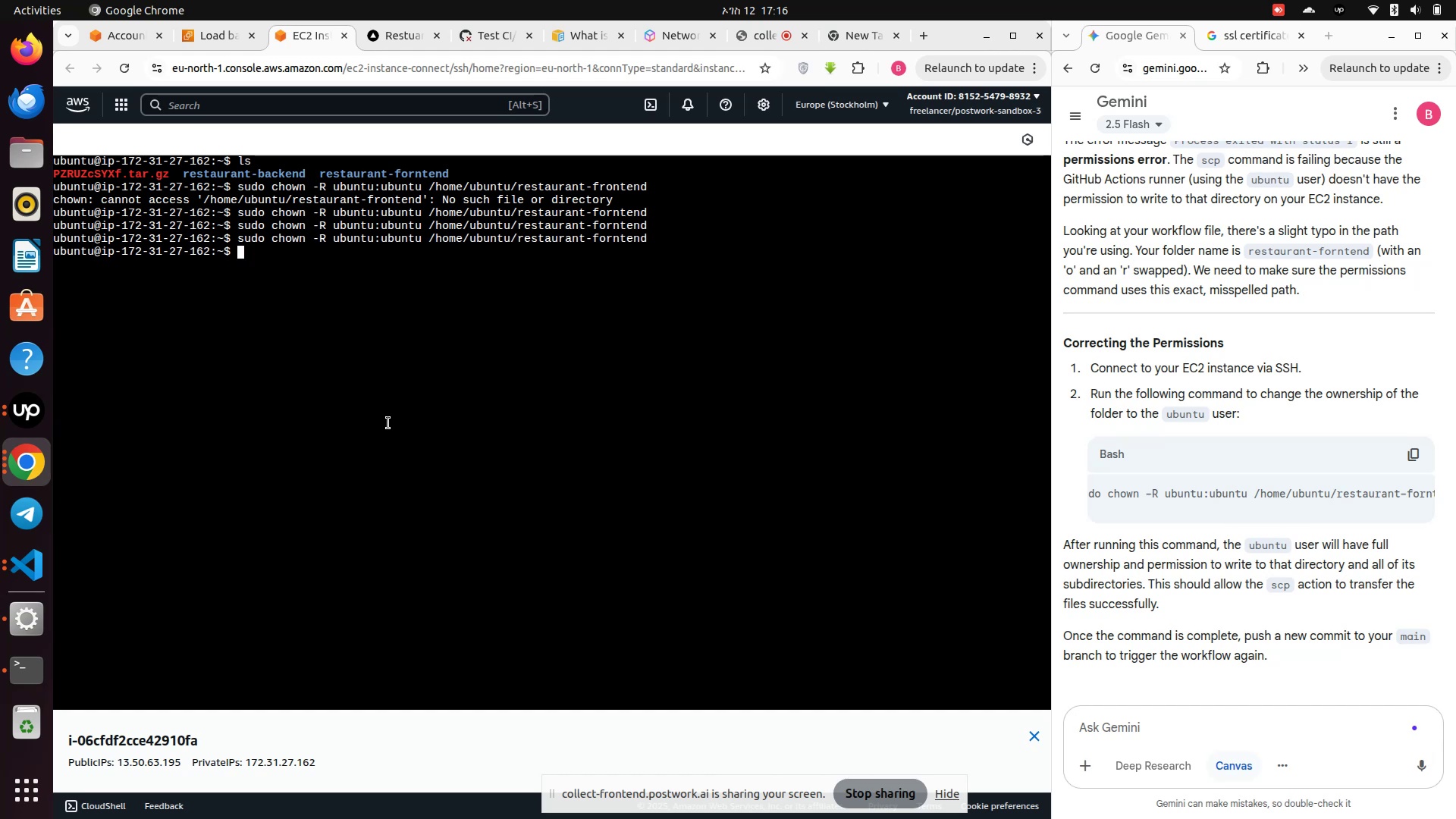 
type(ll)
 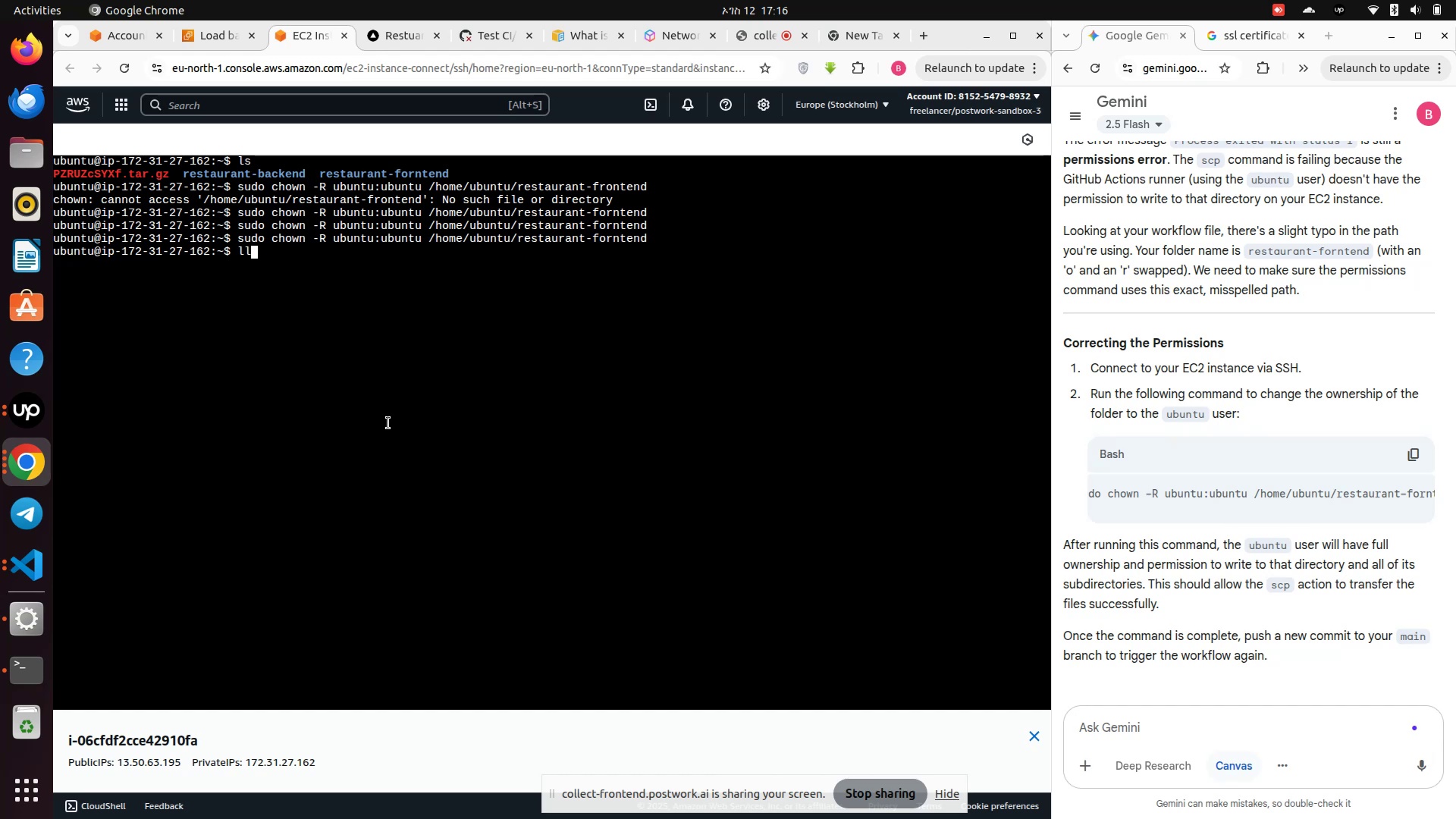 
key(Enter)
 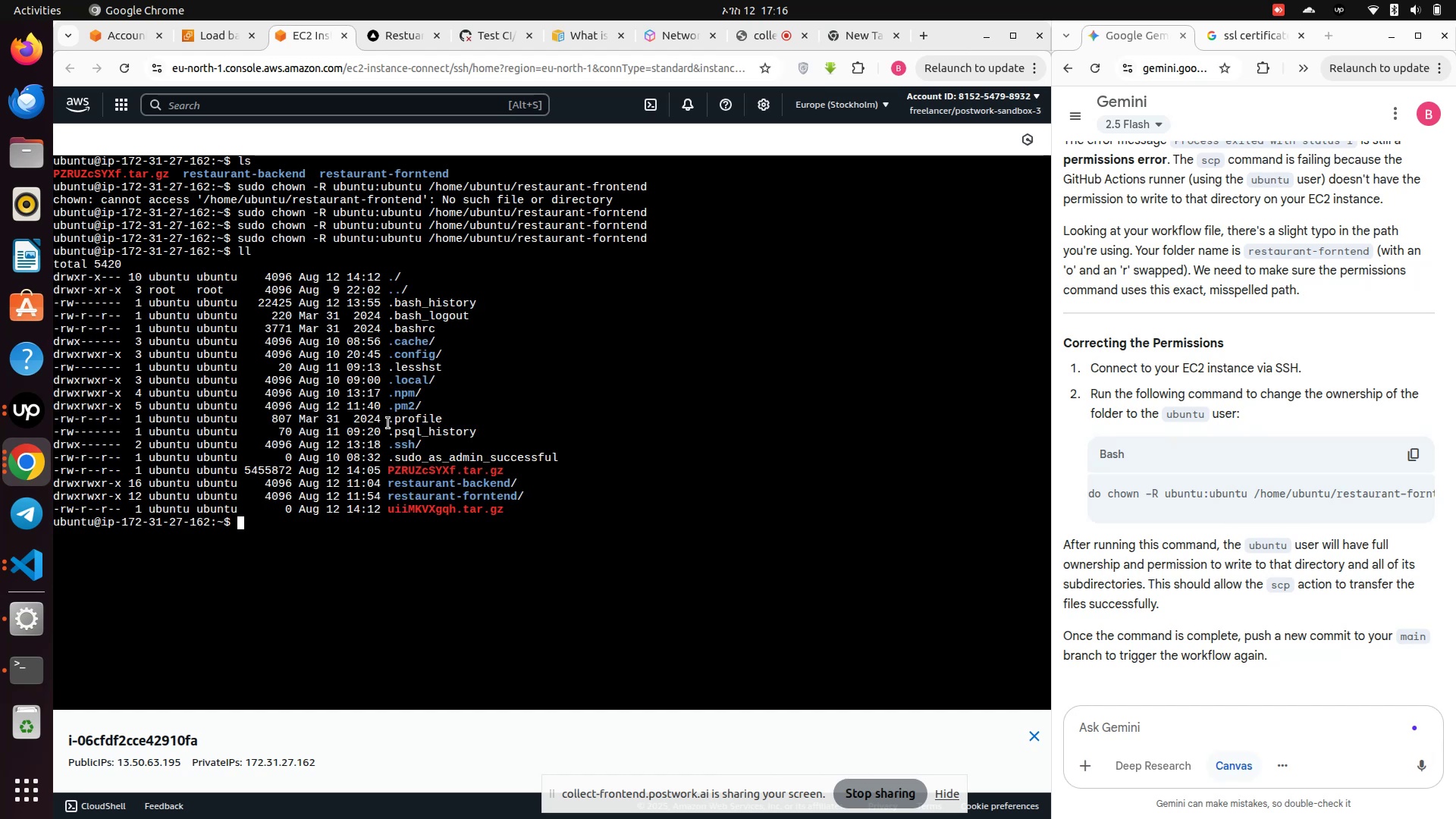 
wait(9.45)
 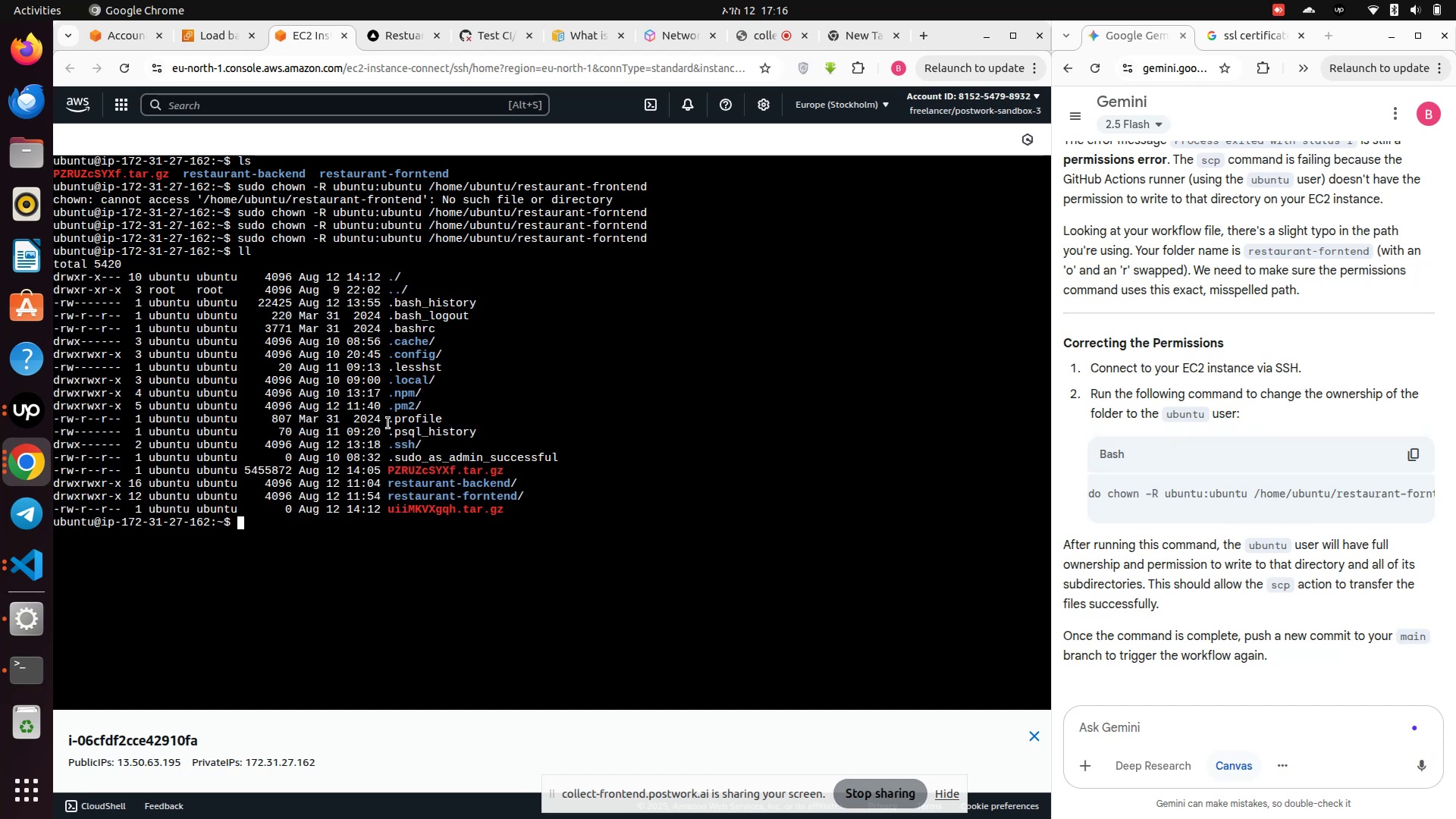 
left_click([337, 34])
 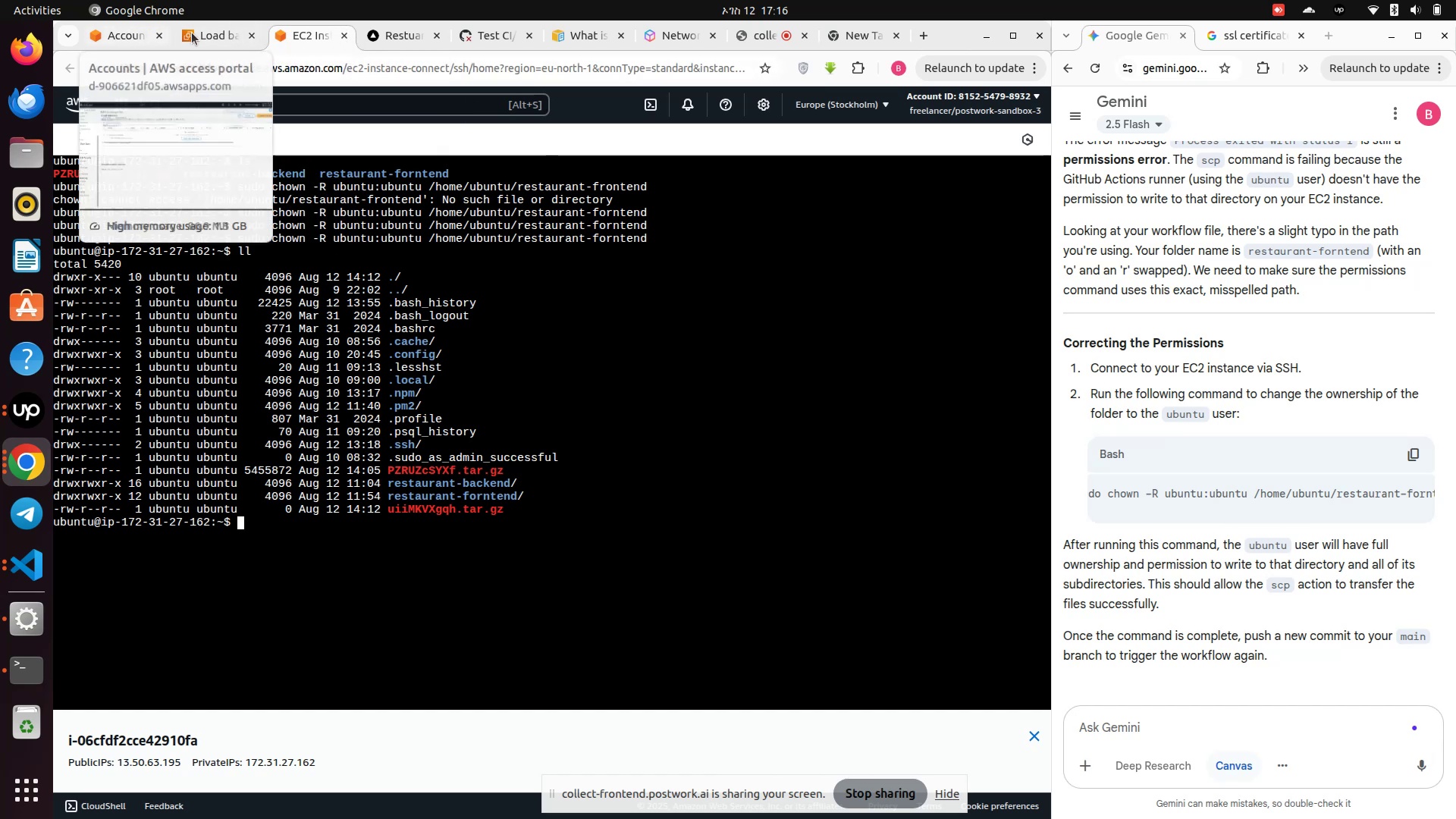 
left_click([209, 36])
 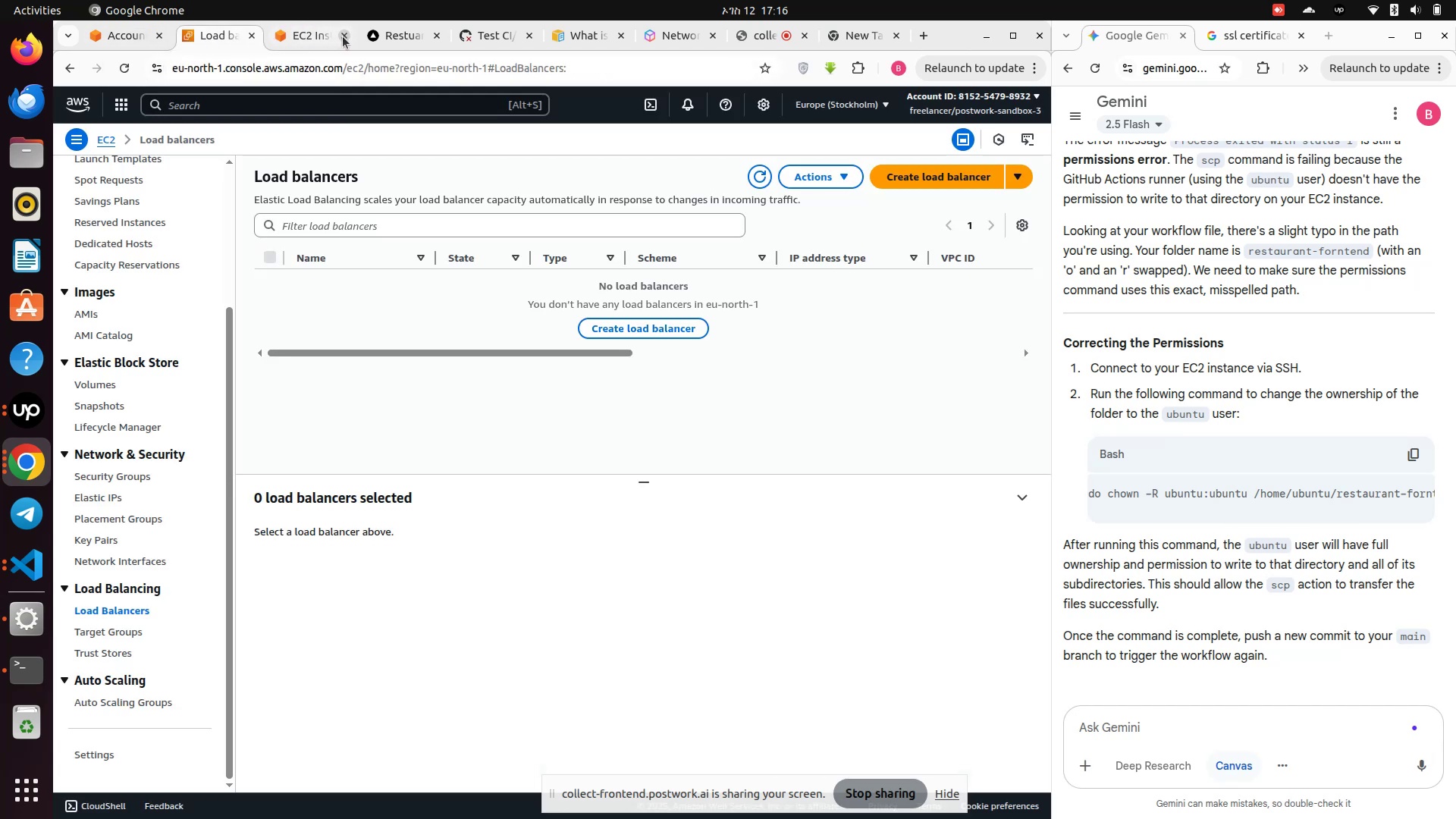 
left_click([344, 36])
 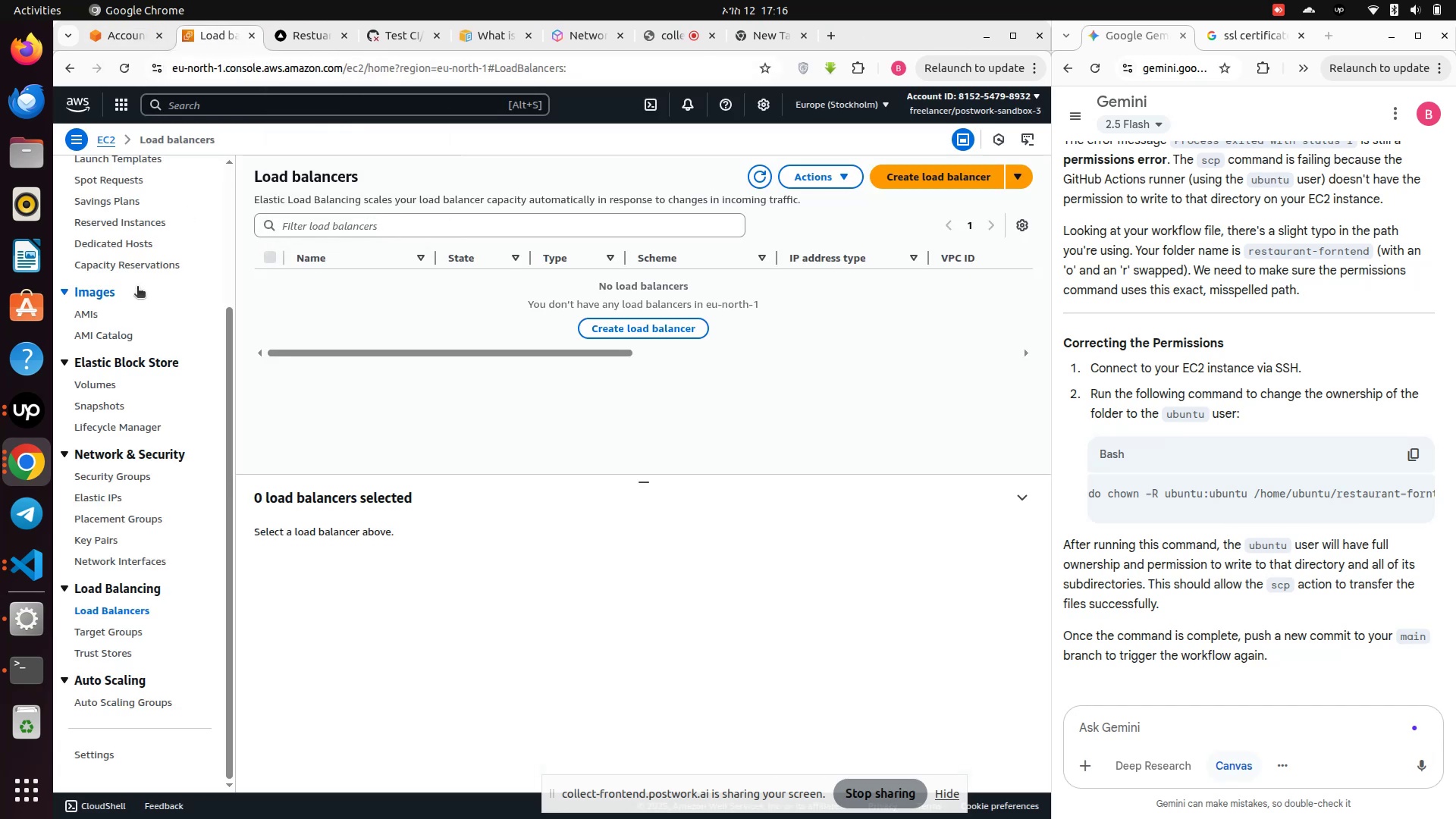 
scroll: coordinate [133, 278], scroll_direction: up, amount: 14.0
 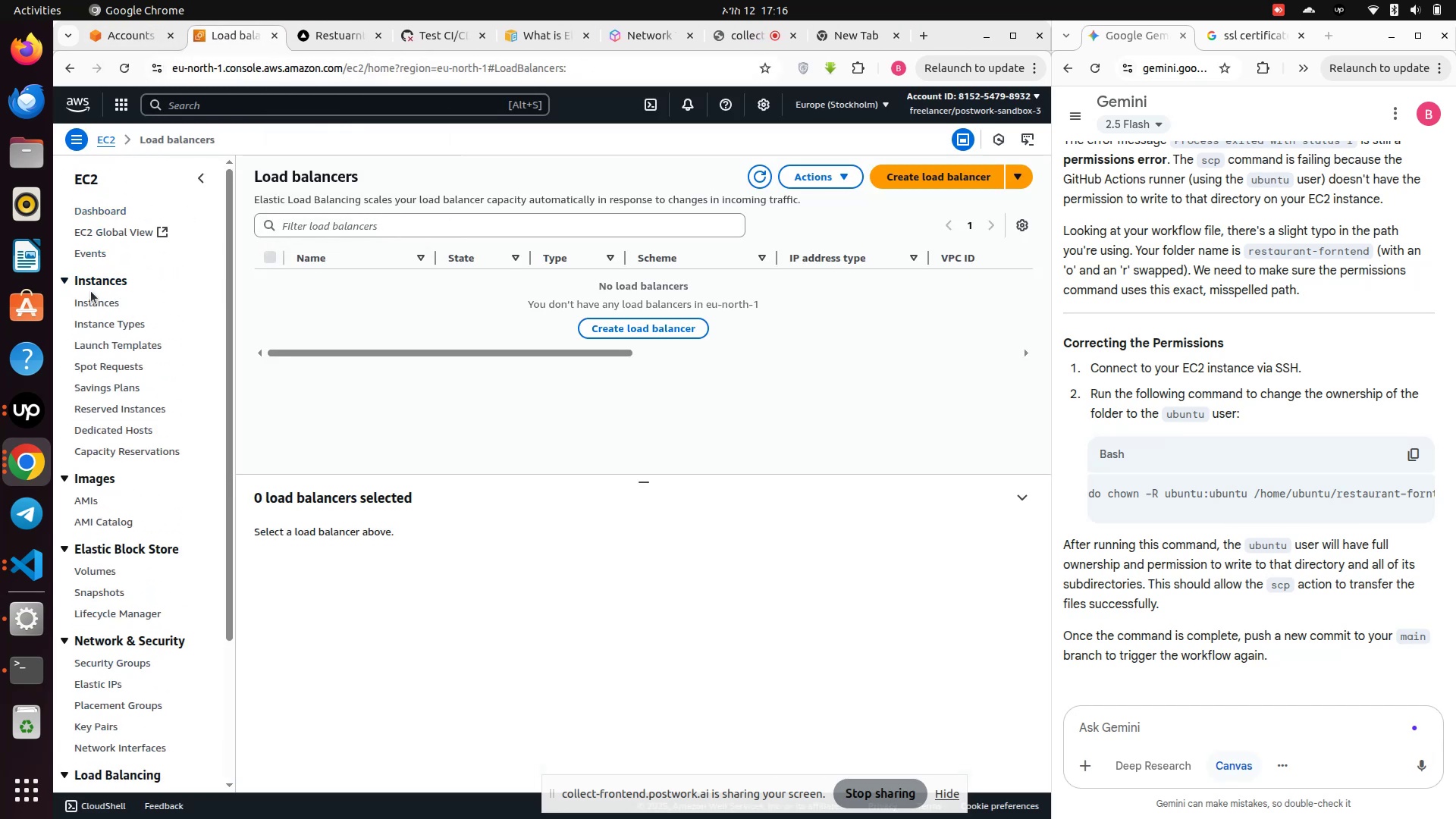 
left_click([90, 309])
 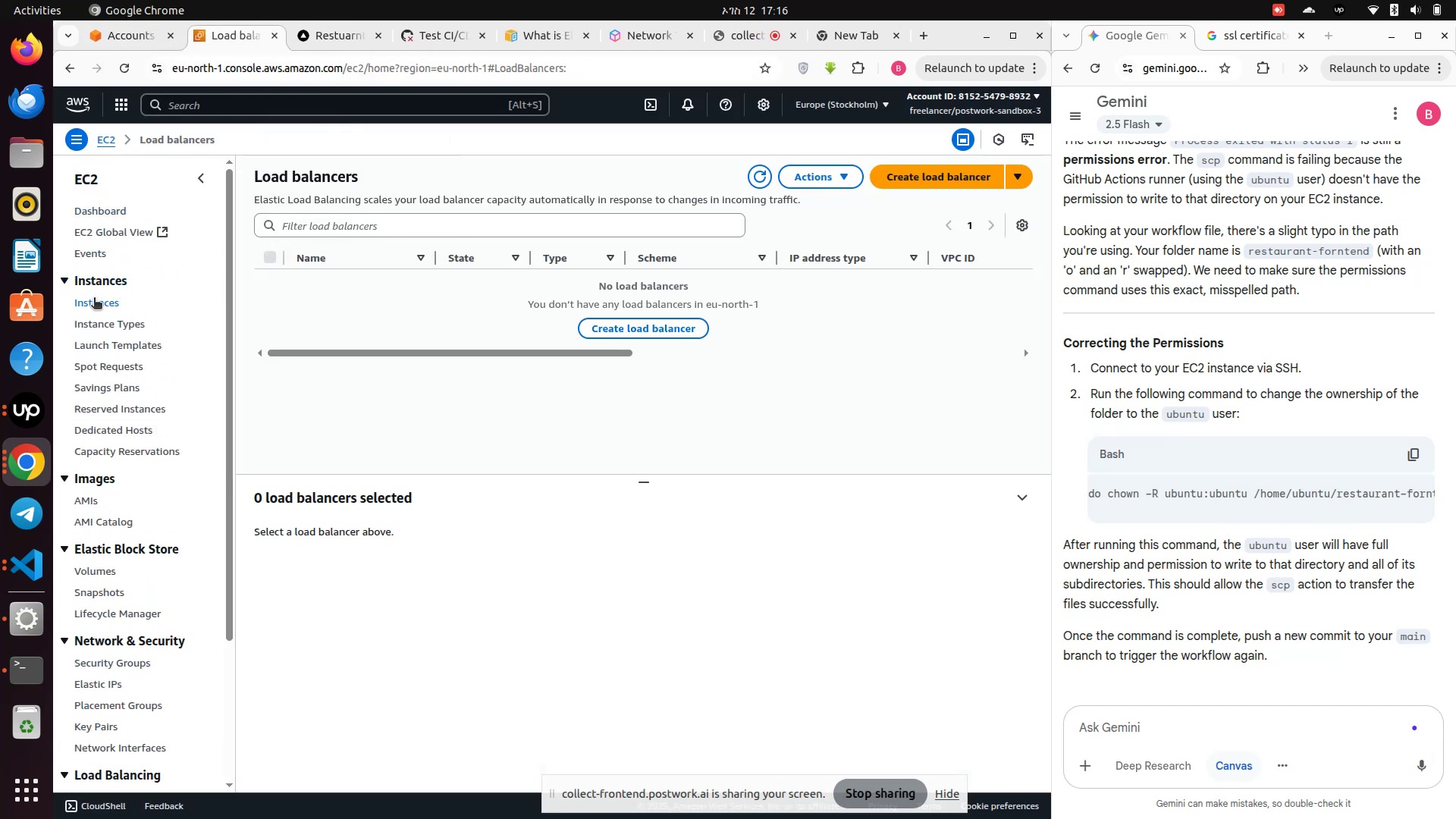 
left_click([94, 299])
 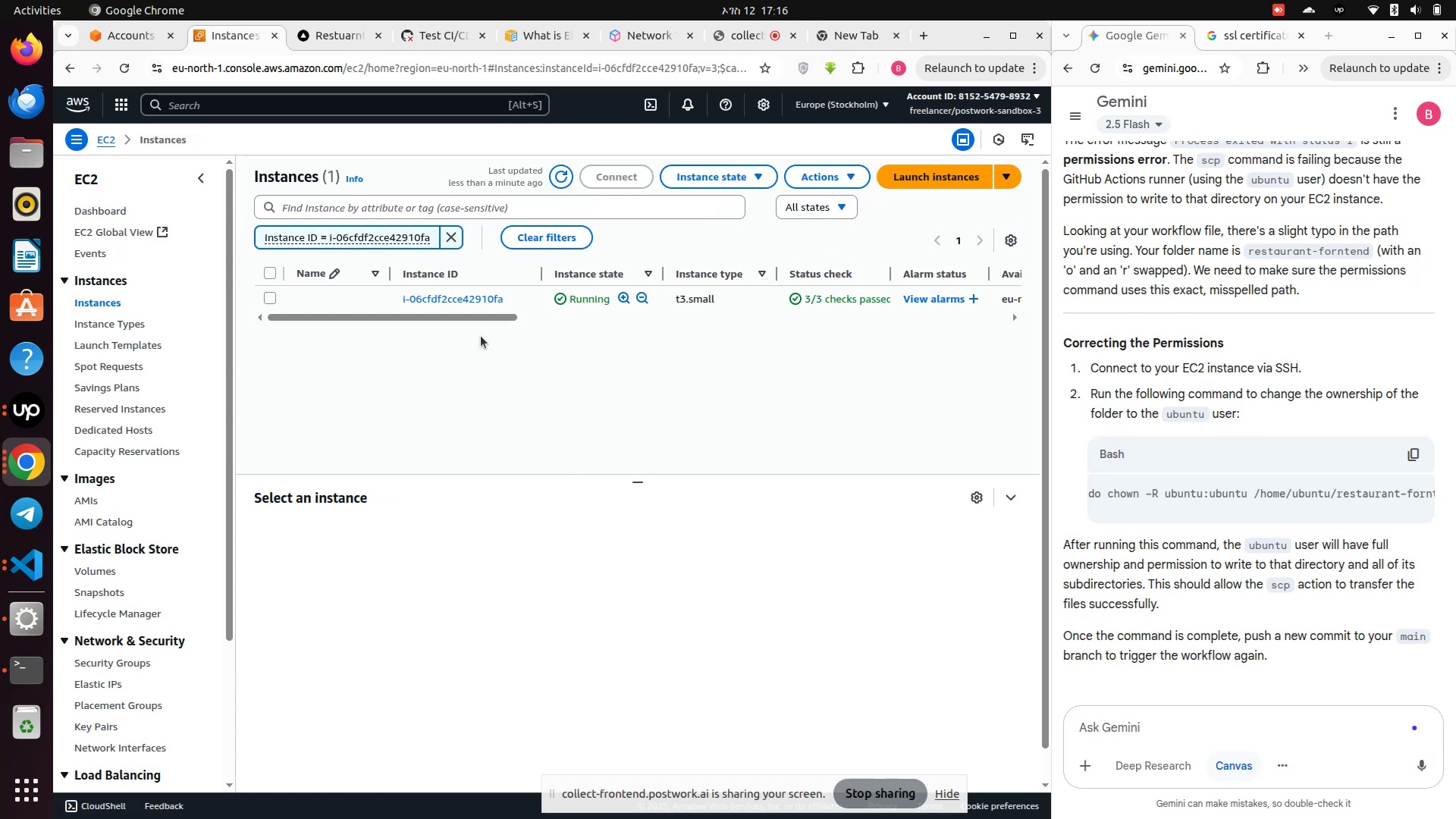 
wait(6.71)
 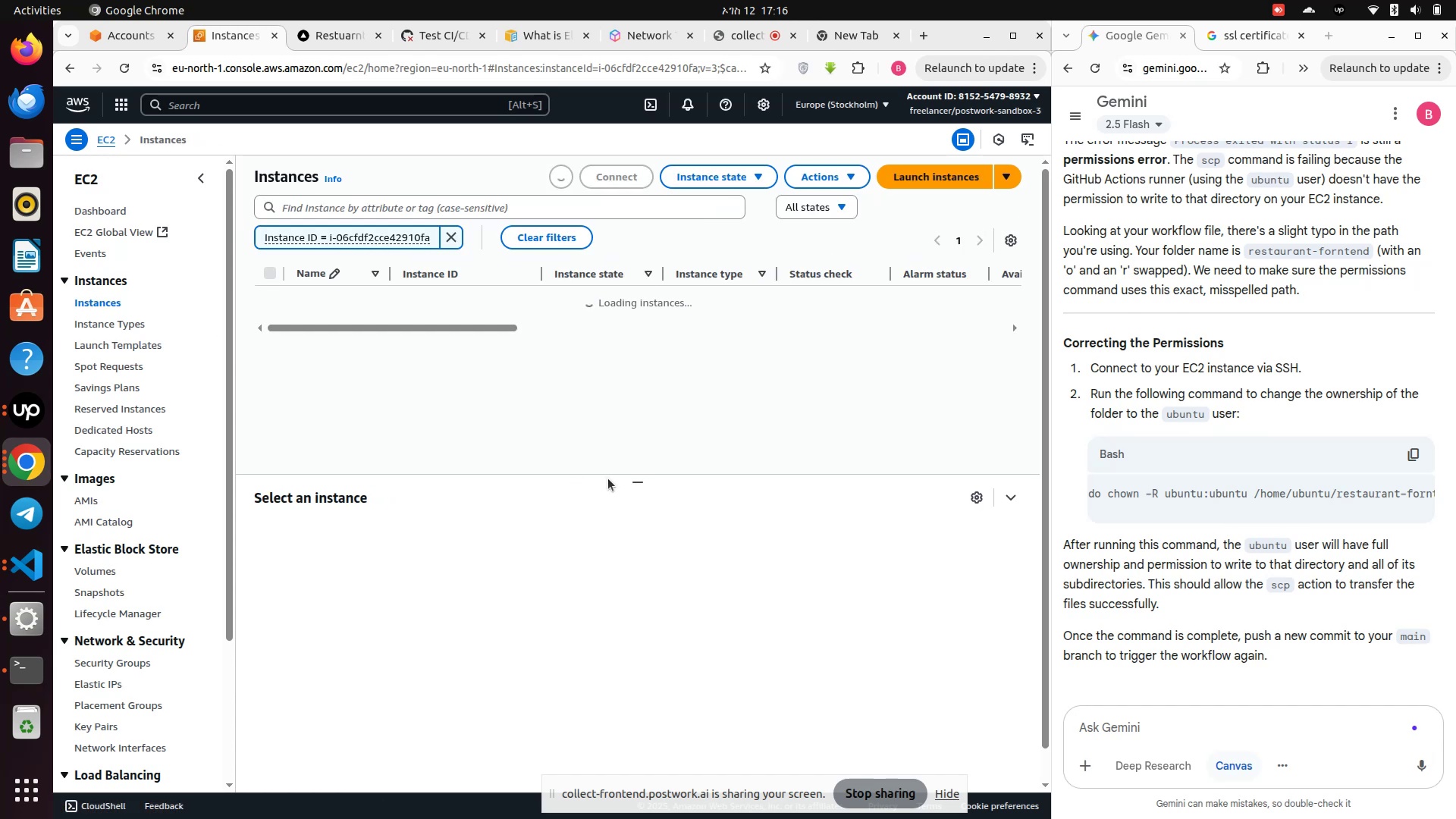 
left_click([459, 291])
 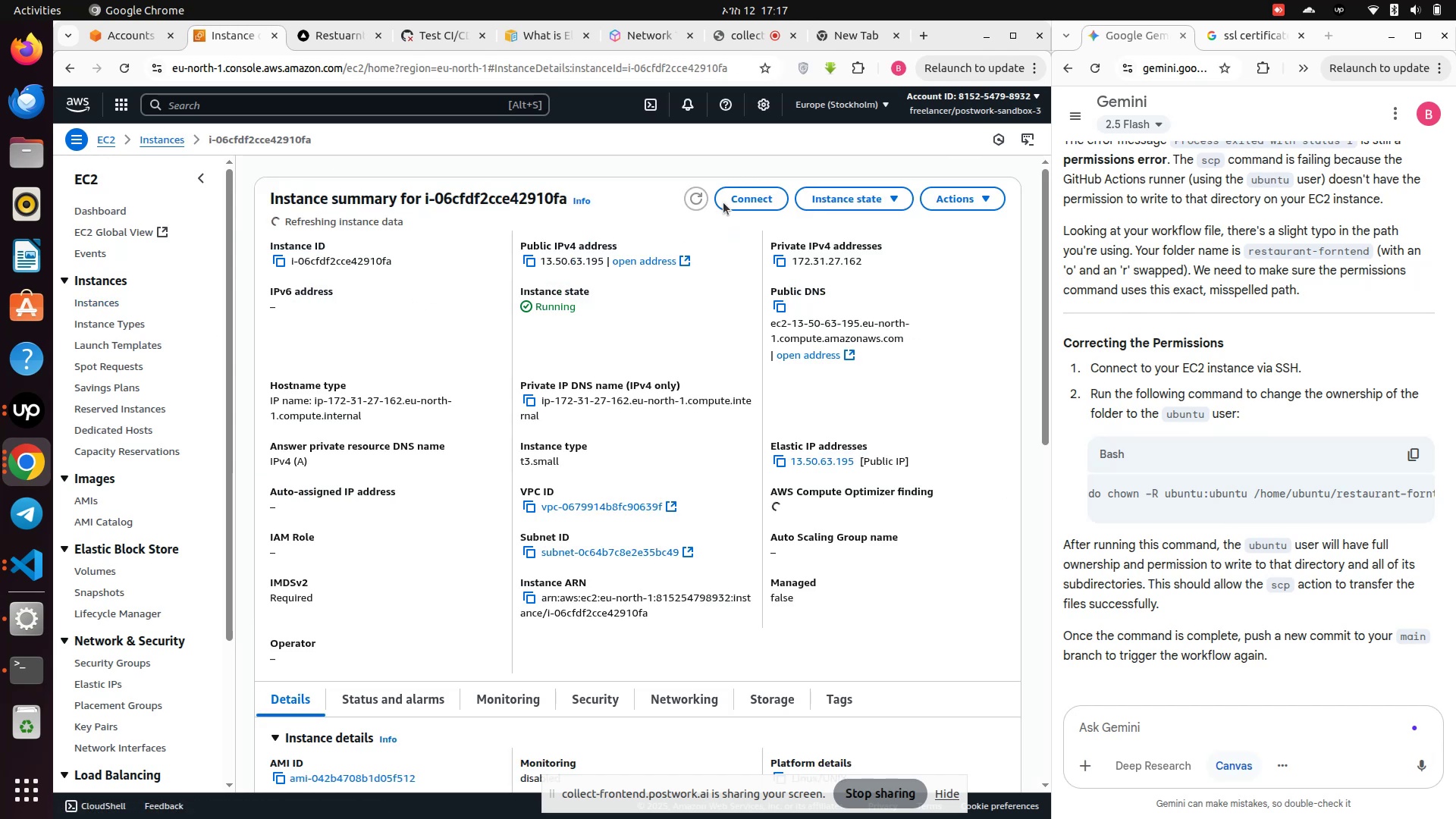 
left_click([740, 197])
 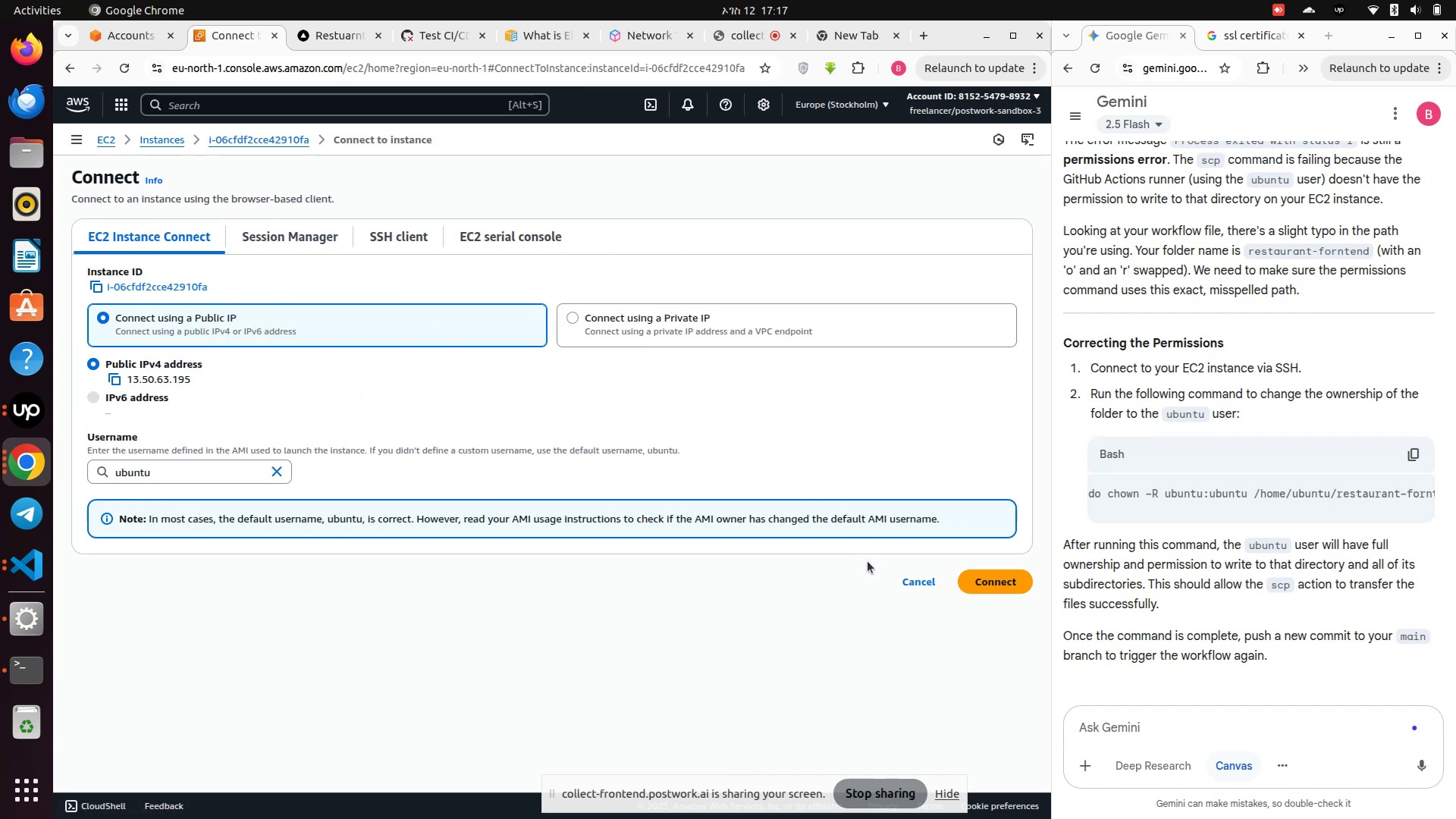 
left_click([978, 580])
 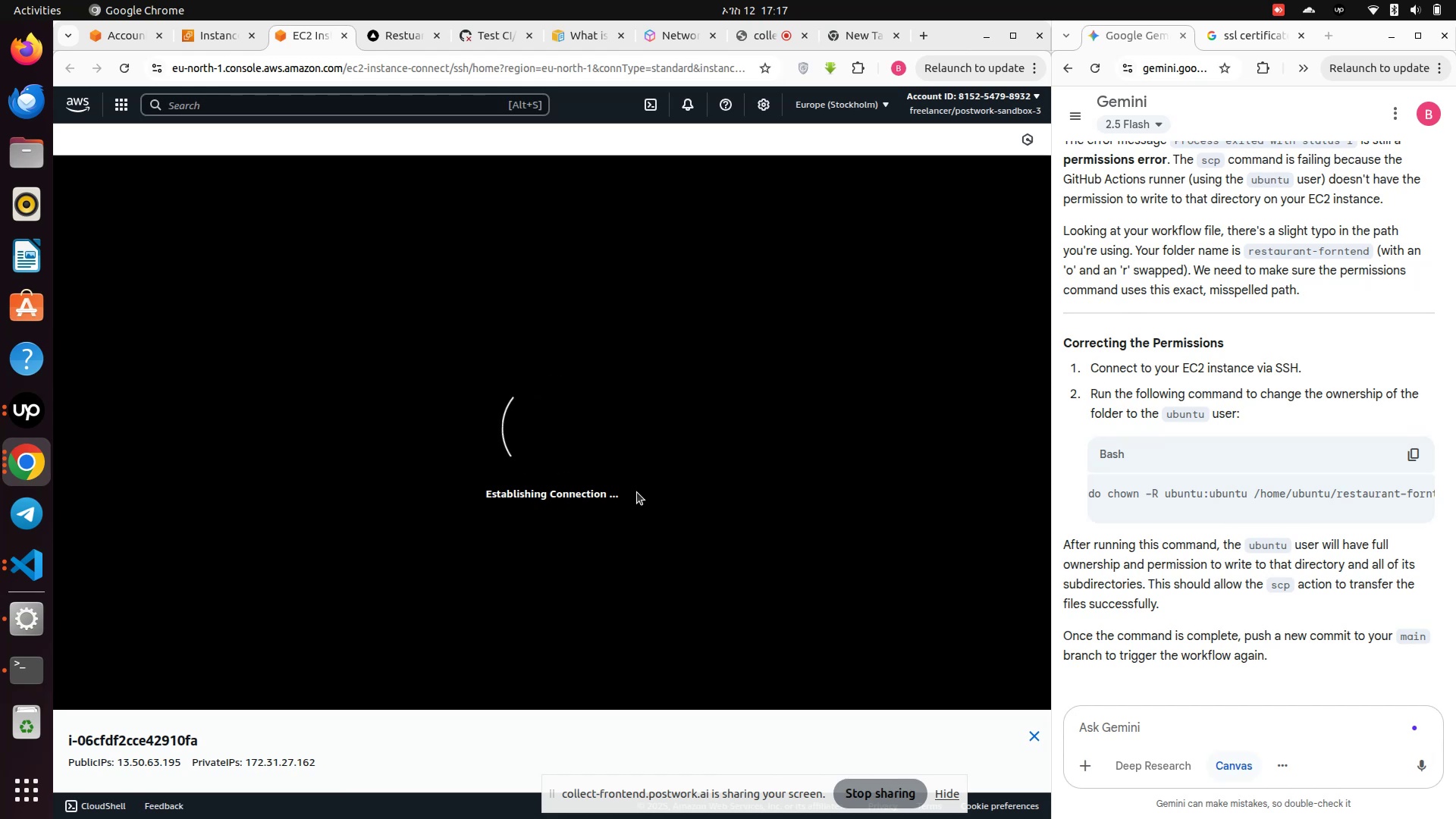 
wait(18.77)
 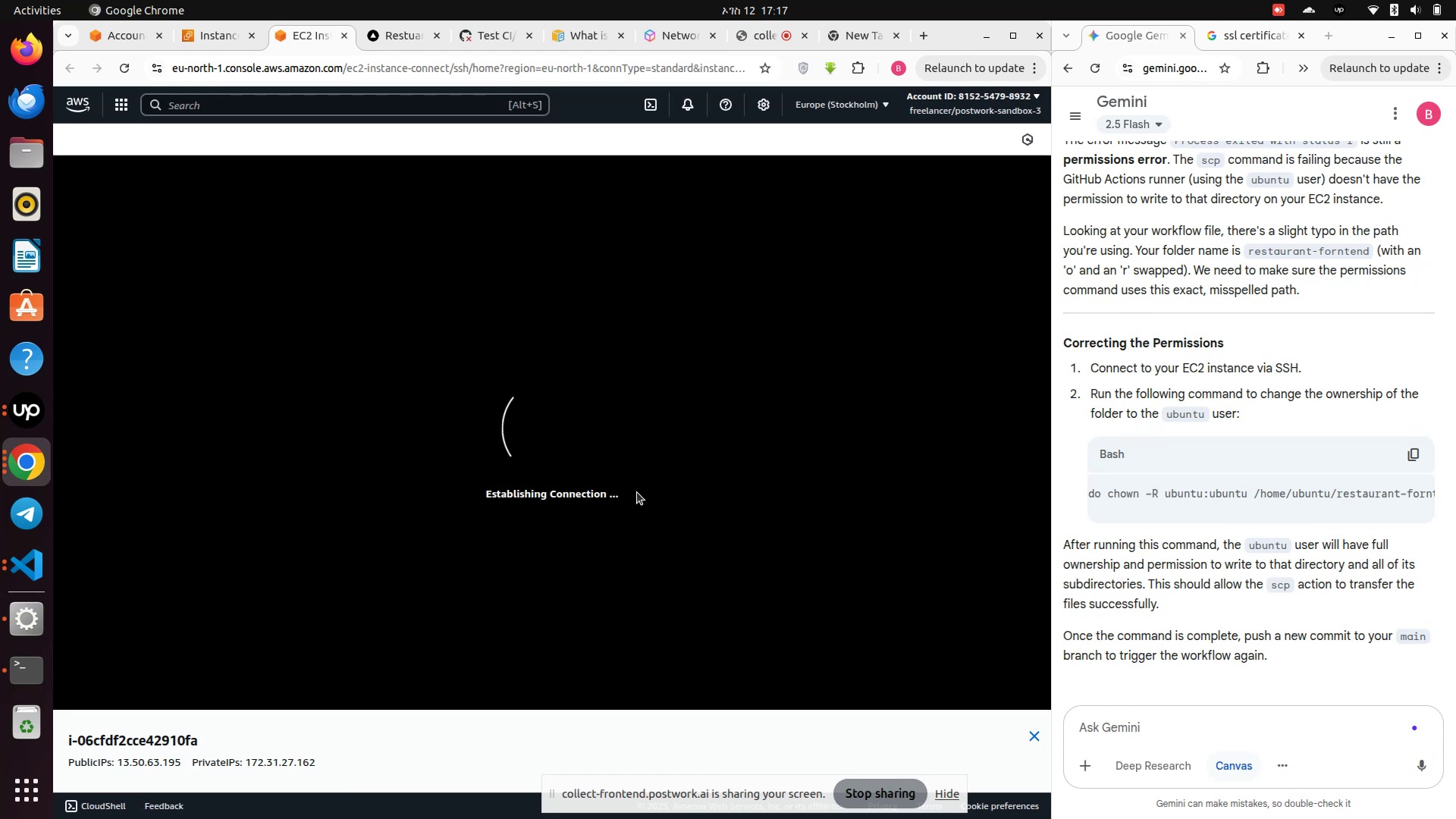 
type(ll)
 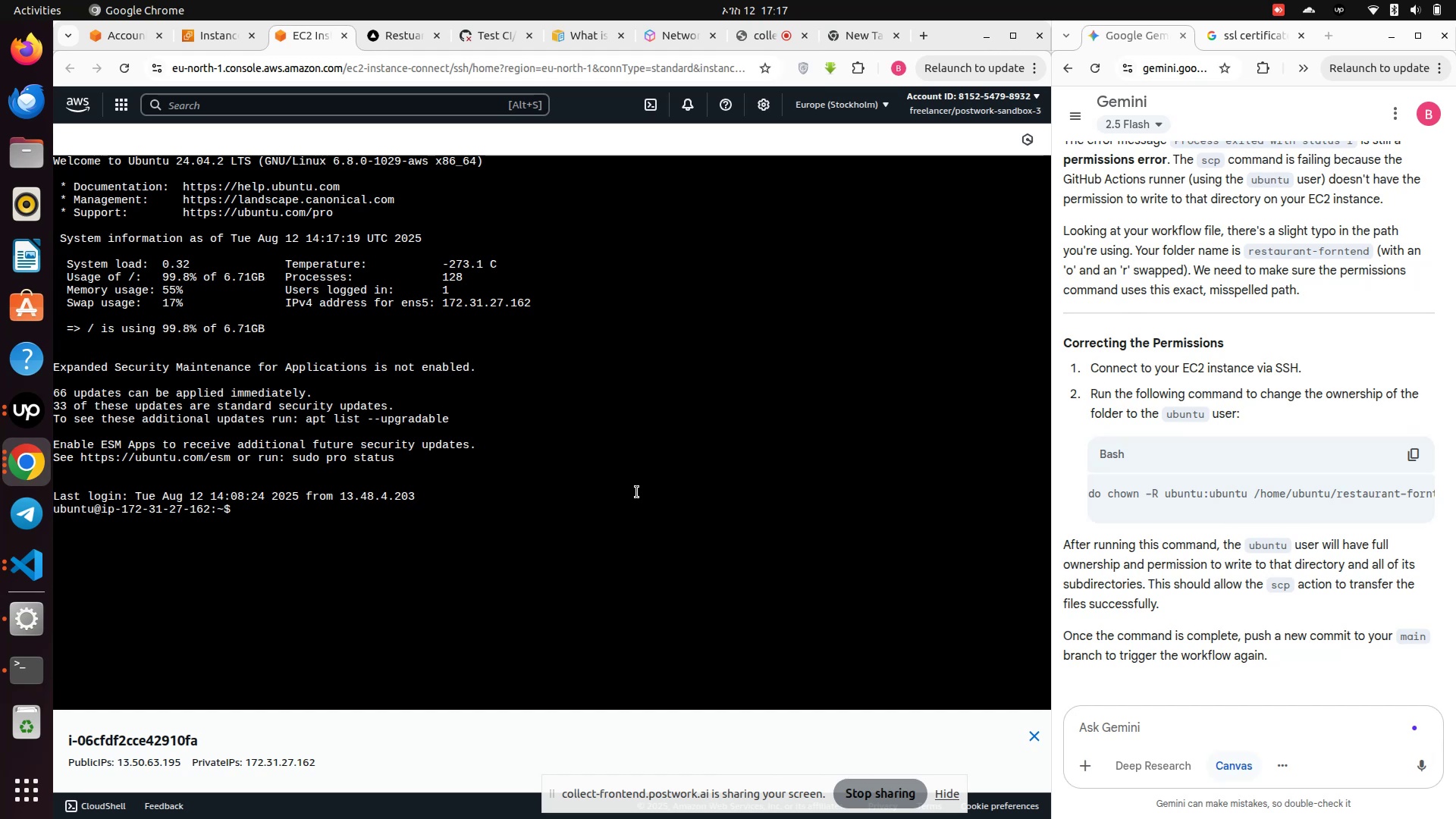 
left_click([637, 492])
 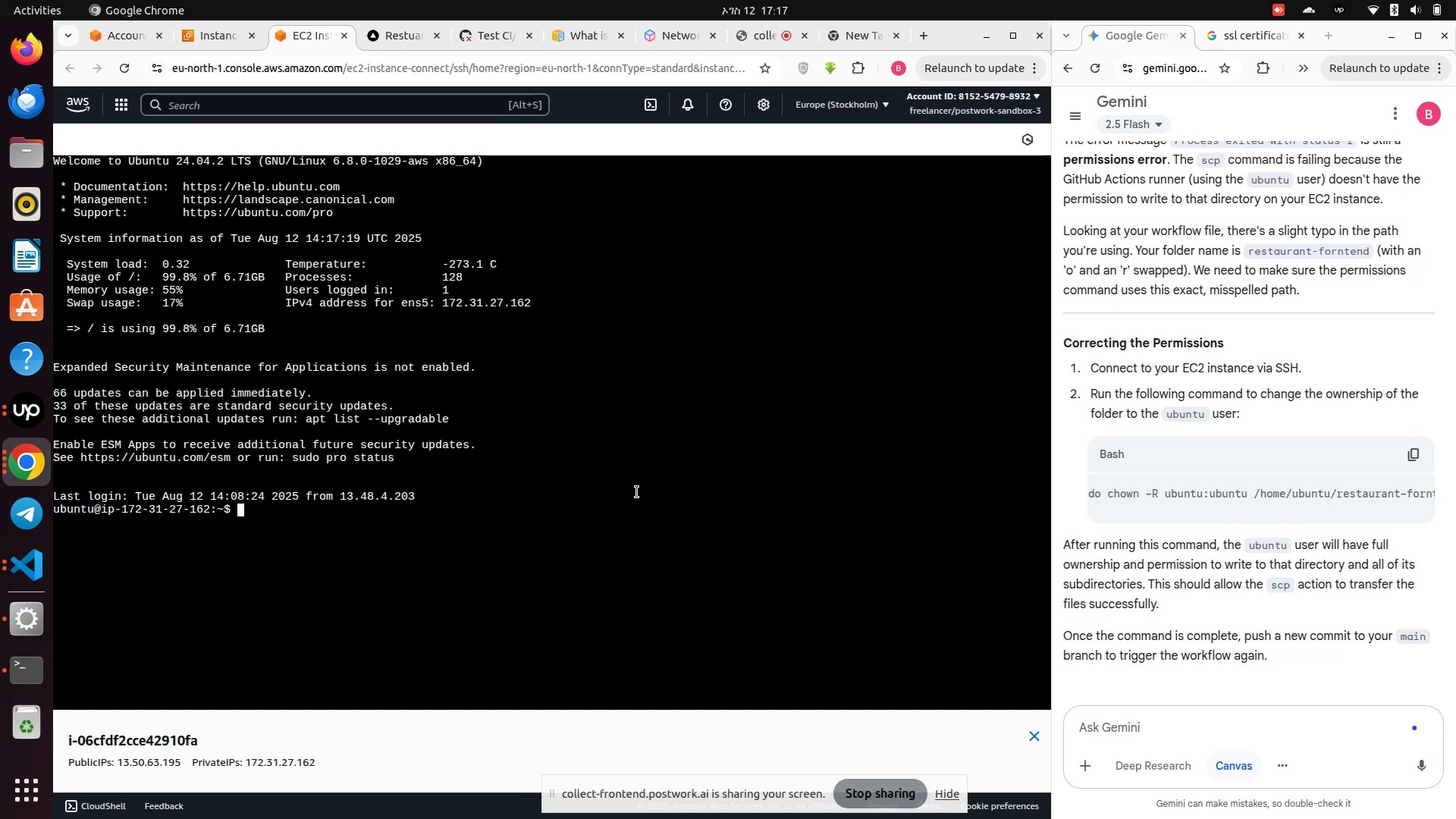 
type(ll)
 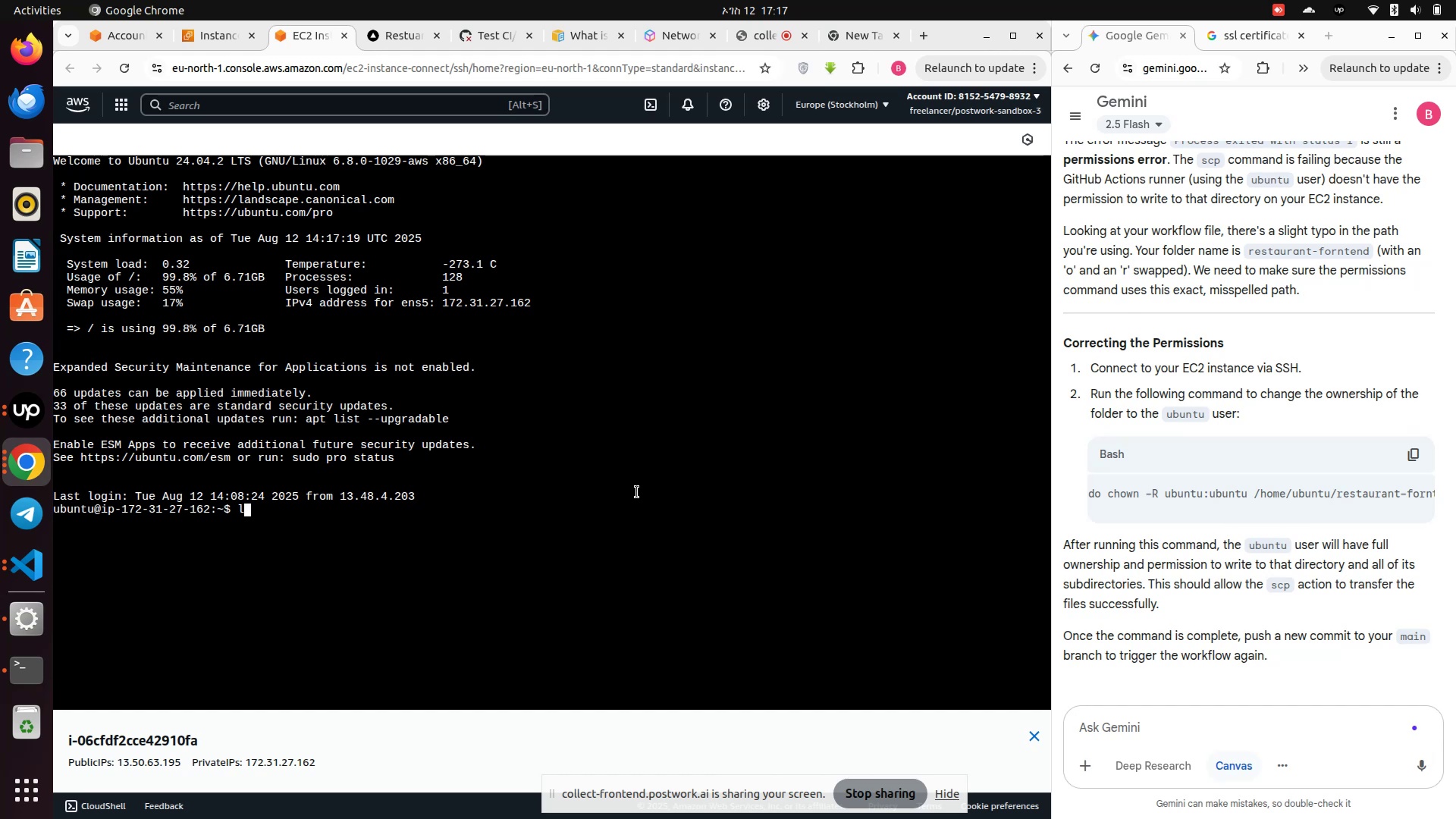 
key(Enter)
 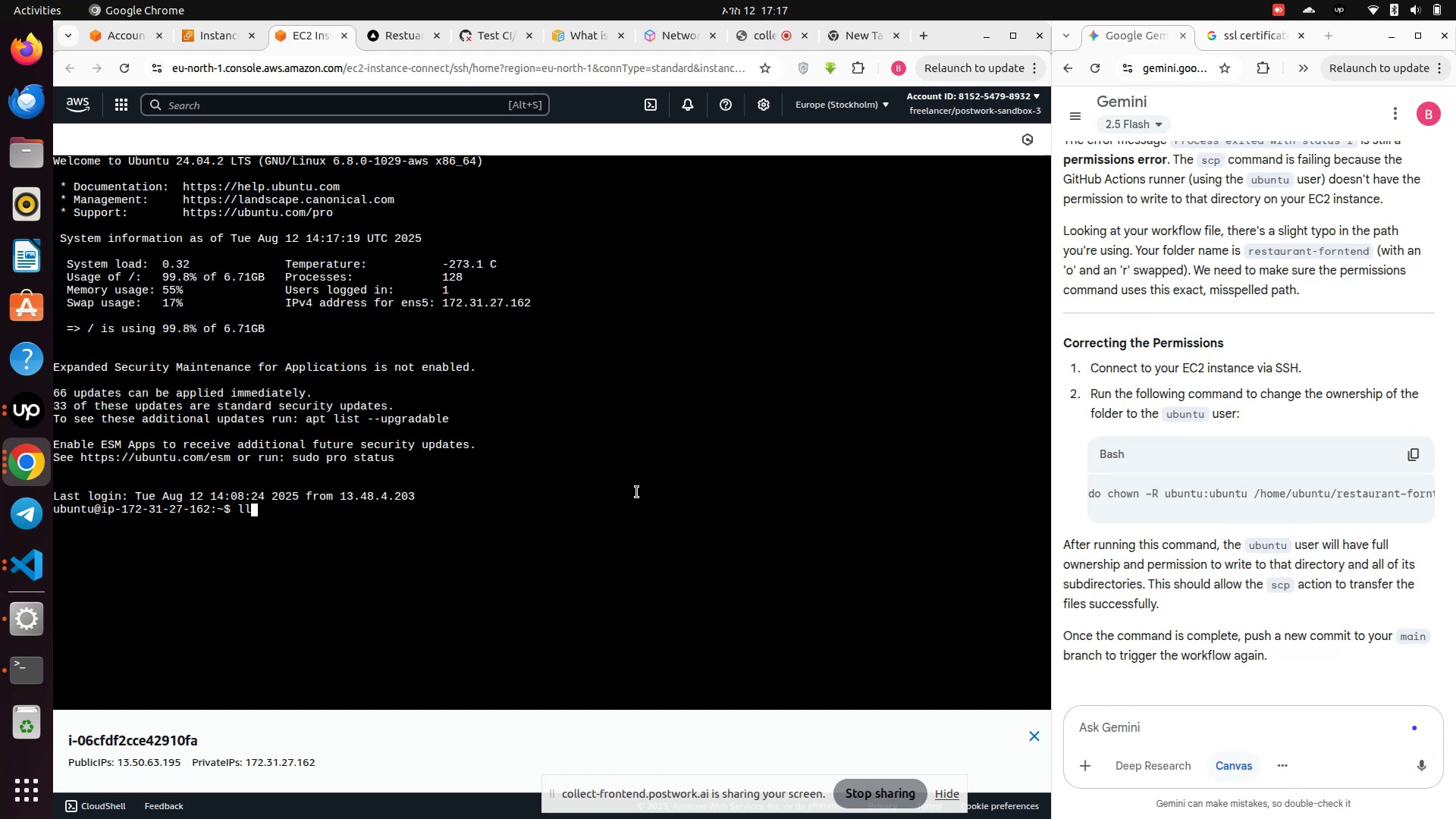 
key(Enter)
 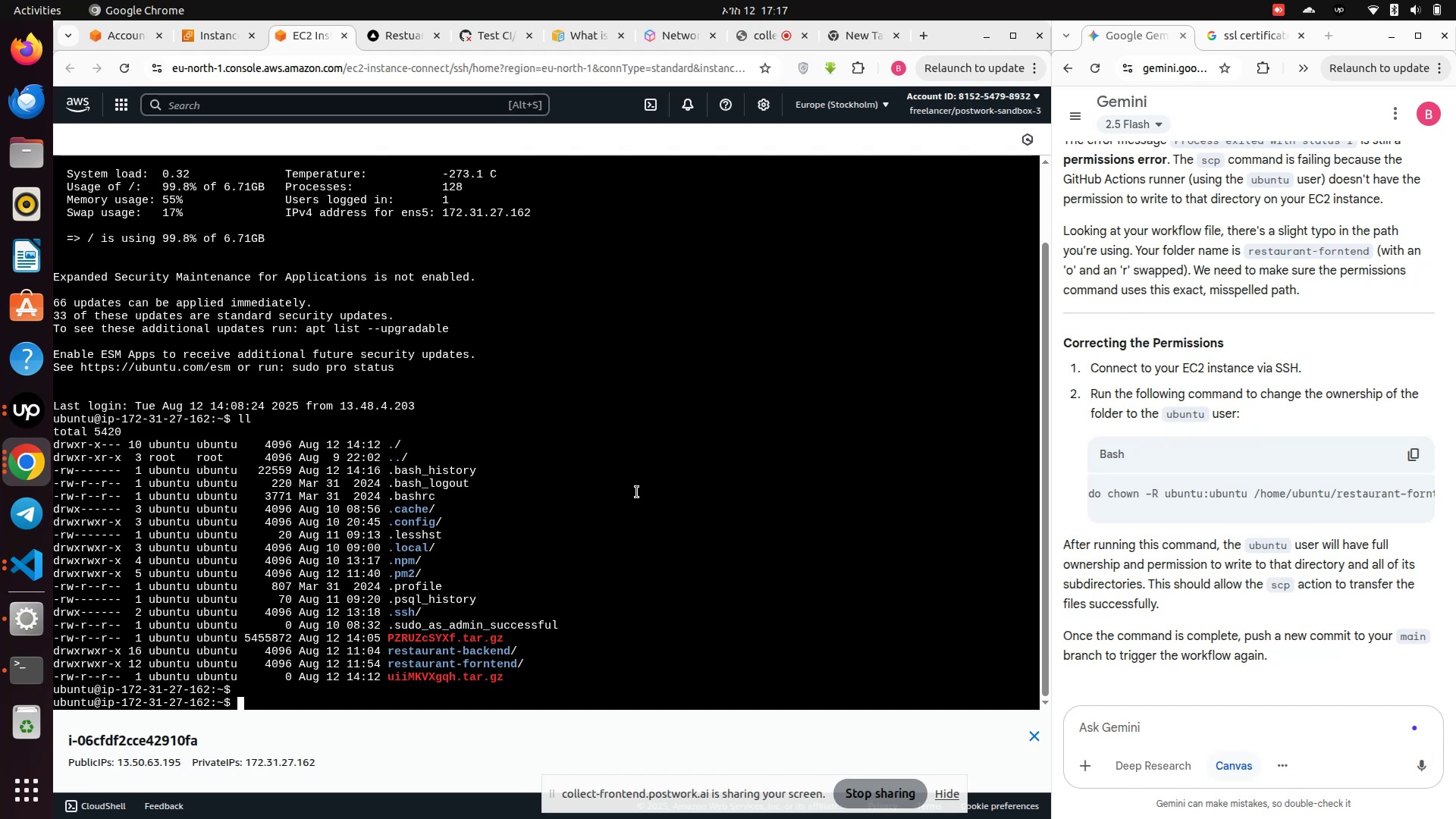 
wait(27.33)
 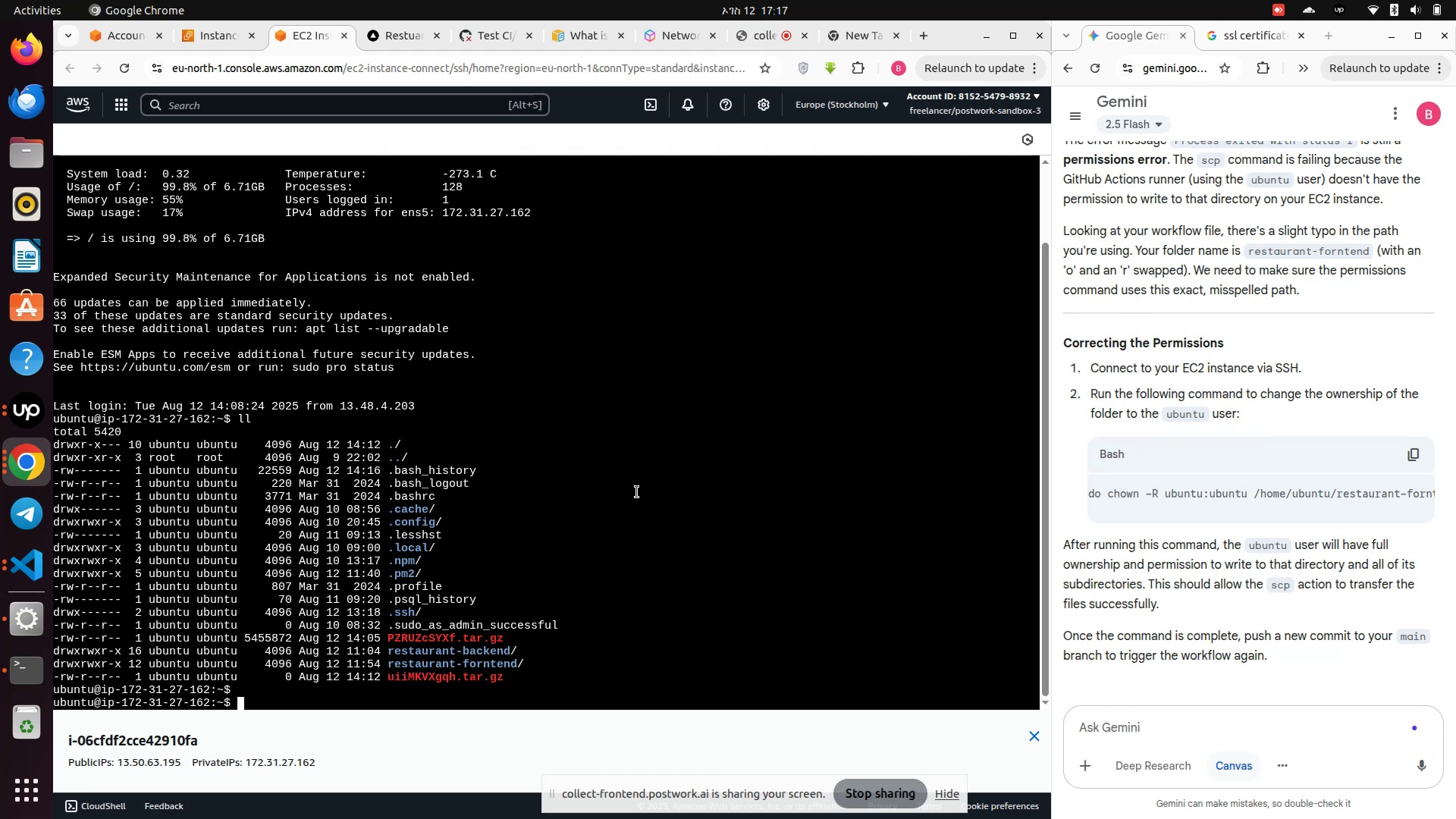 
left_click([153, 281])
 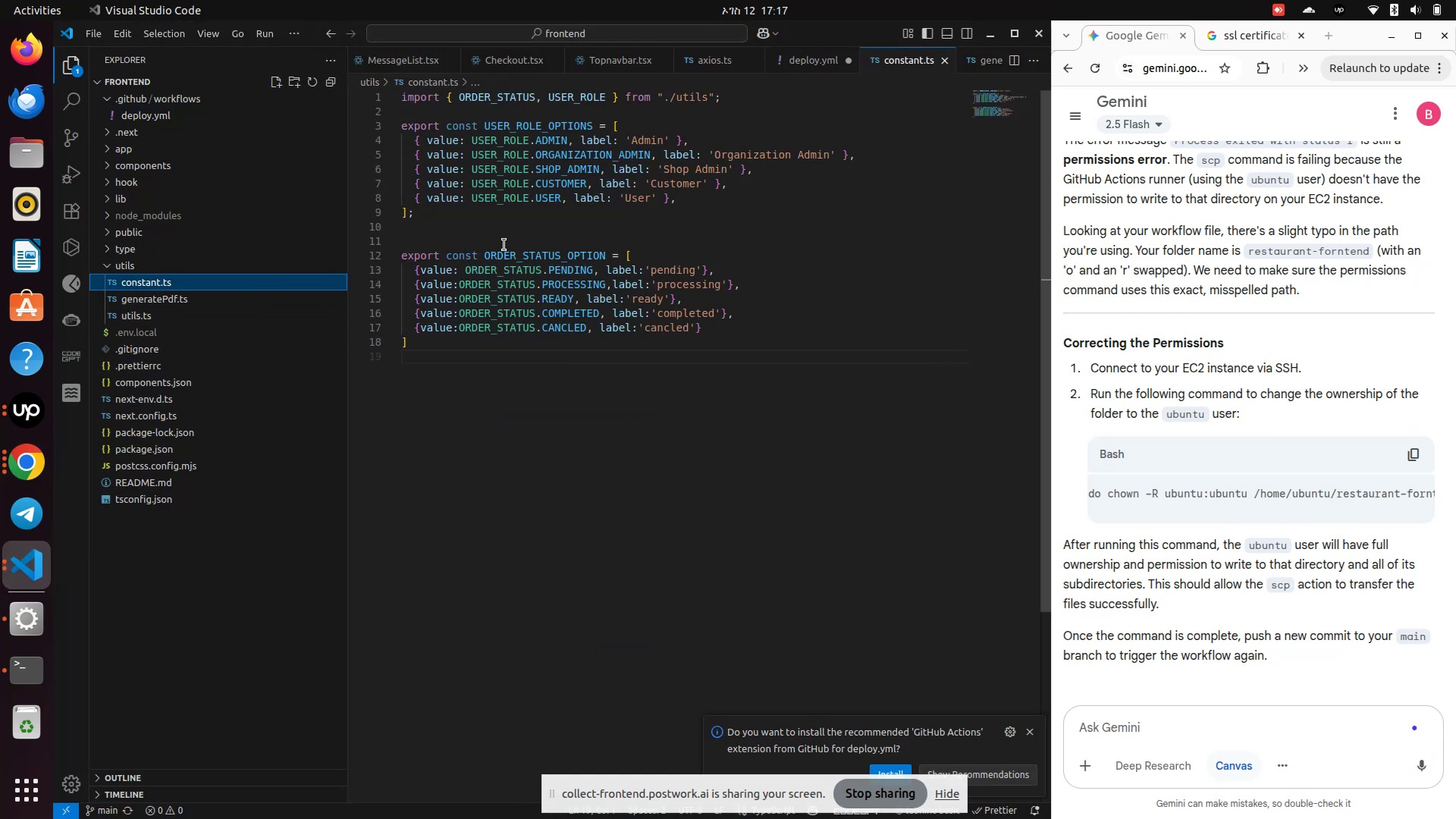 
left_click([485, 237])
 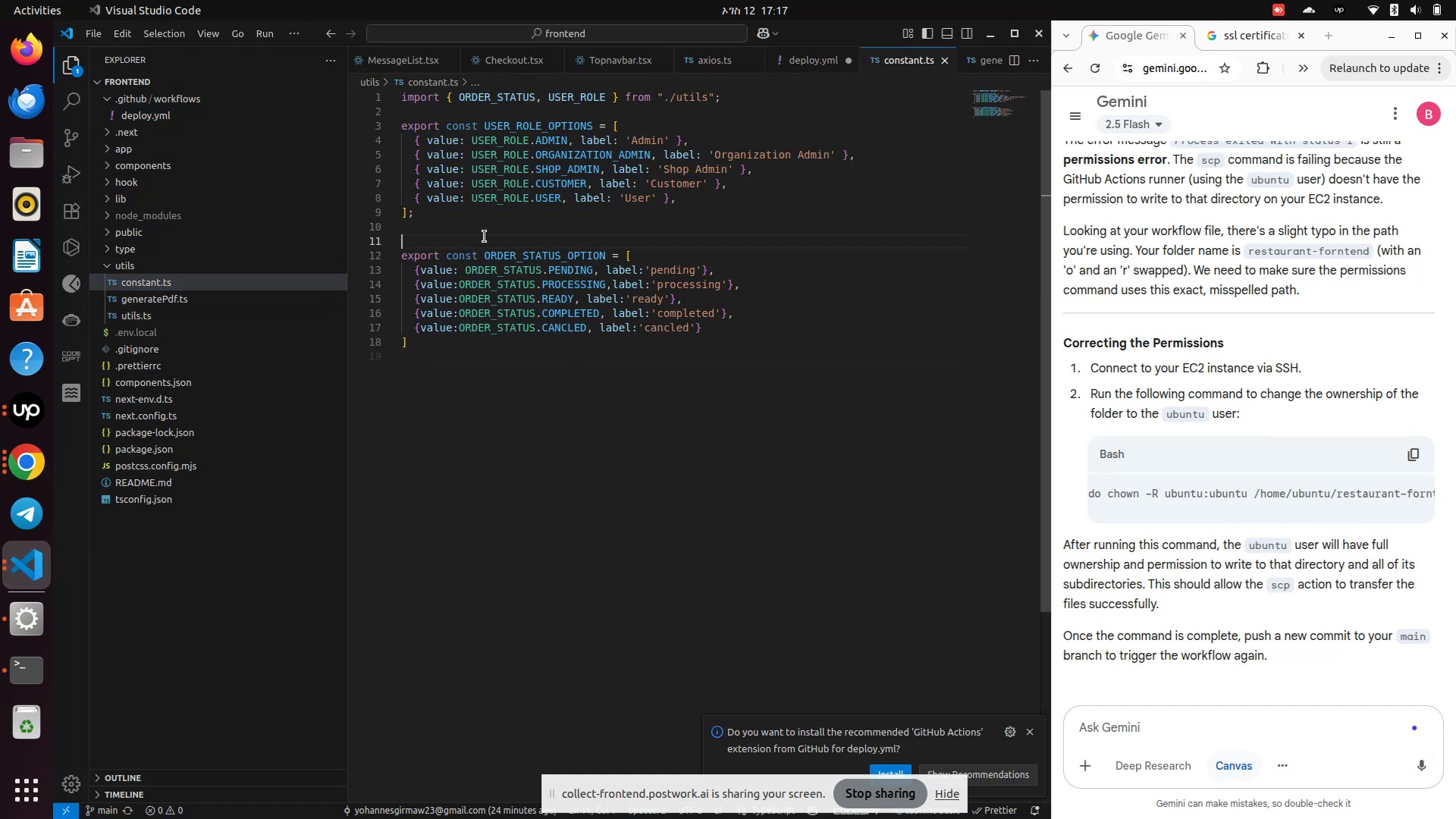 
key(Backspace)
 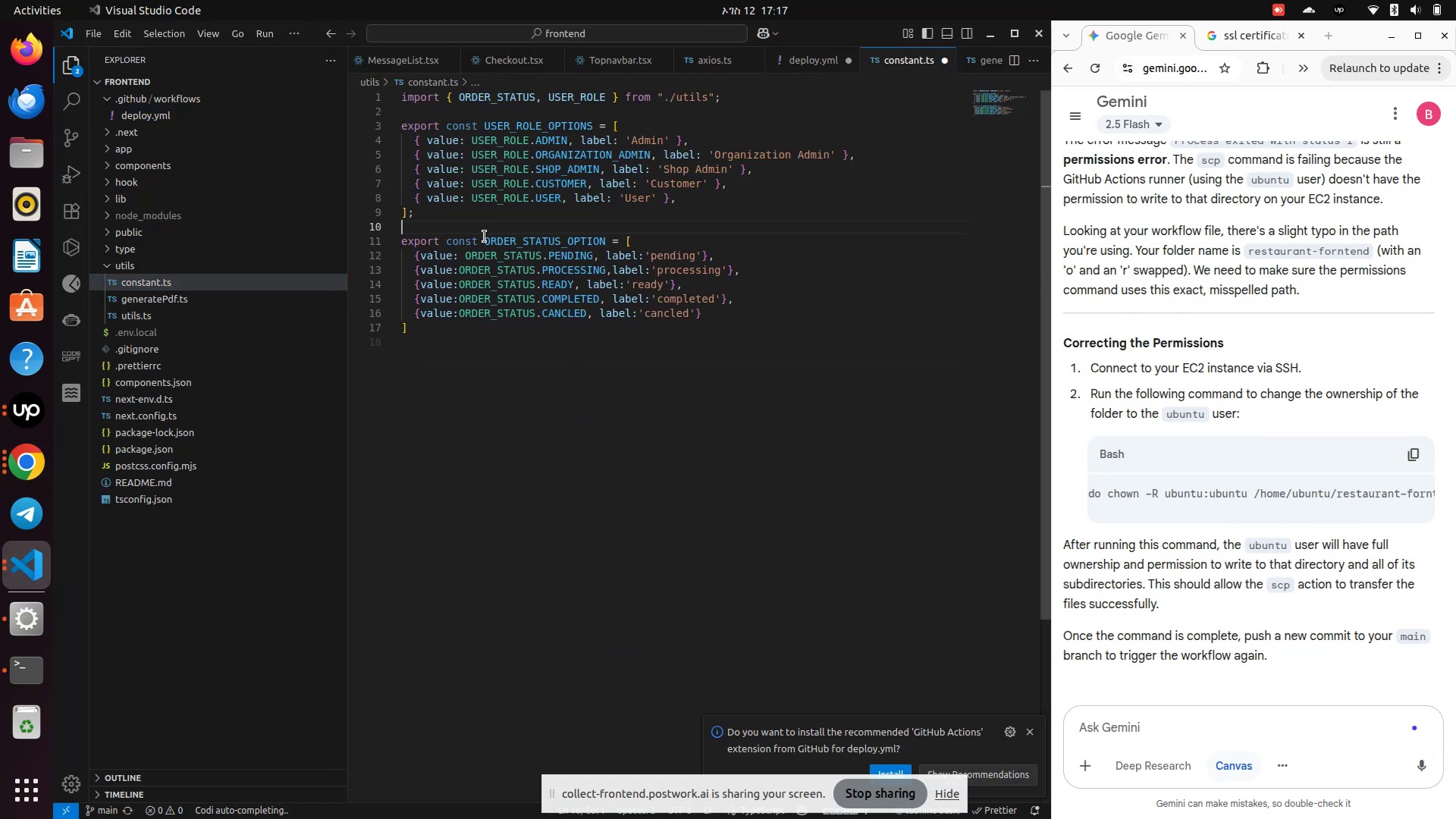 
key(Backspace)
 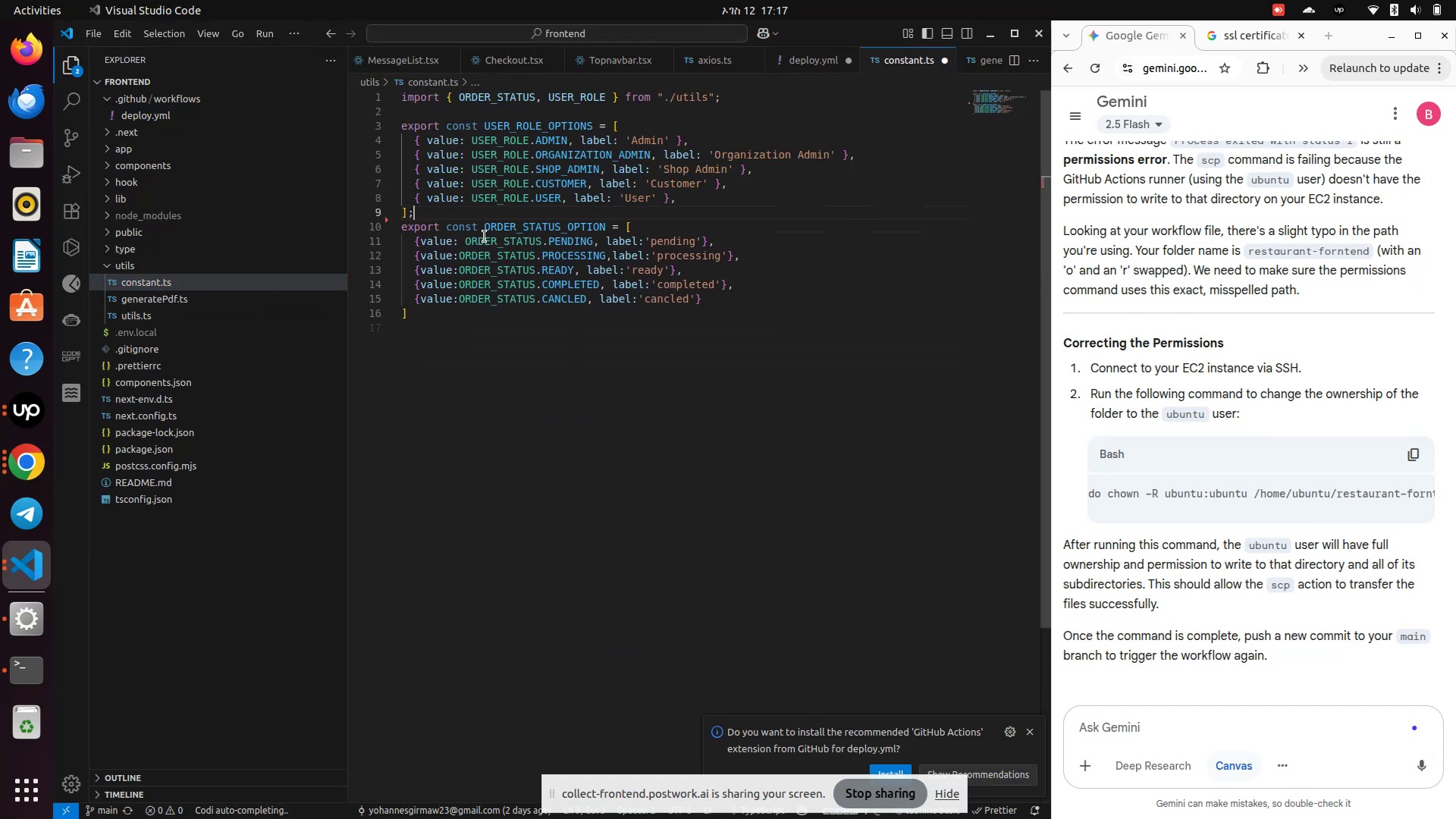 
key(Control+S)
 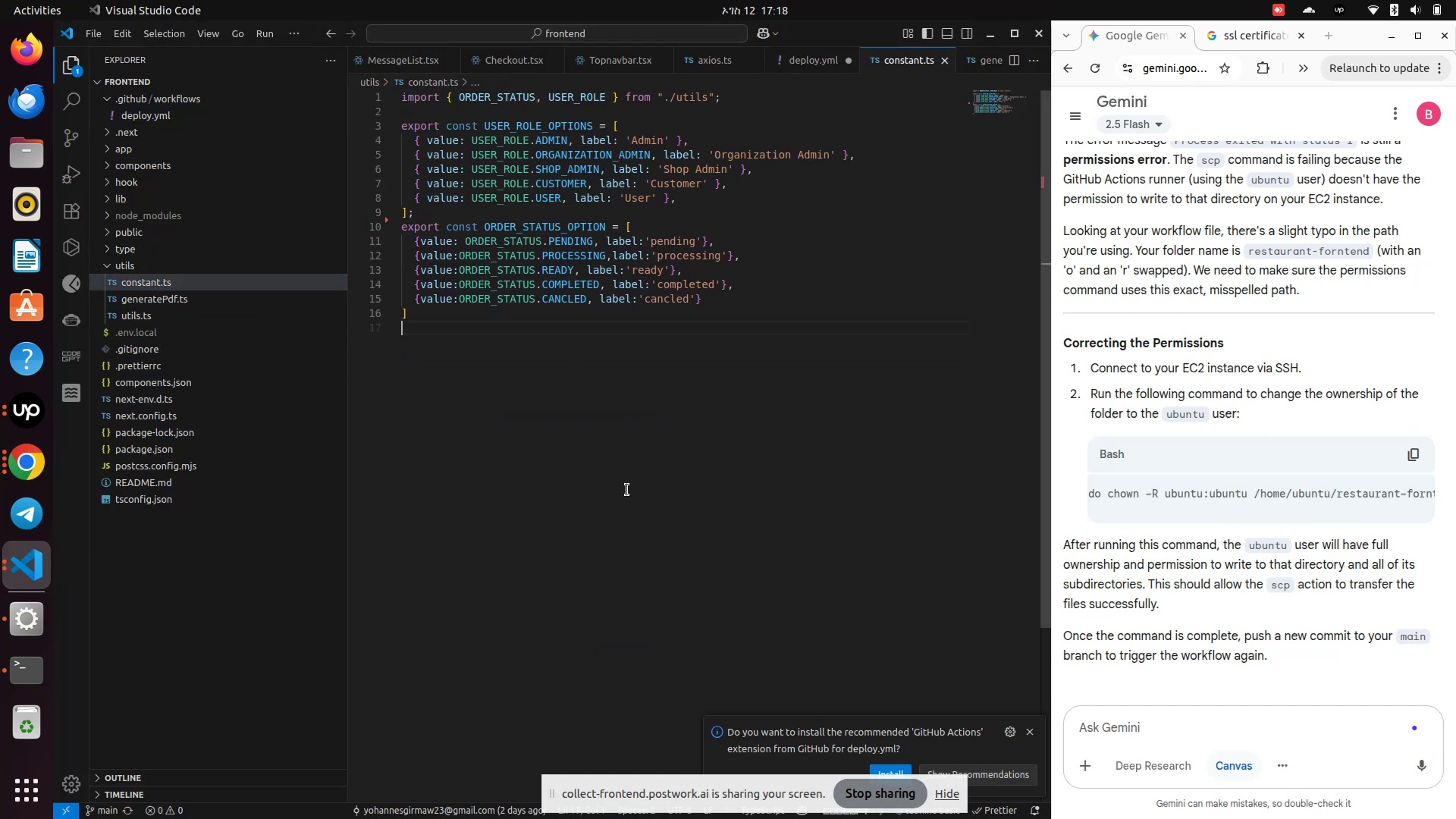 
key(Control+S)
 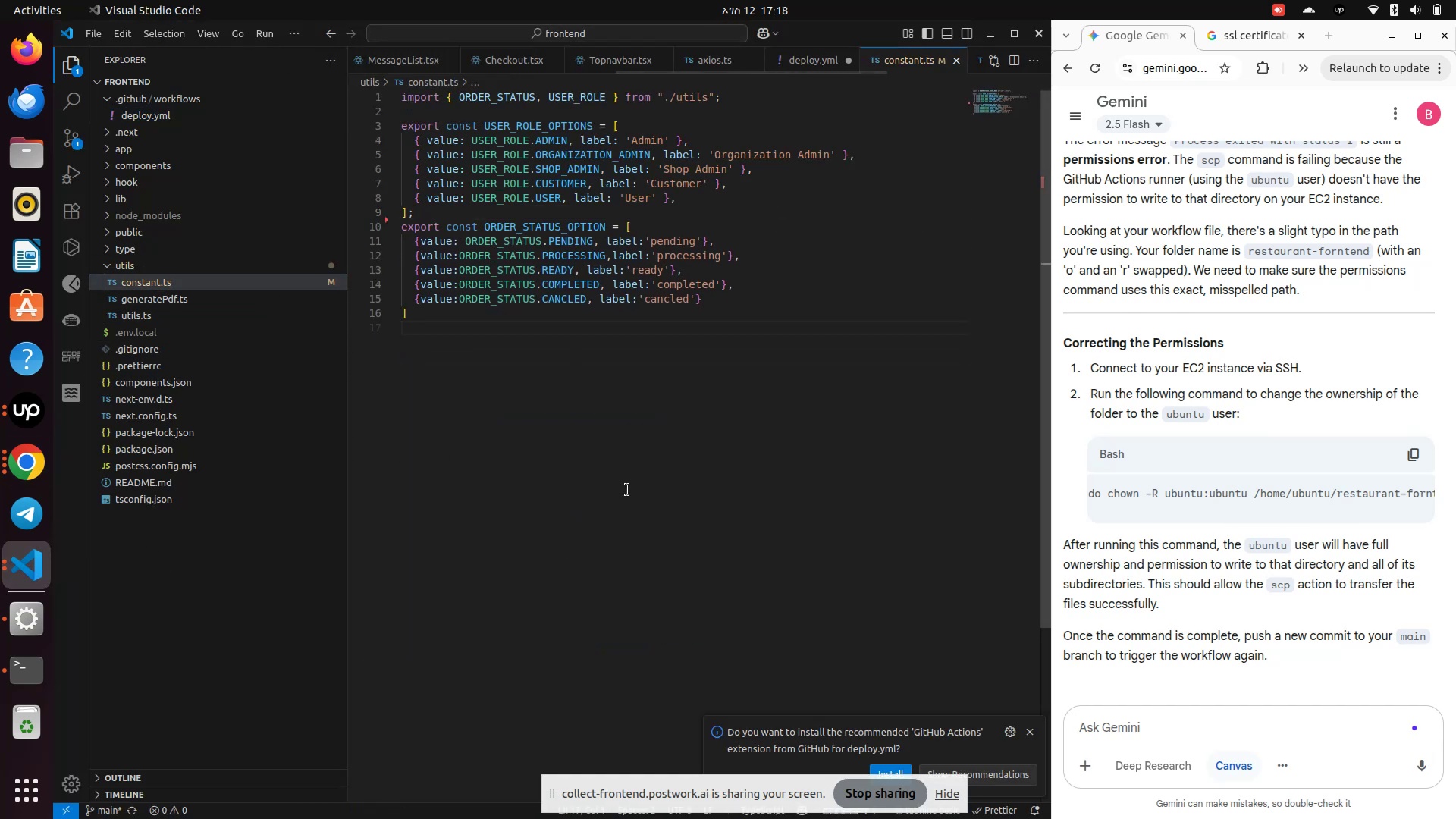 
key(Control+S)
 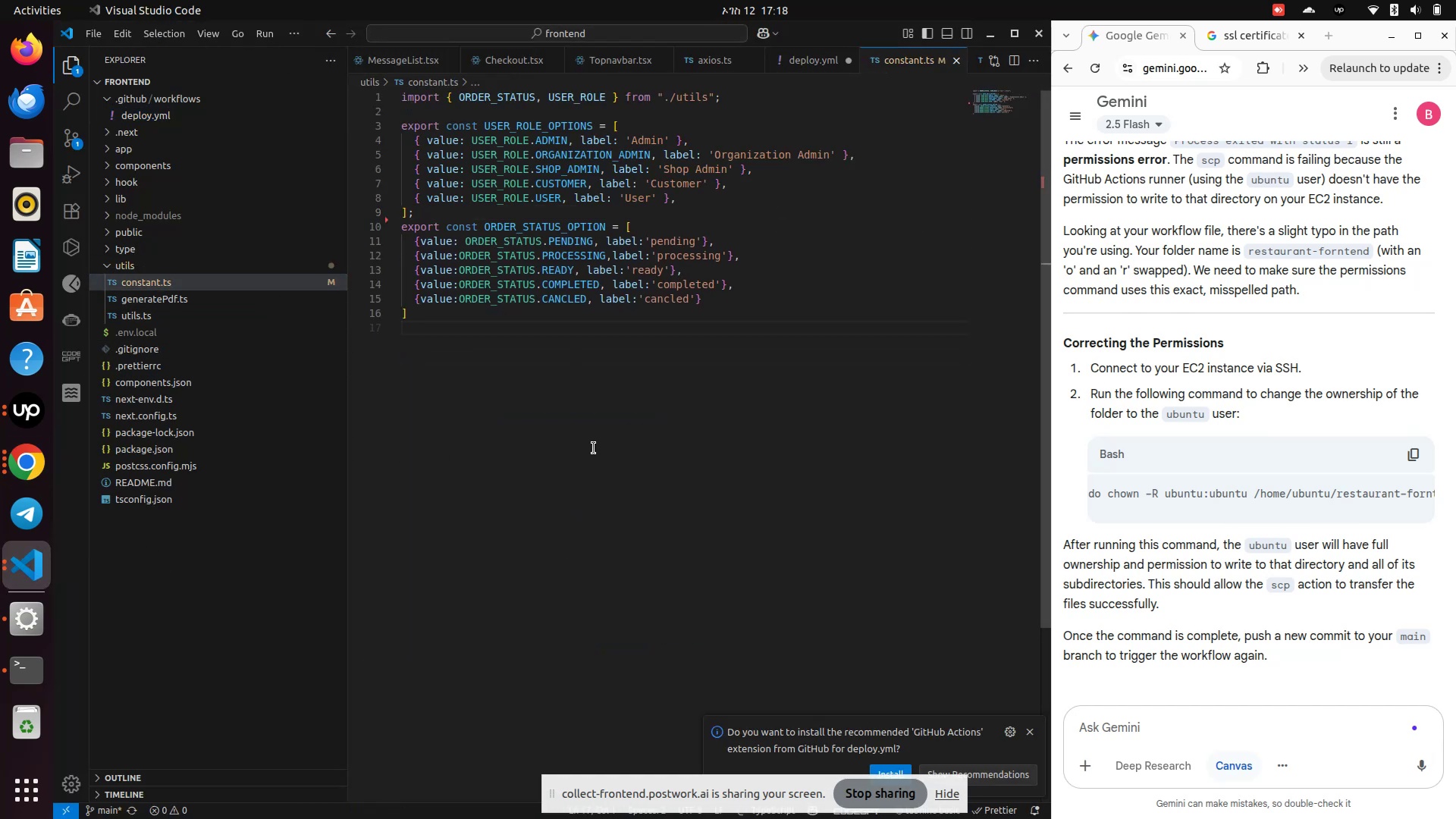 
left_click([594, 448])
 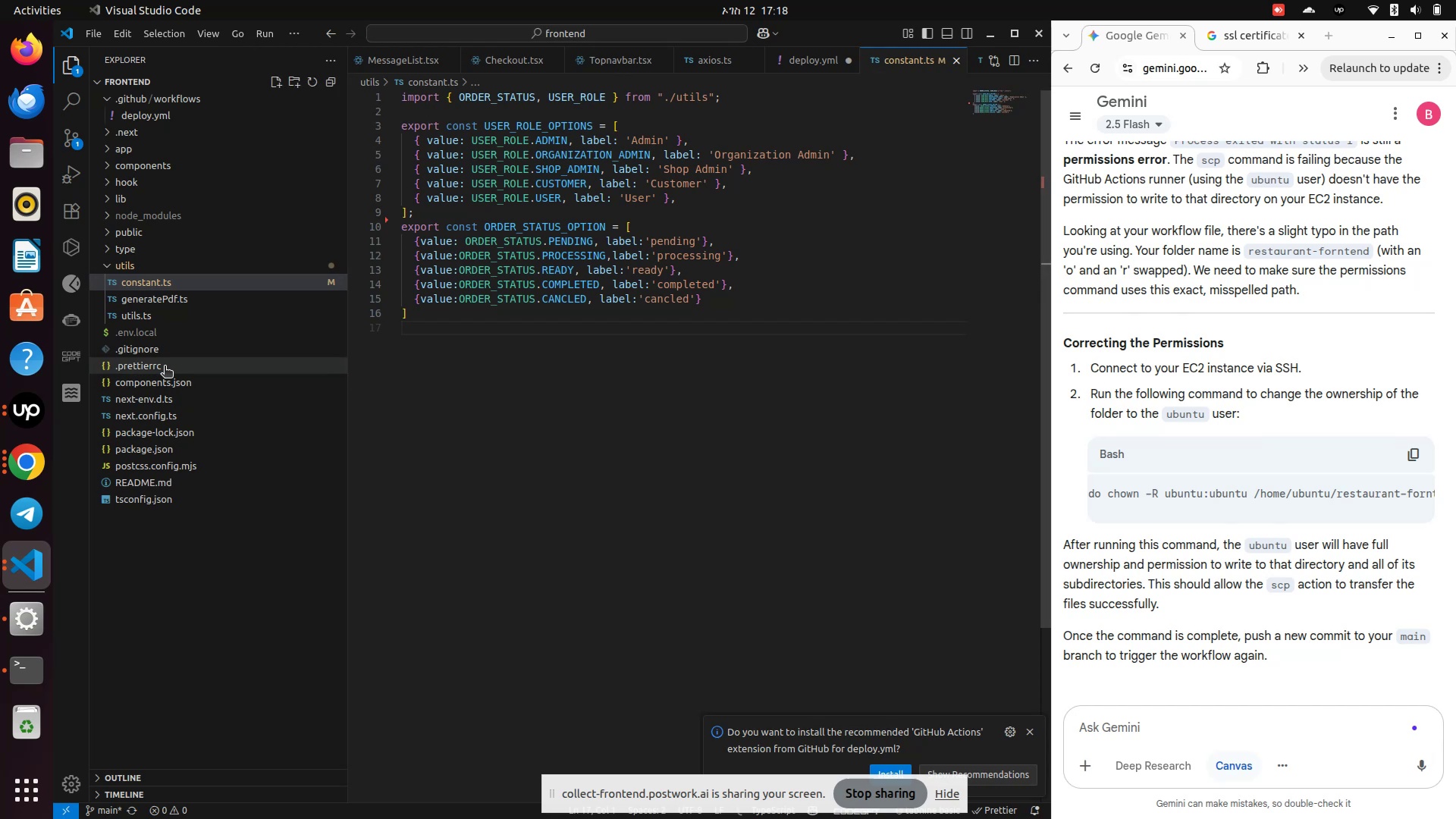 
mouse_move([149, 314])
 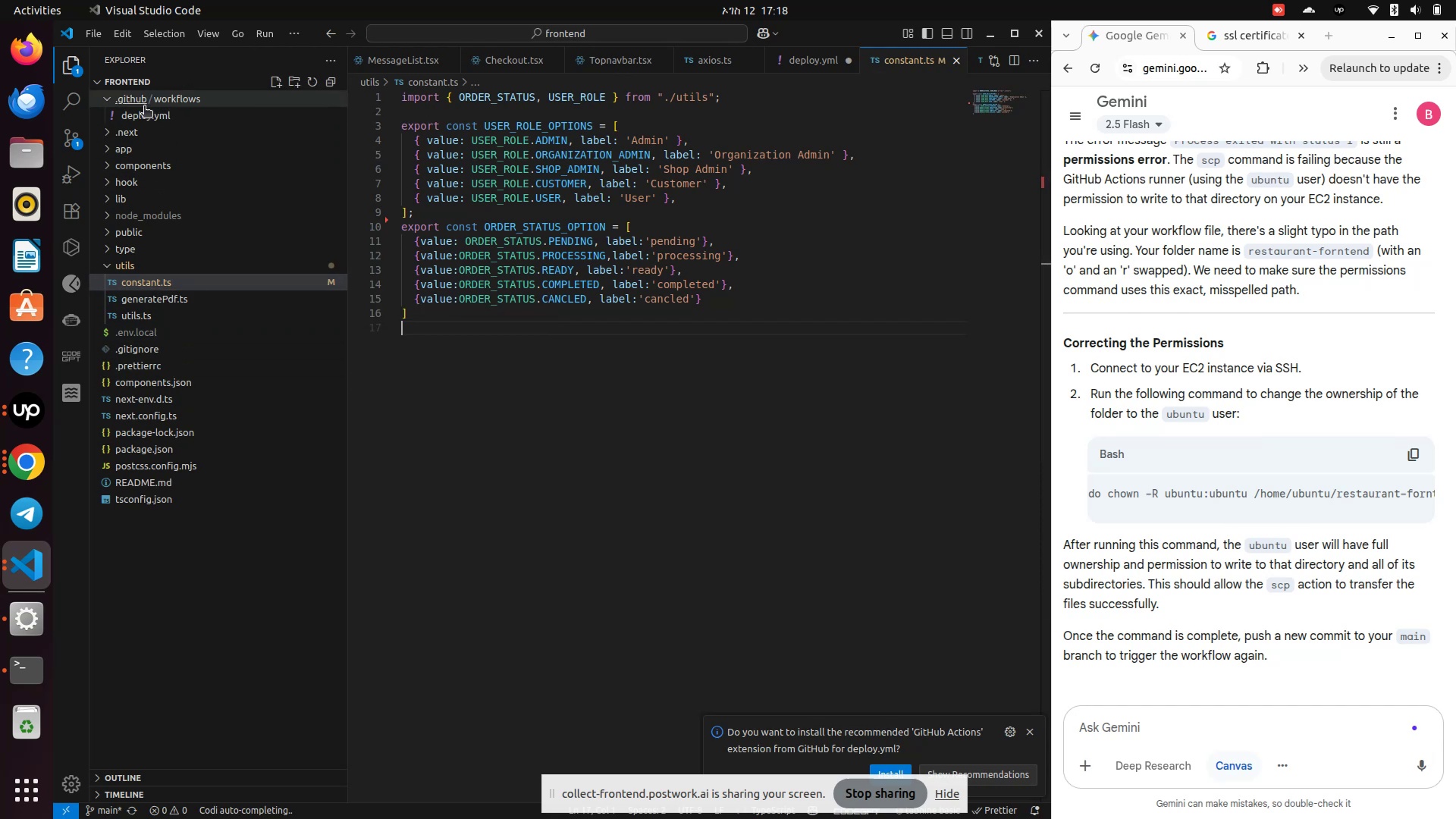 
left_click([143, 115])
 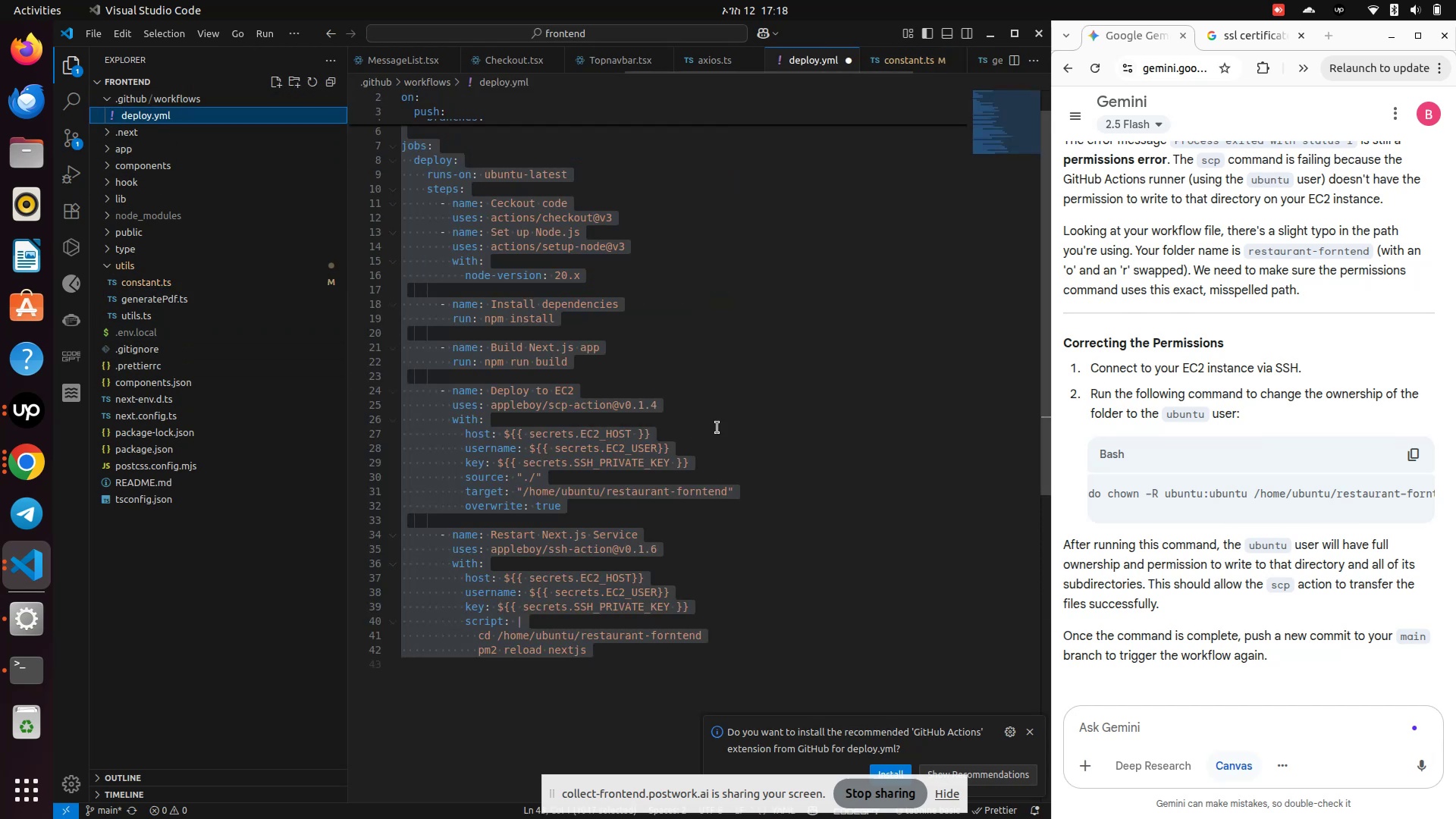 
left_click([767, 391])
 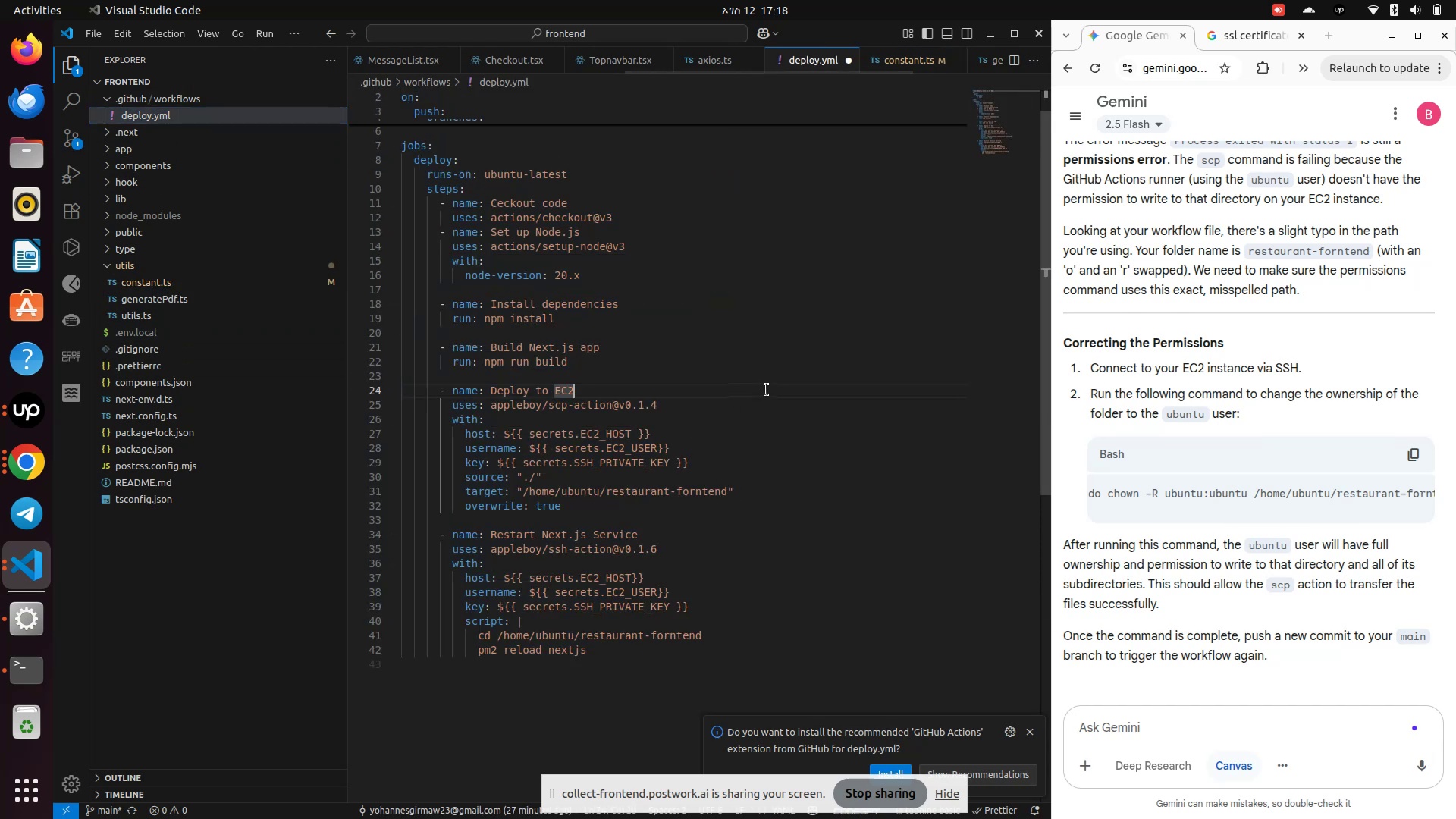 
key(Control+S)
 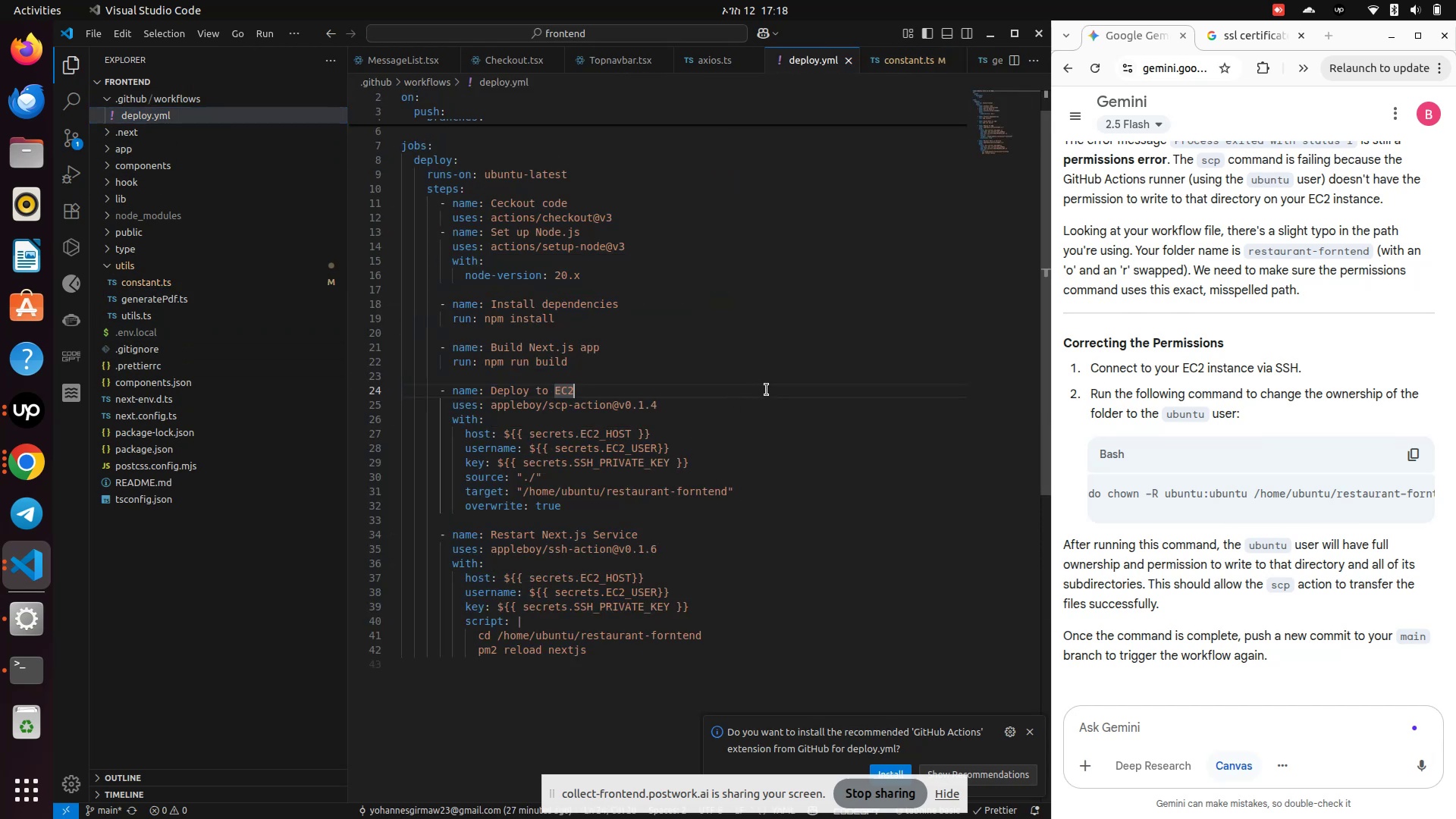 
key(Control+Z)
 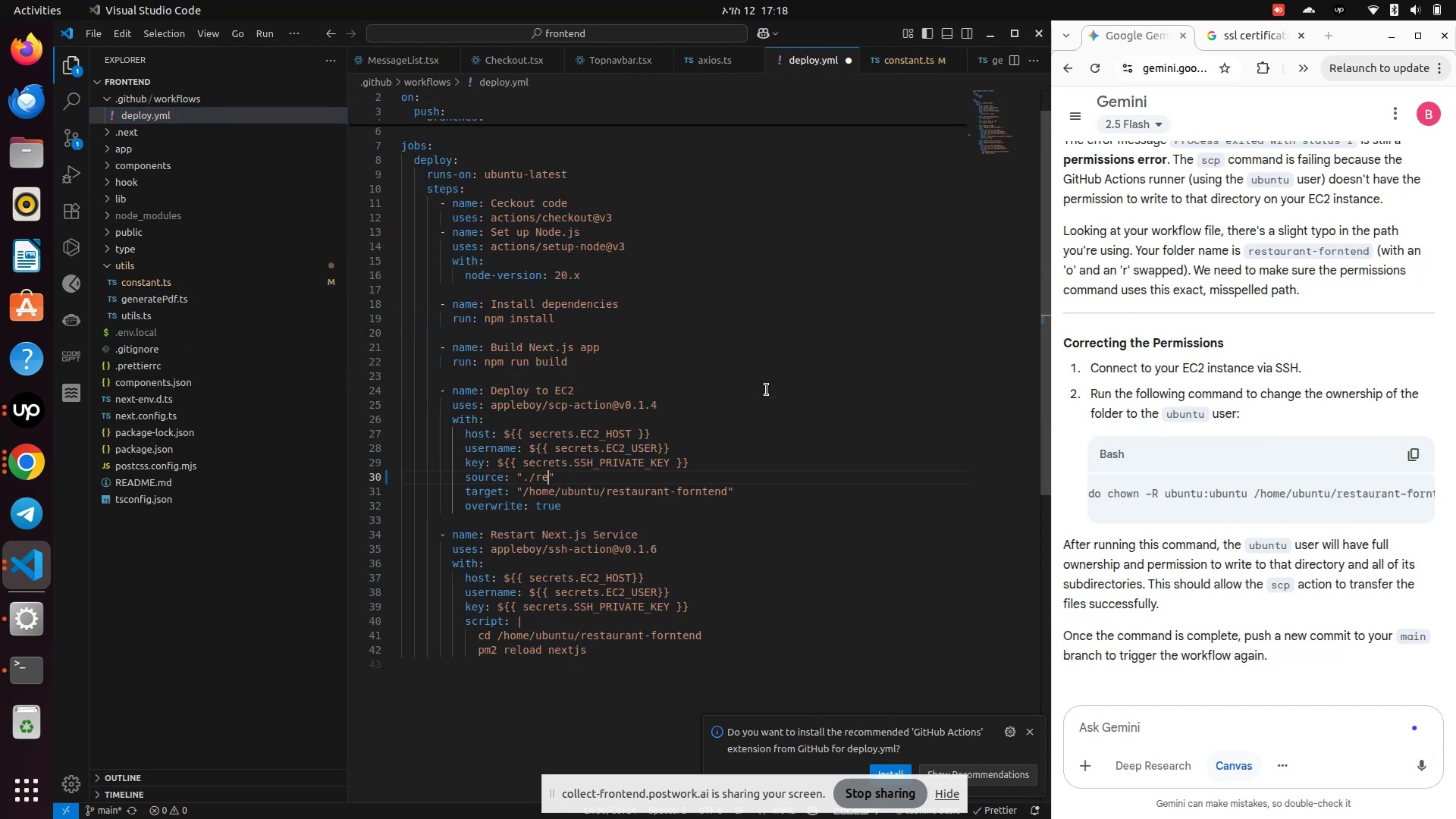 
key(Control+Z)
 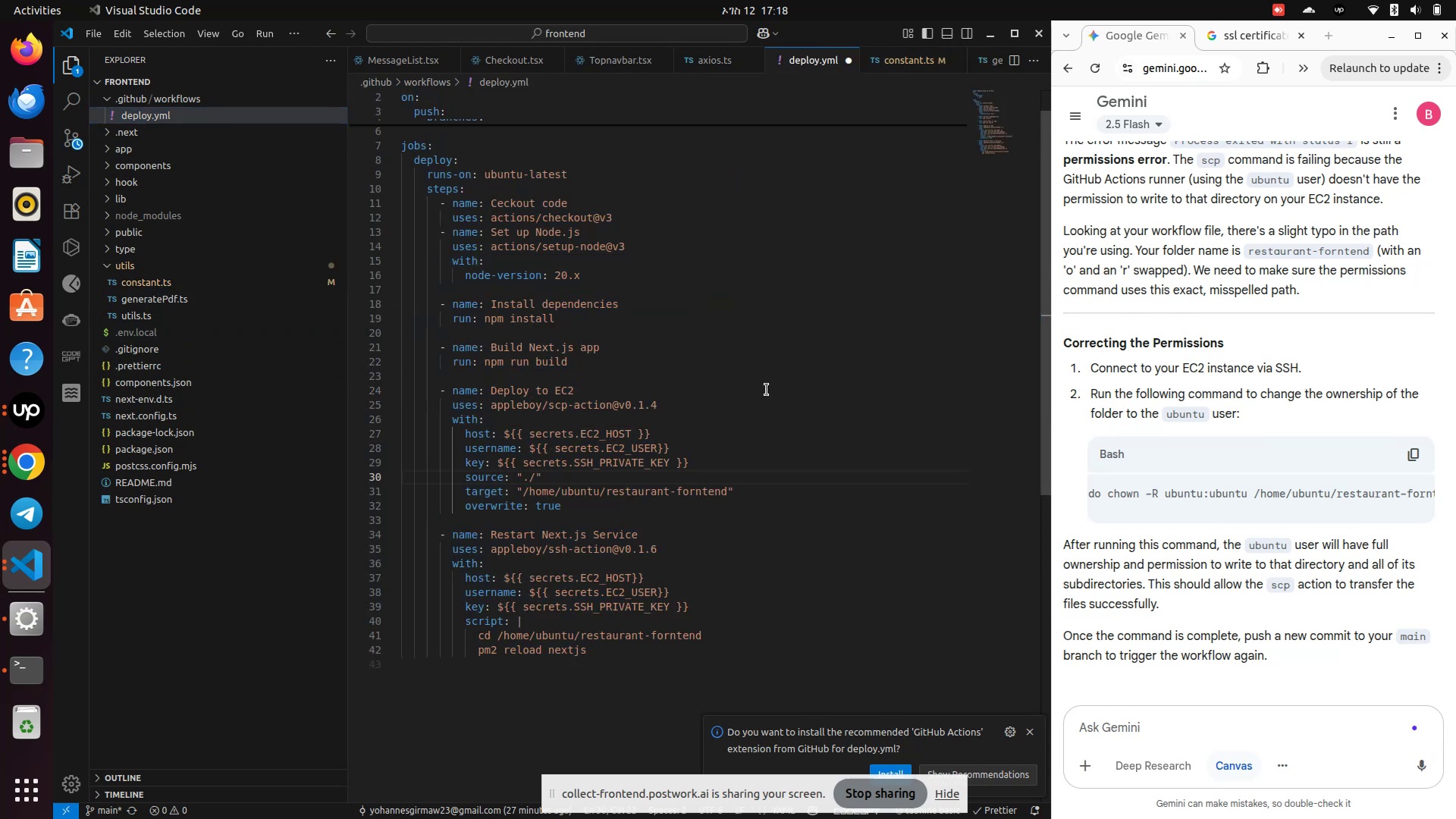 
key(Control+S)
 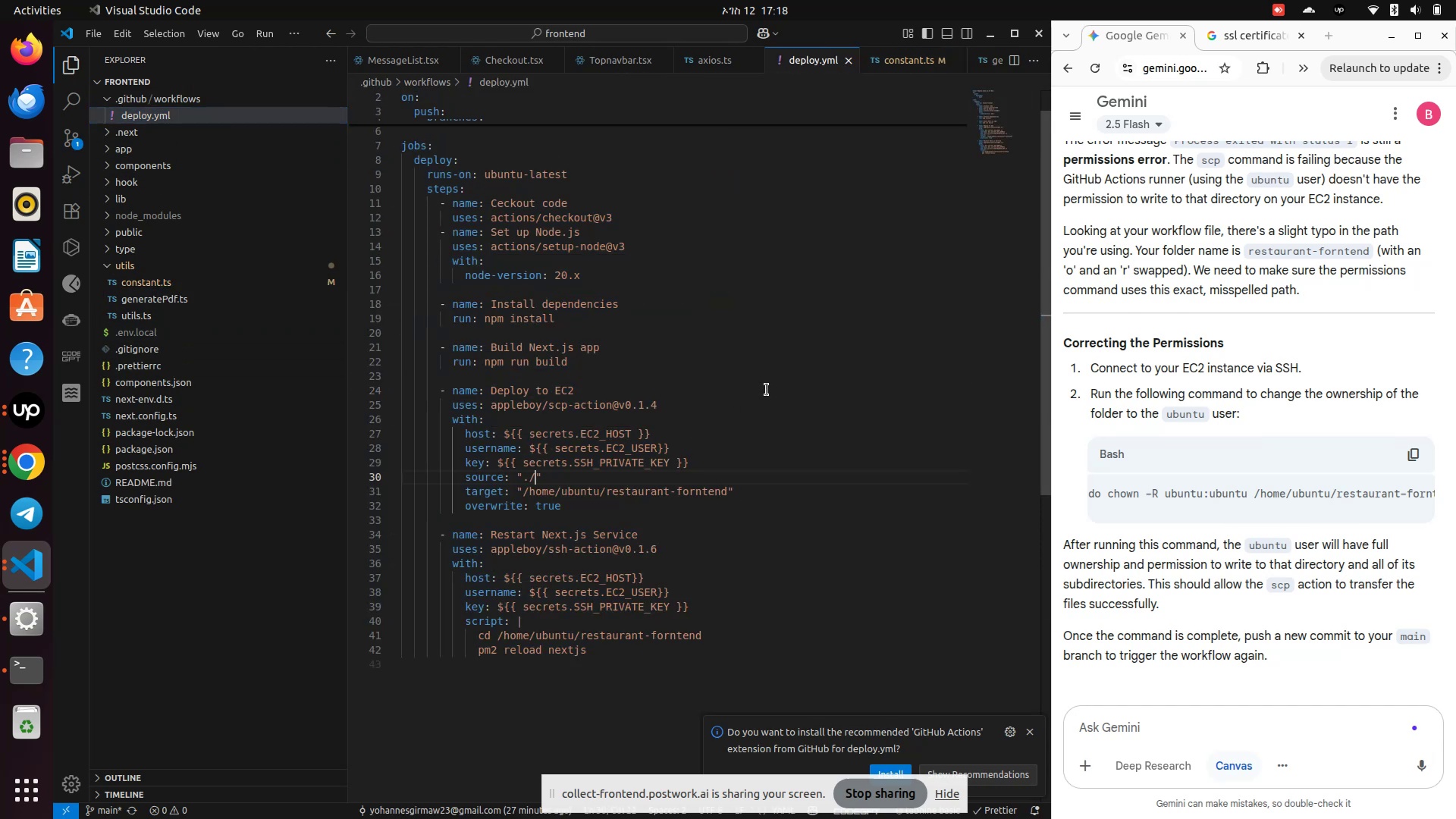 
key(Control+S)
 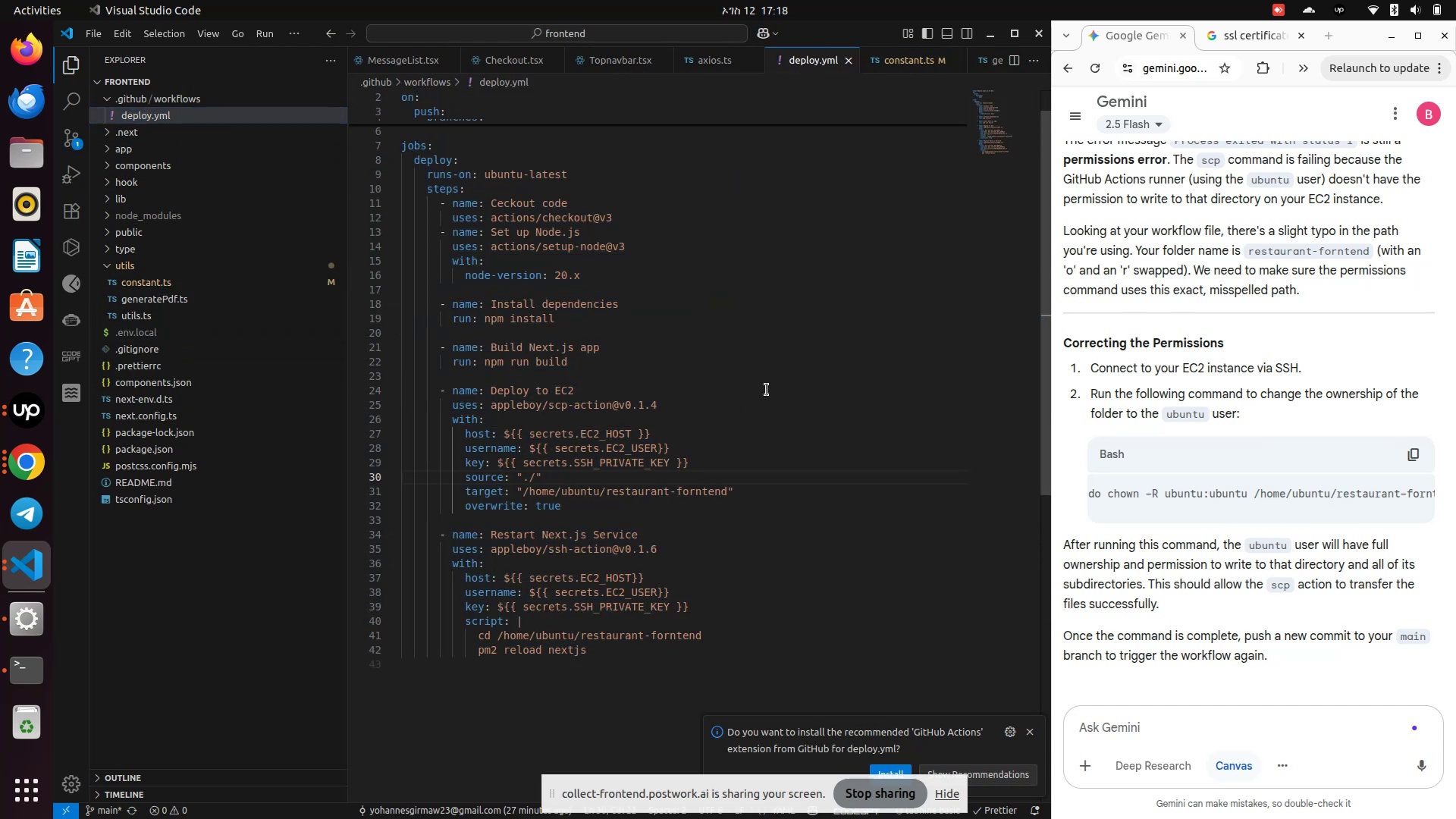 
key(Control+S)
 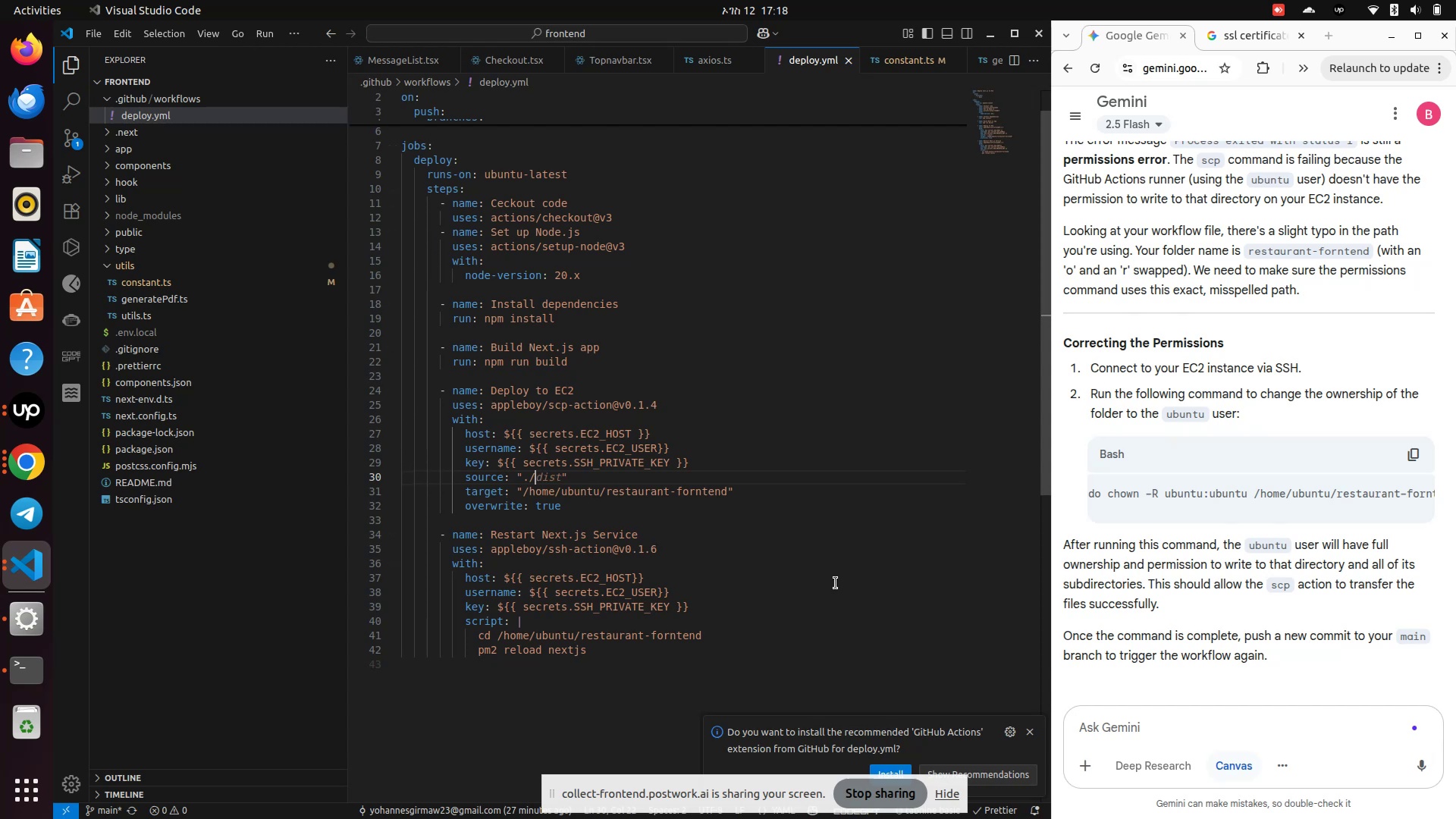 
left_click([836, 583])
 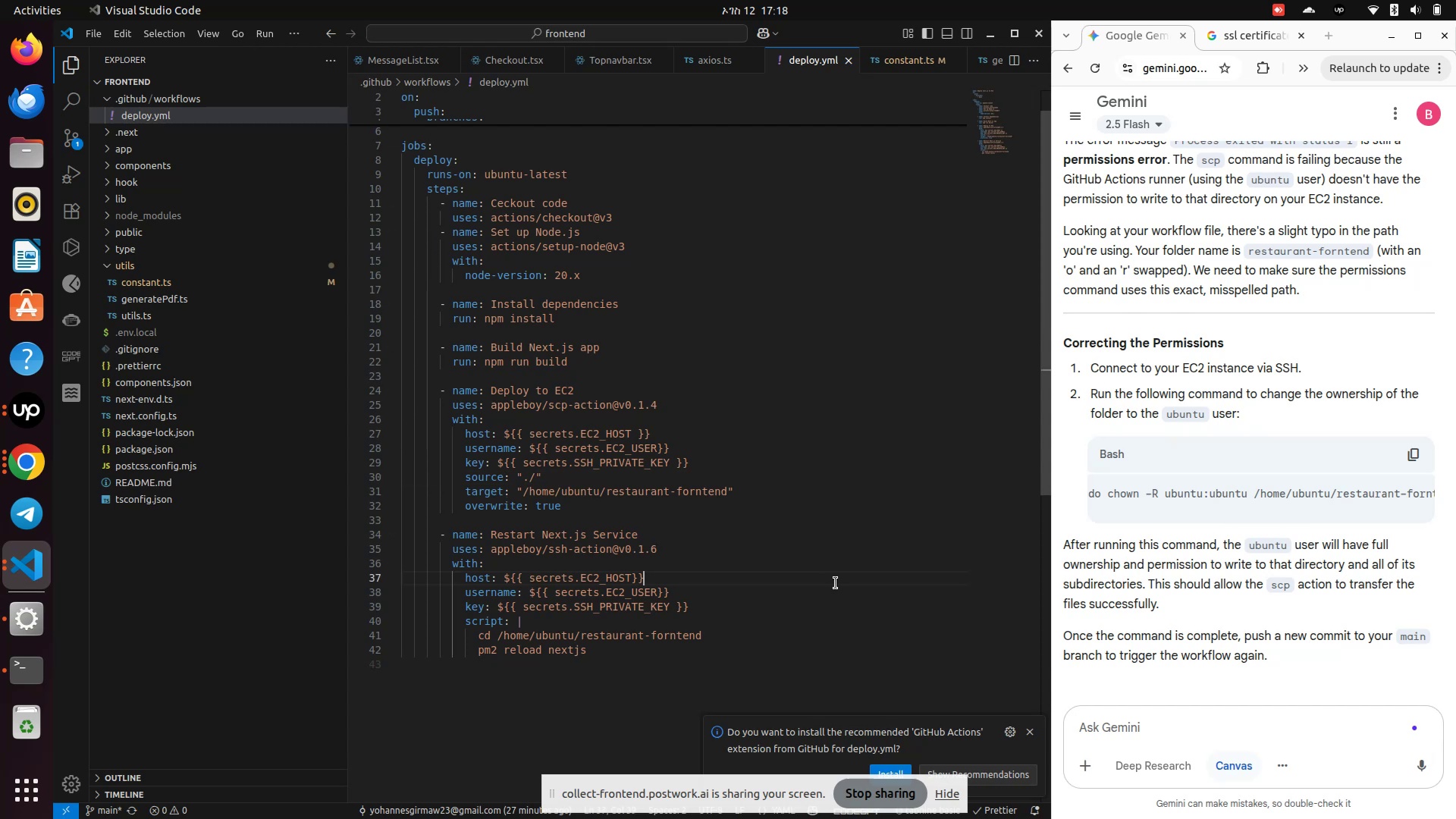 
wait(5.62)
 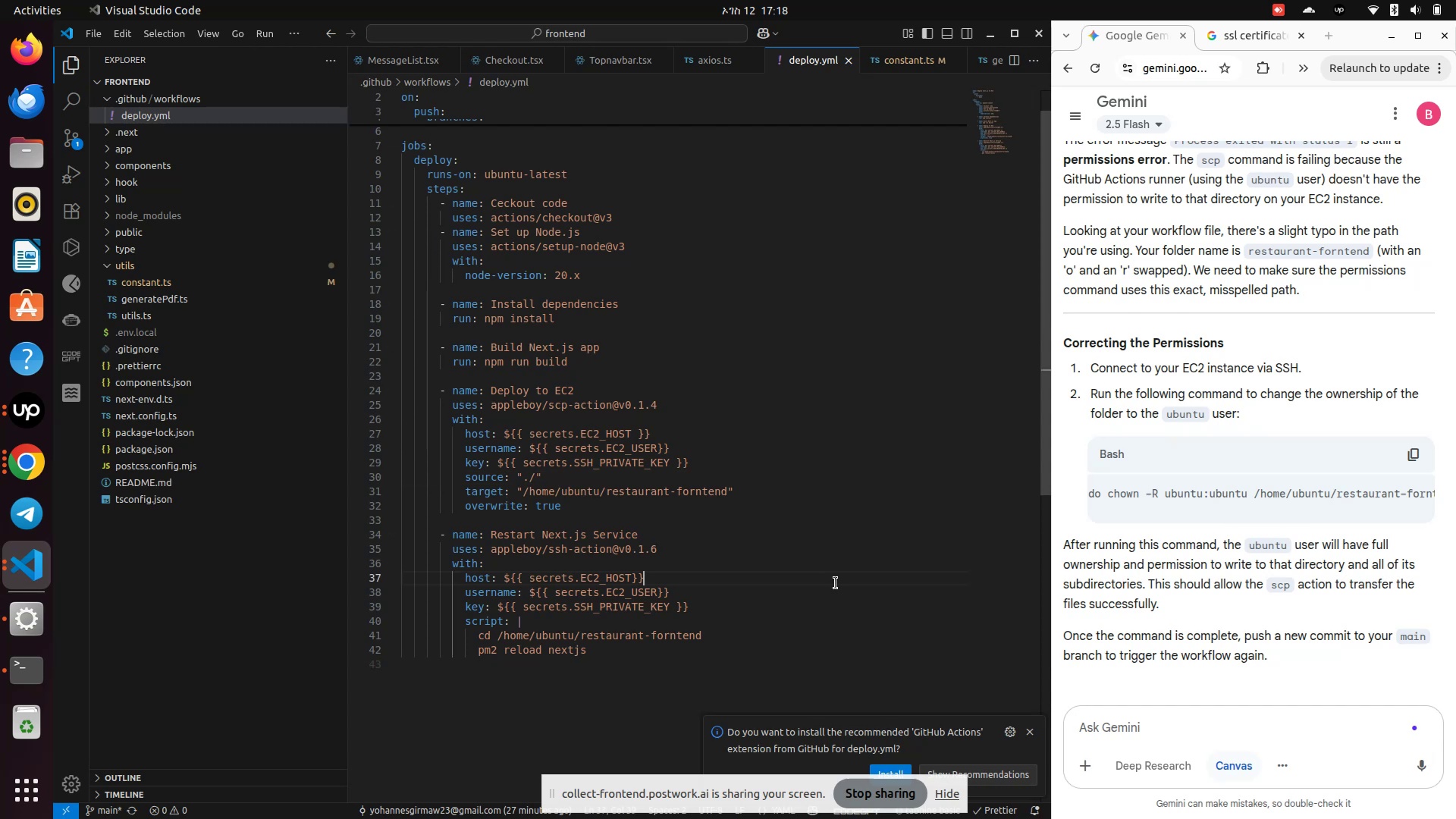 
left_click([30, 670])
 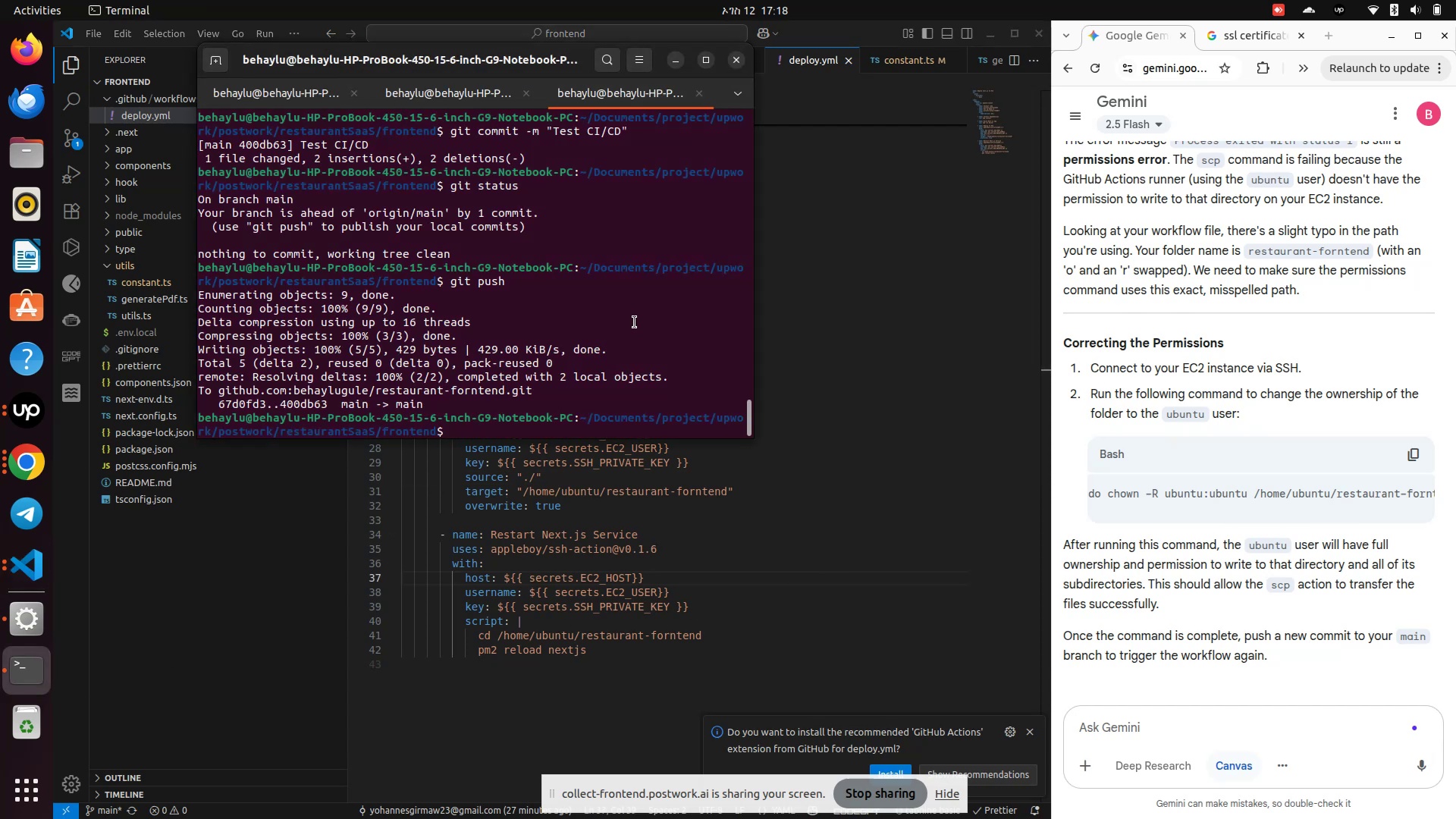 
type(git status)
 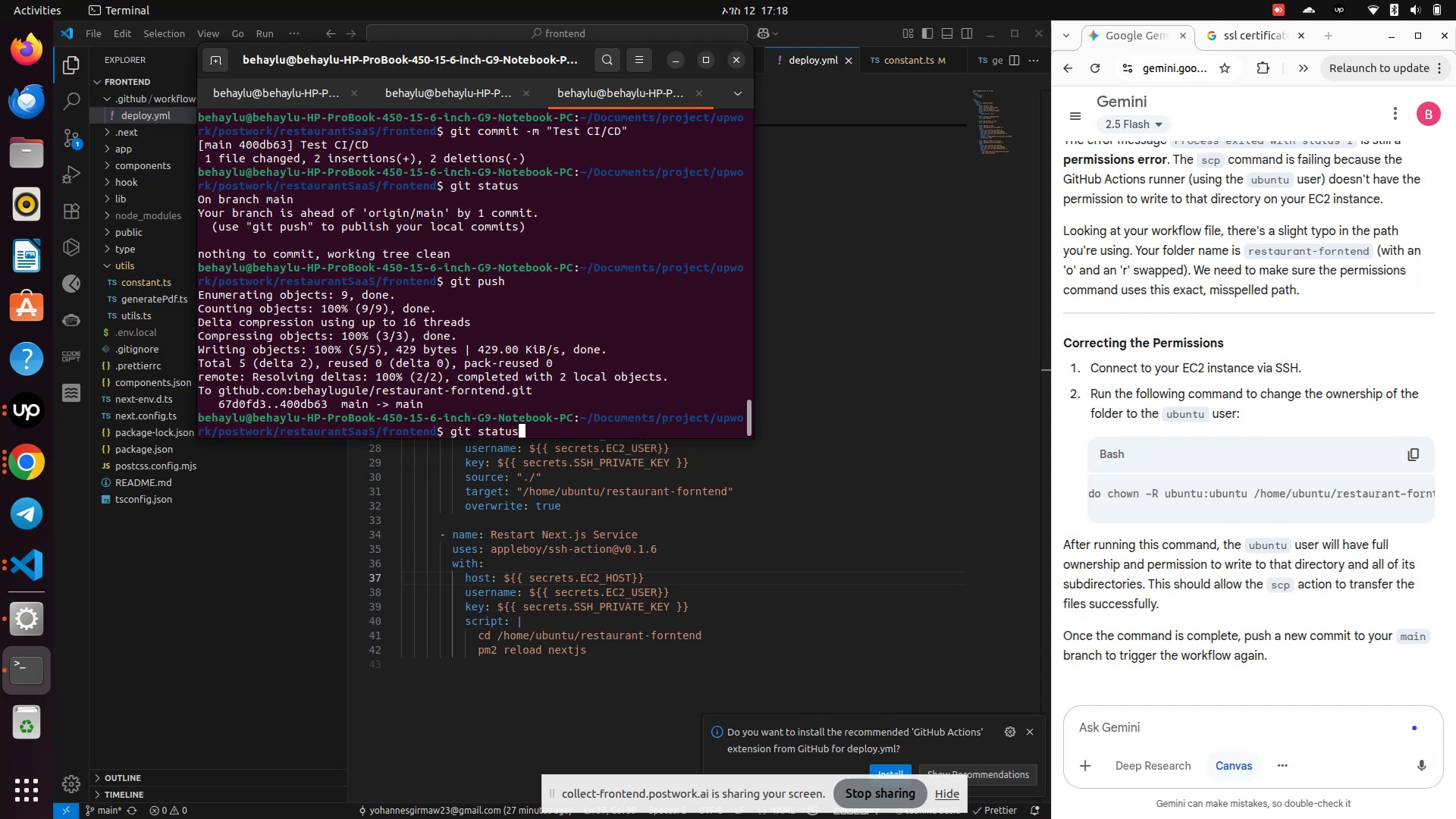 
key(Enter)
 